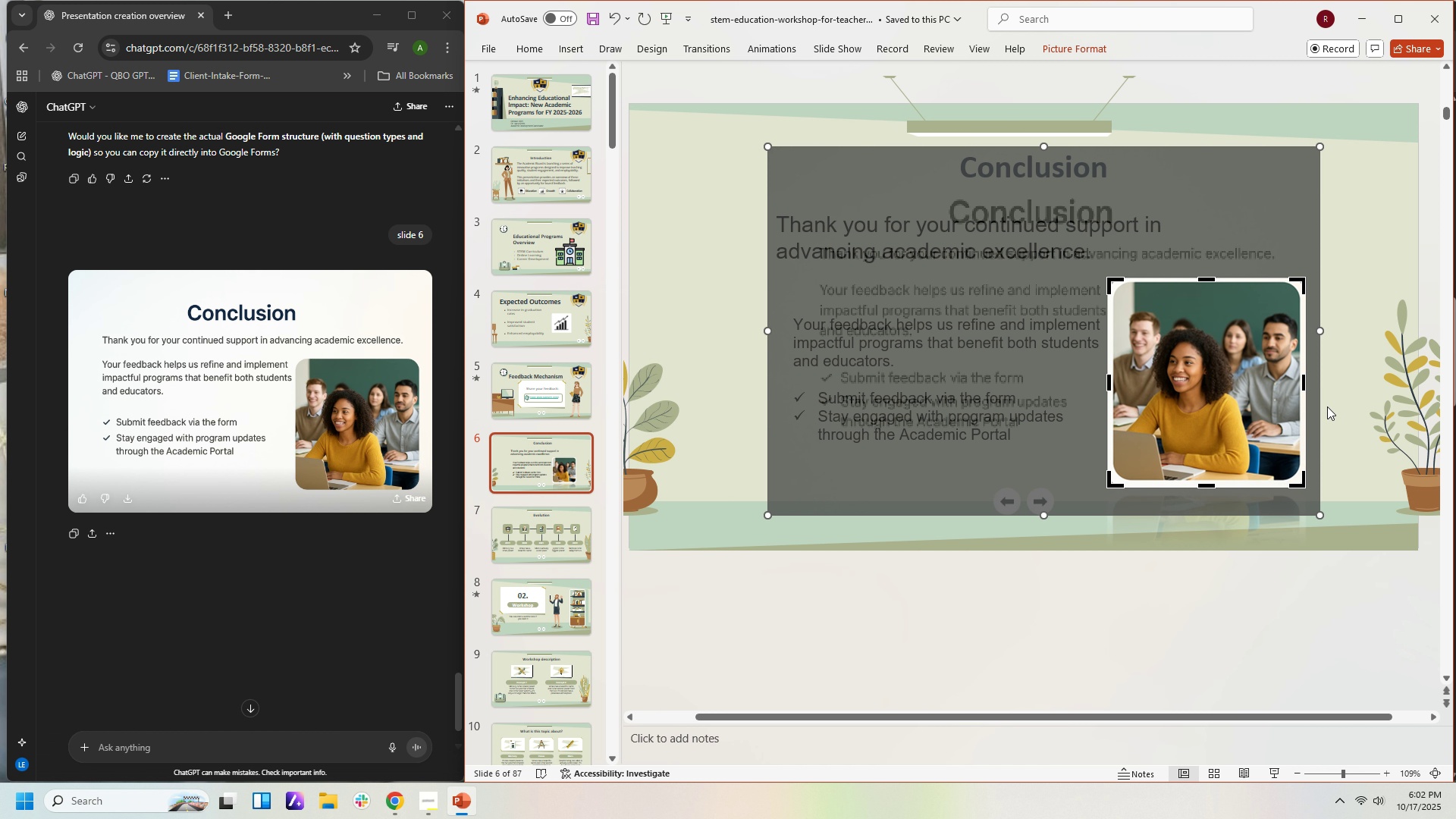 
left_click([1327, 406])
 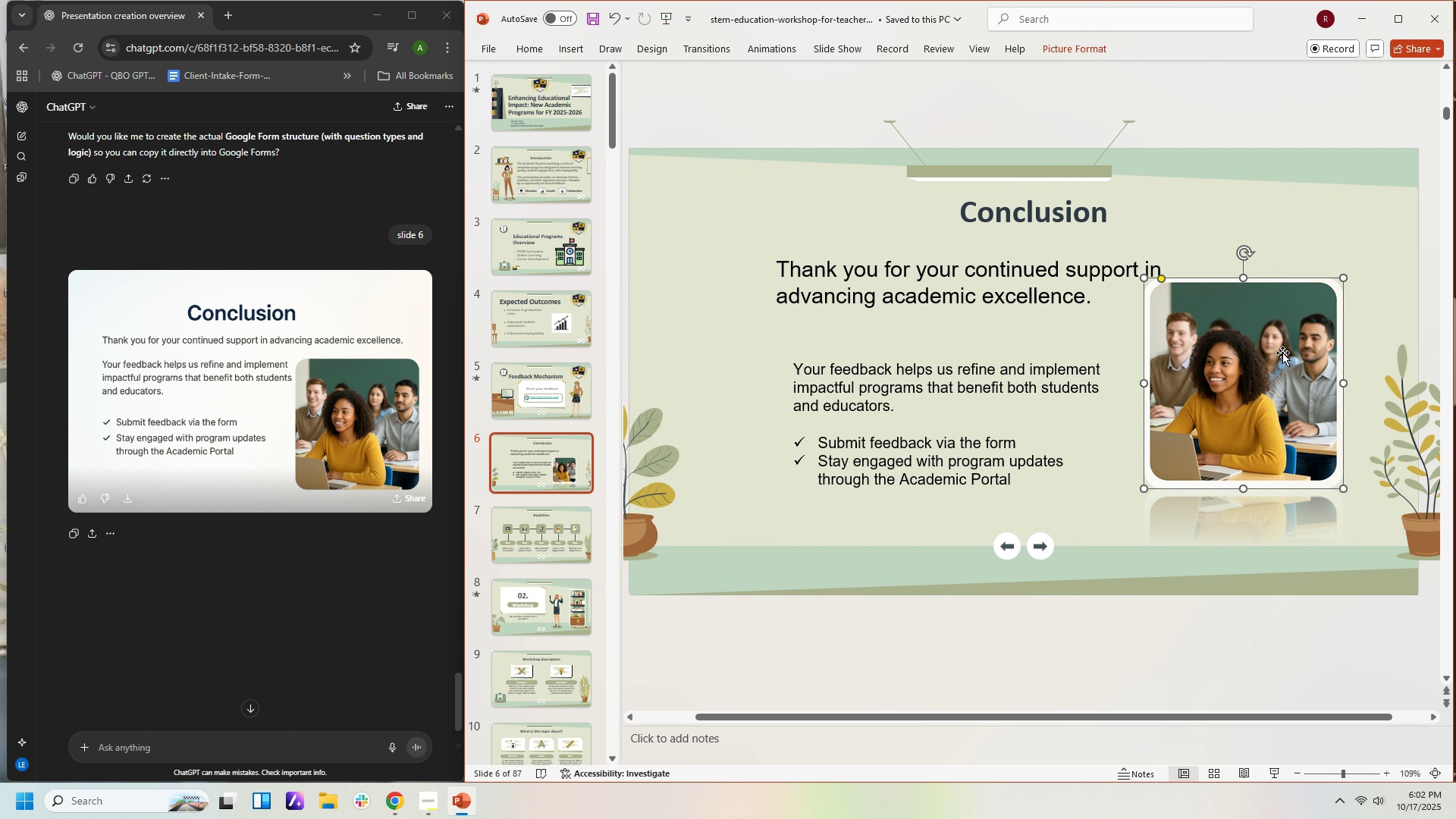 
left_click([1071, 291])
 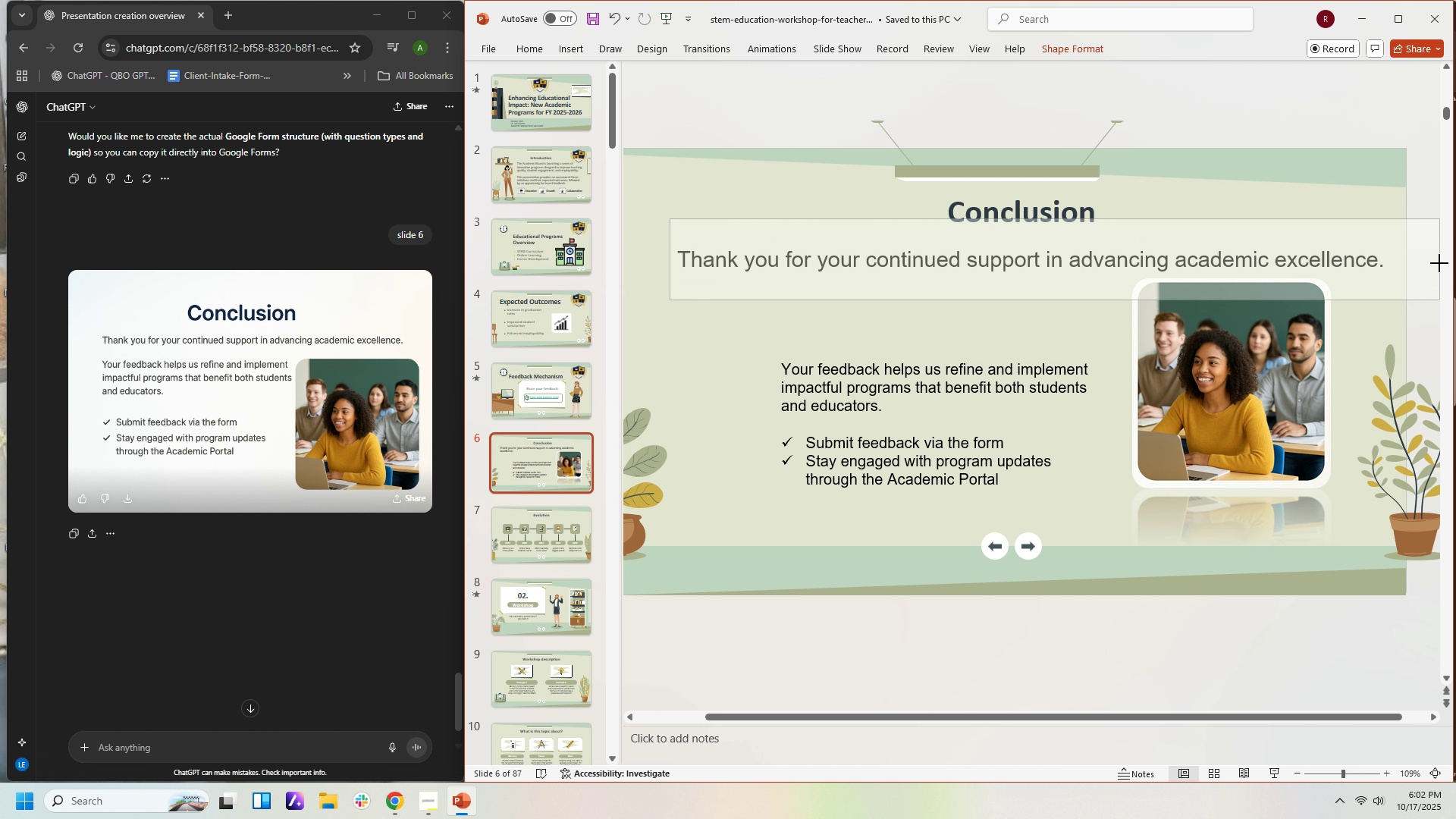 
wait(11.34)
 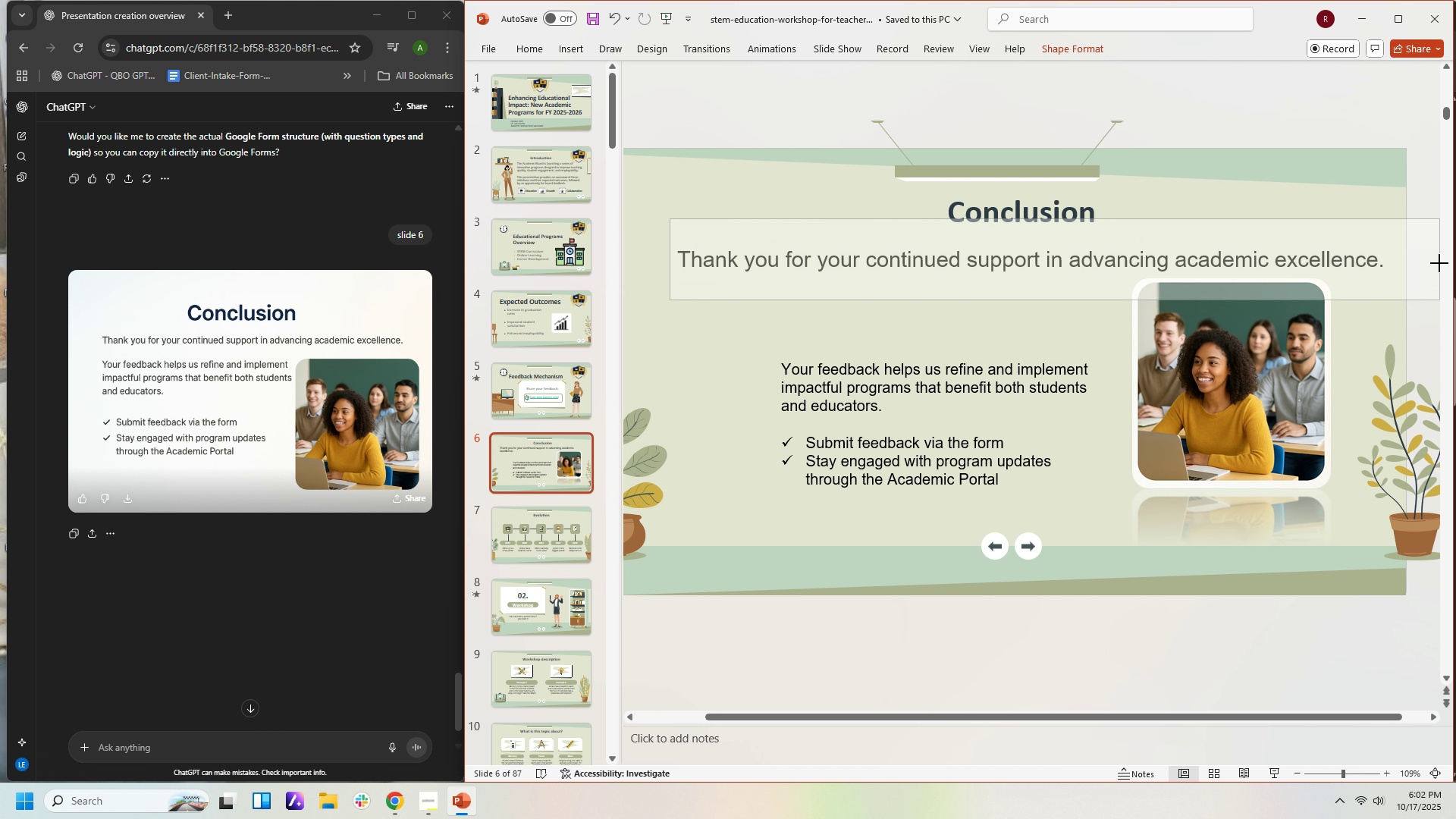 
left_click([542, 49])
 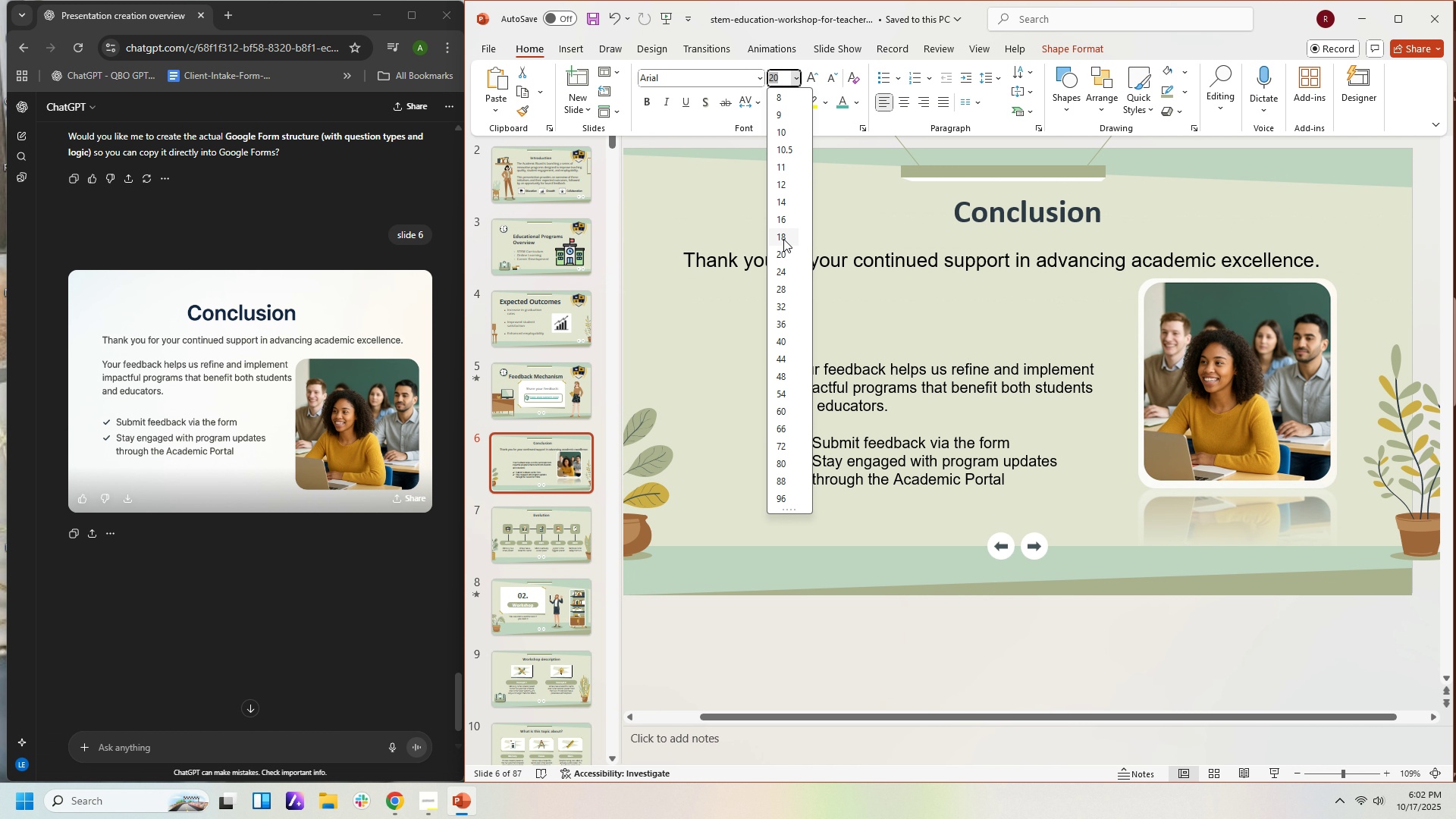 
left_click([783, 239])
 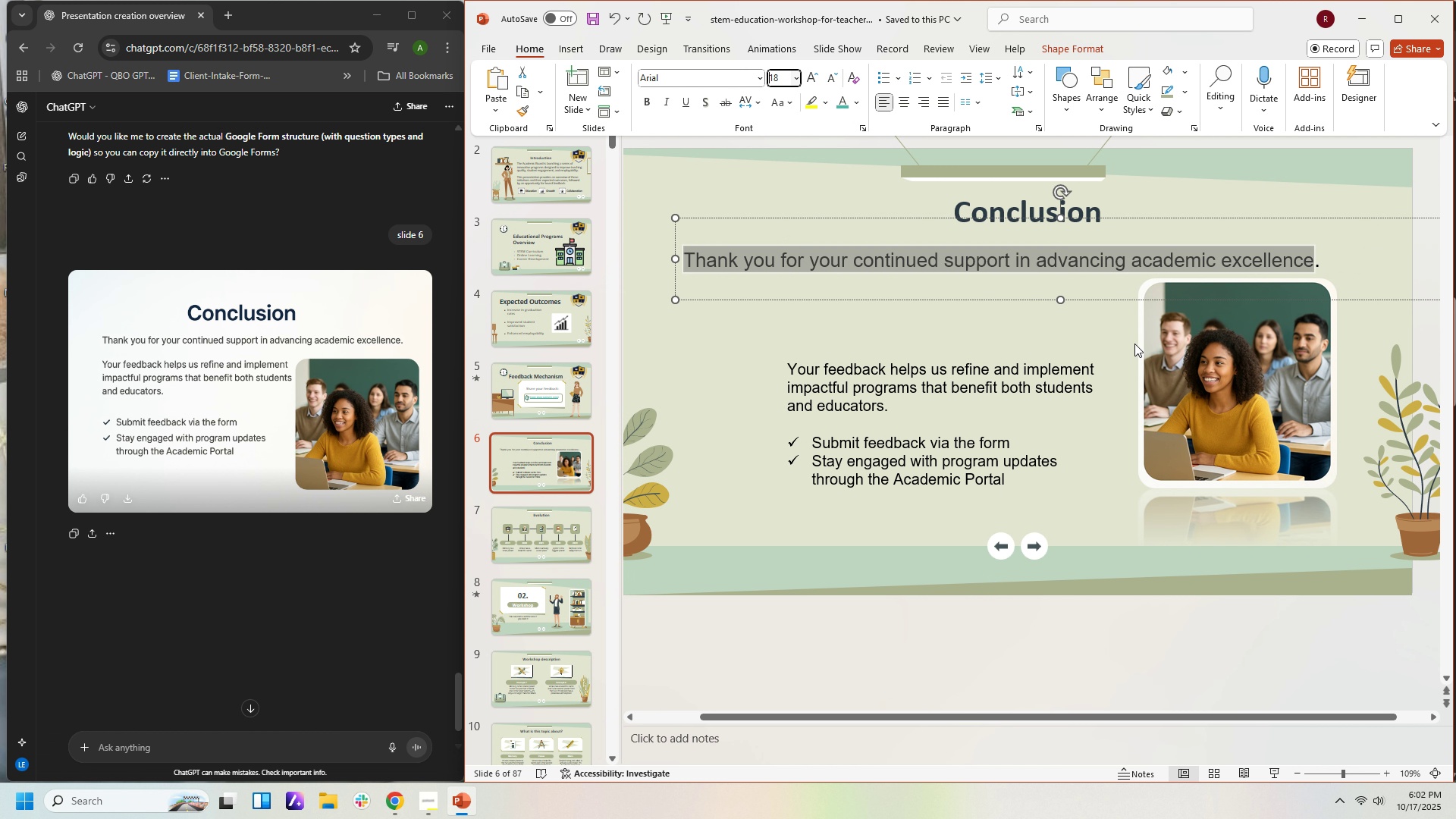 
left_click([1128, 342])
 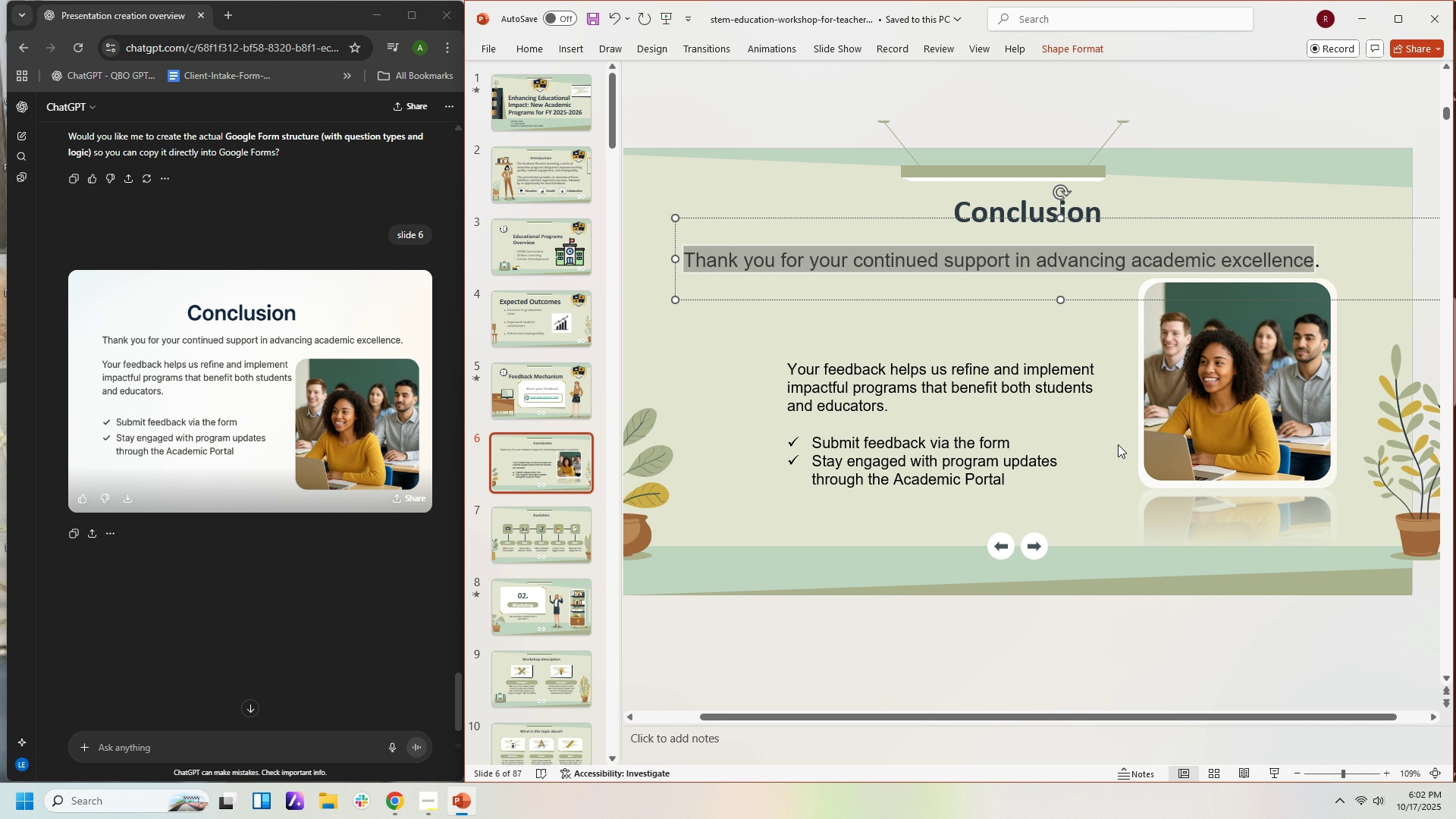 
left_click([1118, 444])
 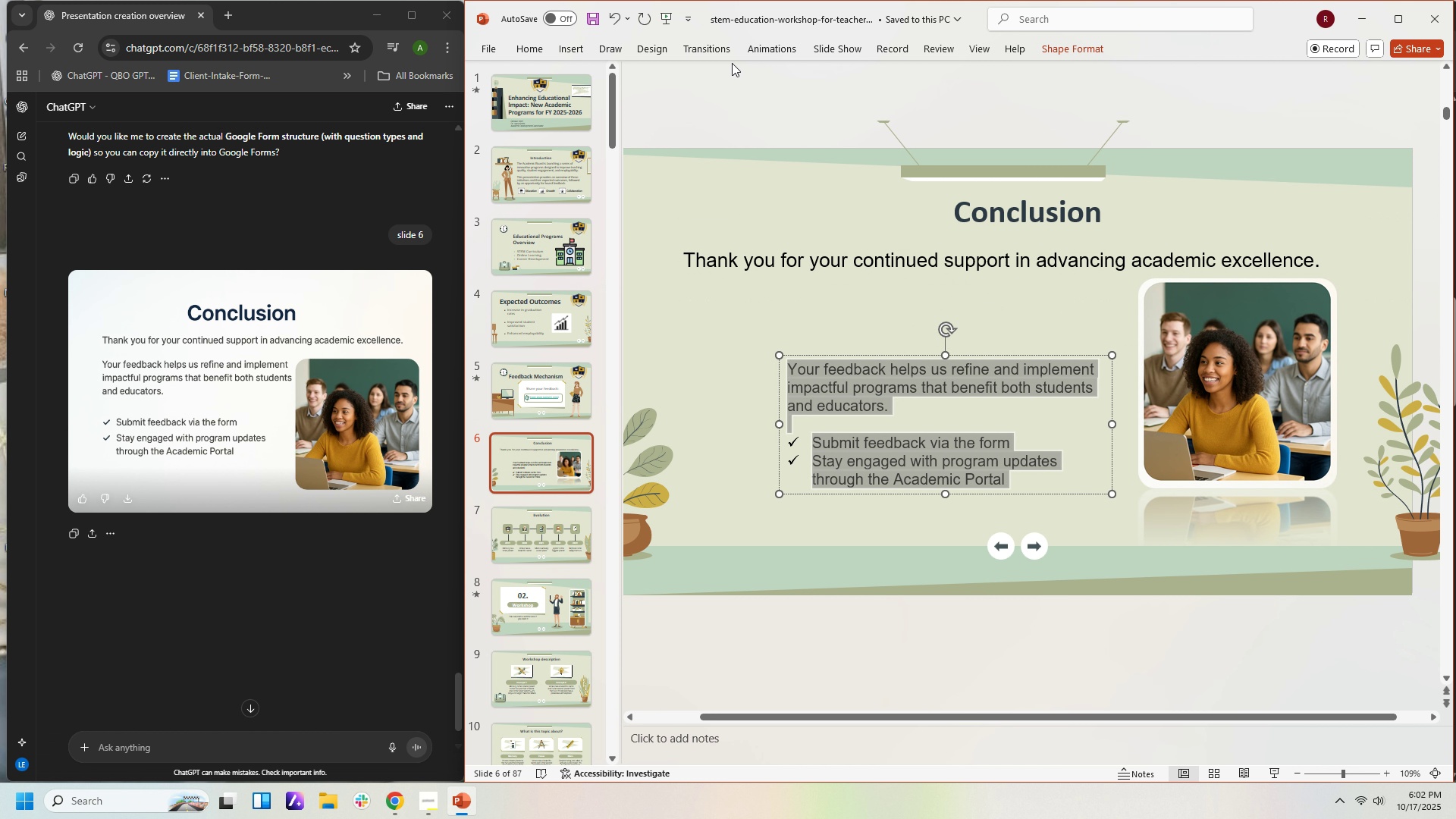 
left_click([529, 51])
 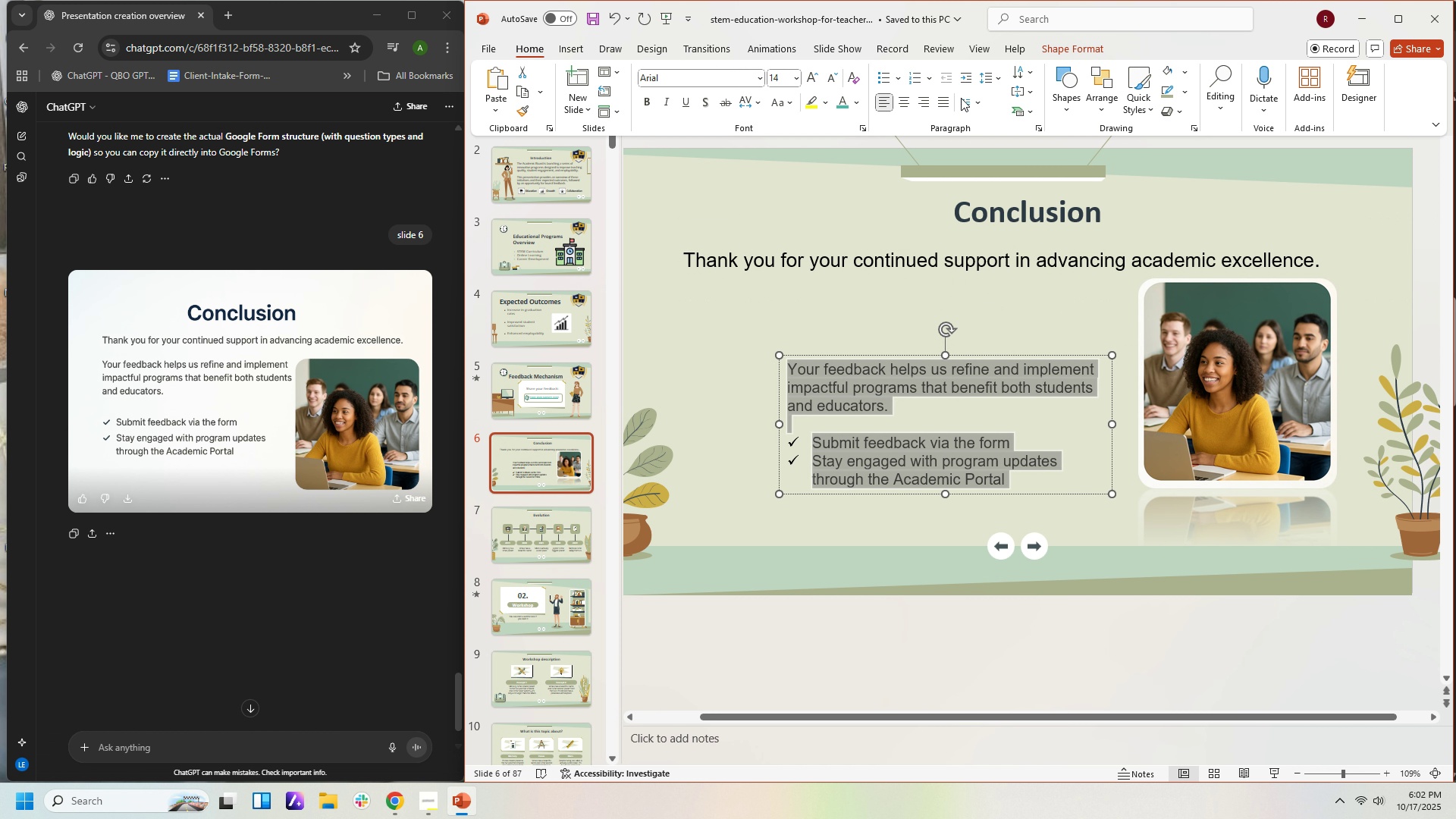 
mouse_move([940, 102])
 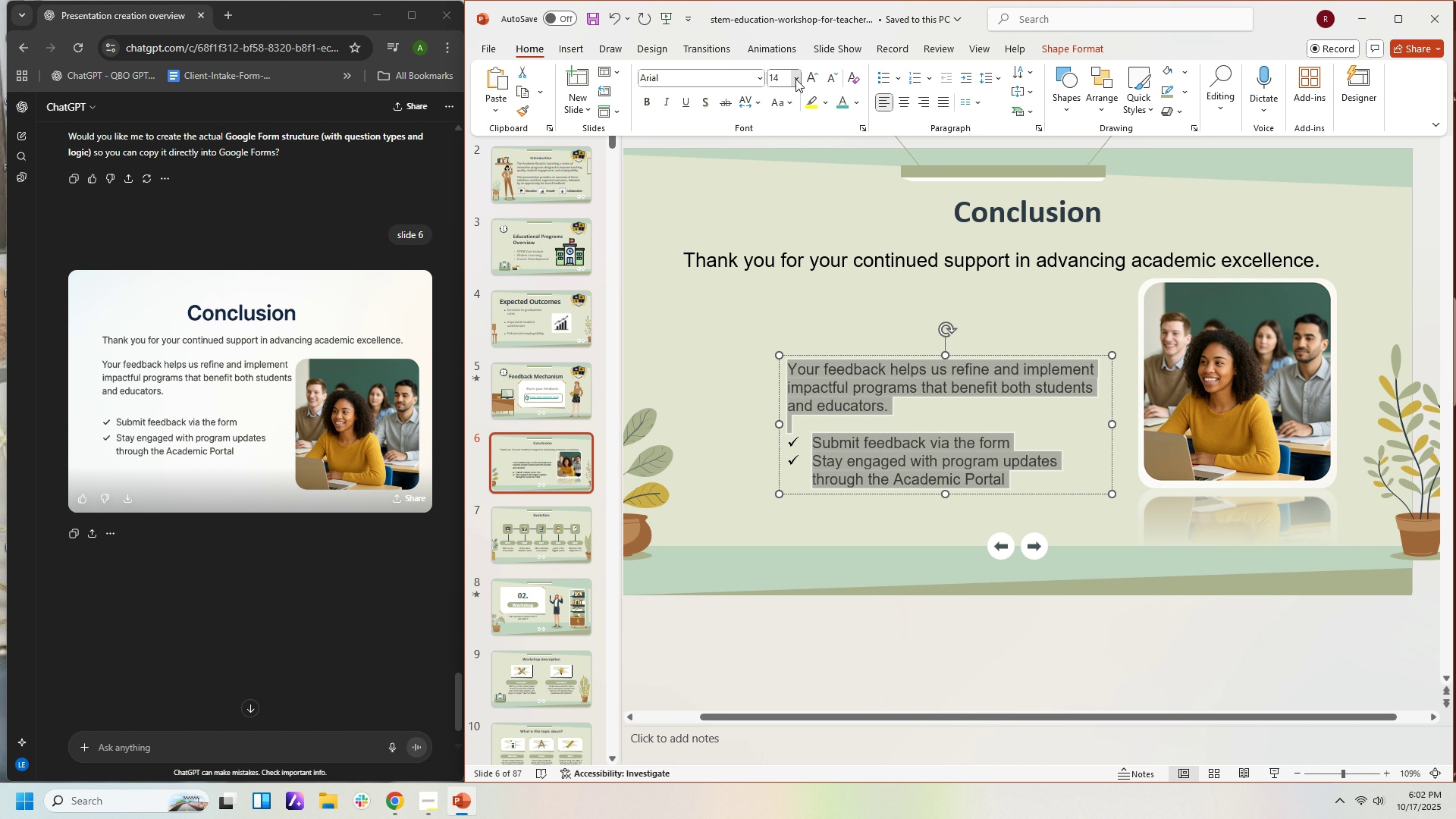 
left_click([795, 79])
 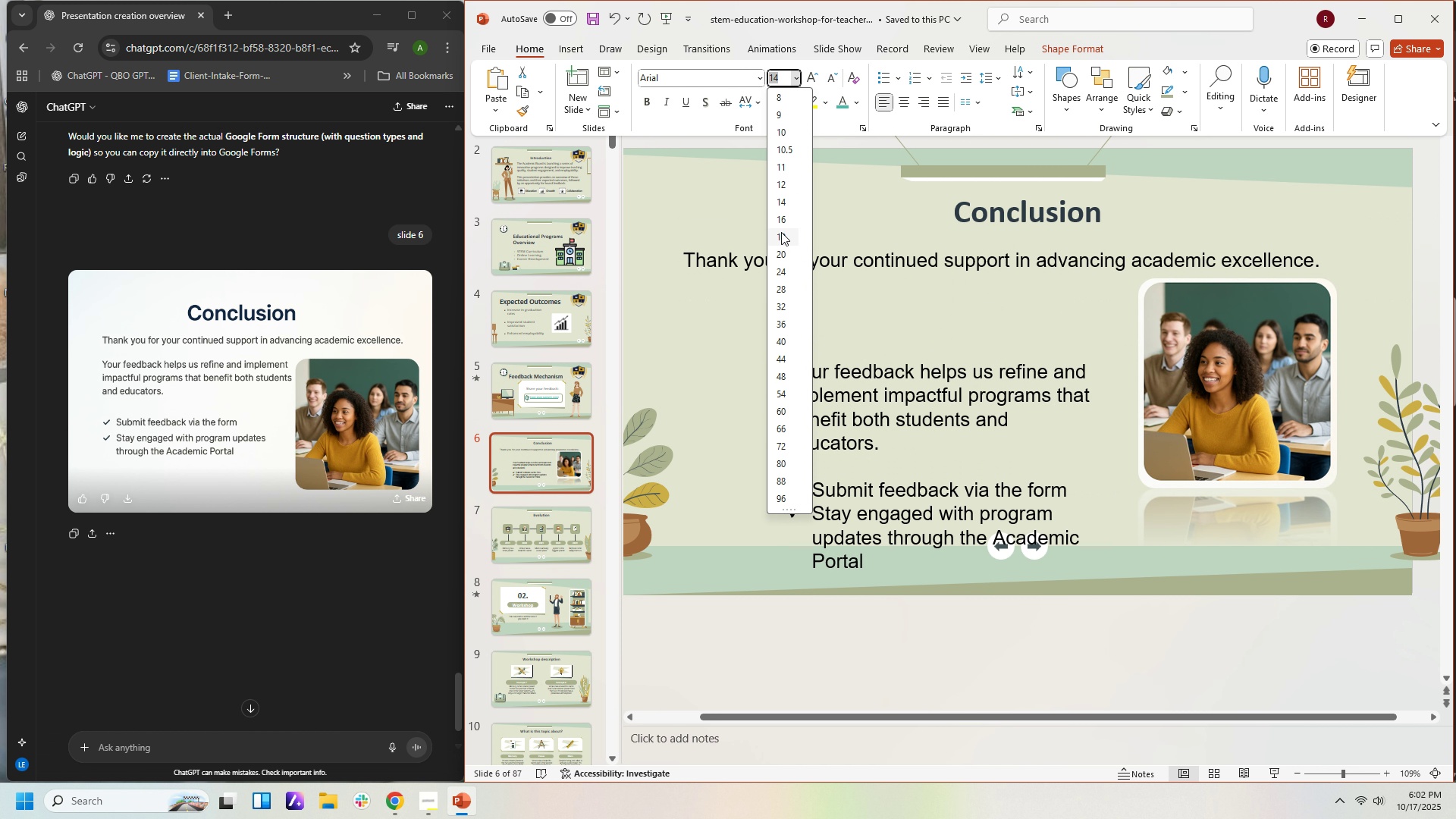 
left_click([781, 232])
 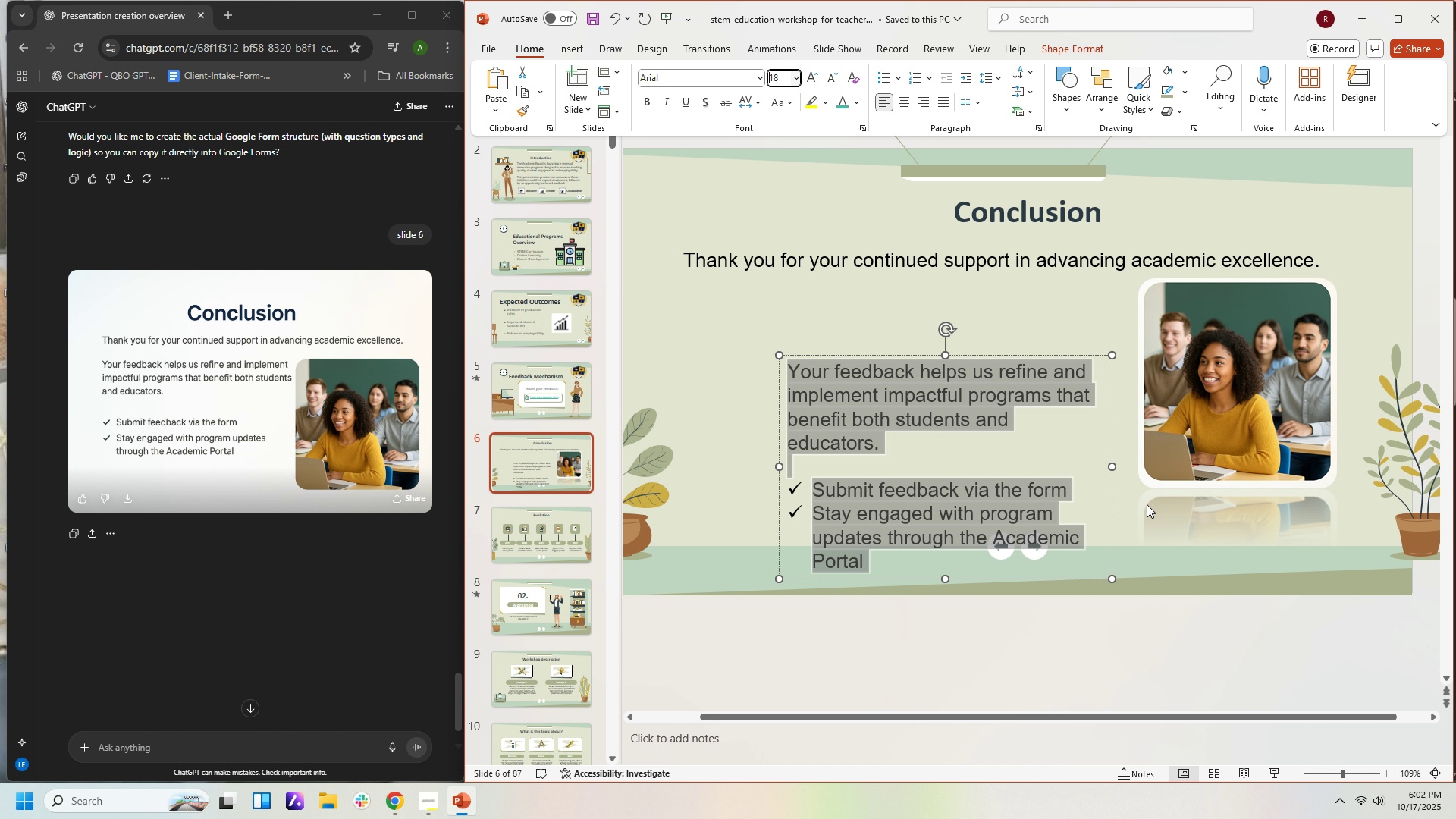 
left_click([1139, 507])
 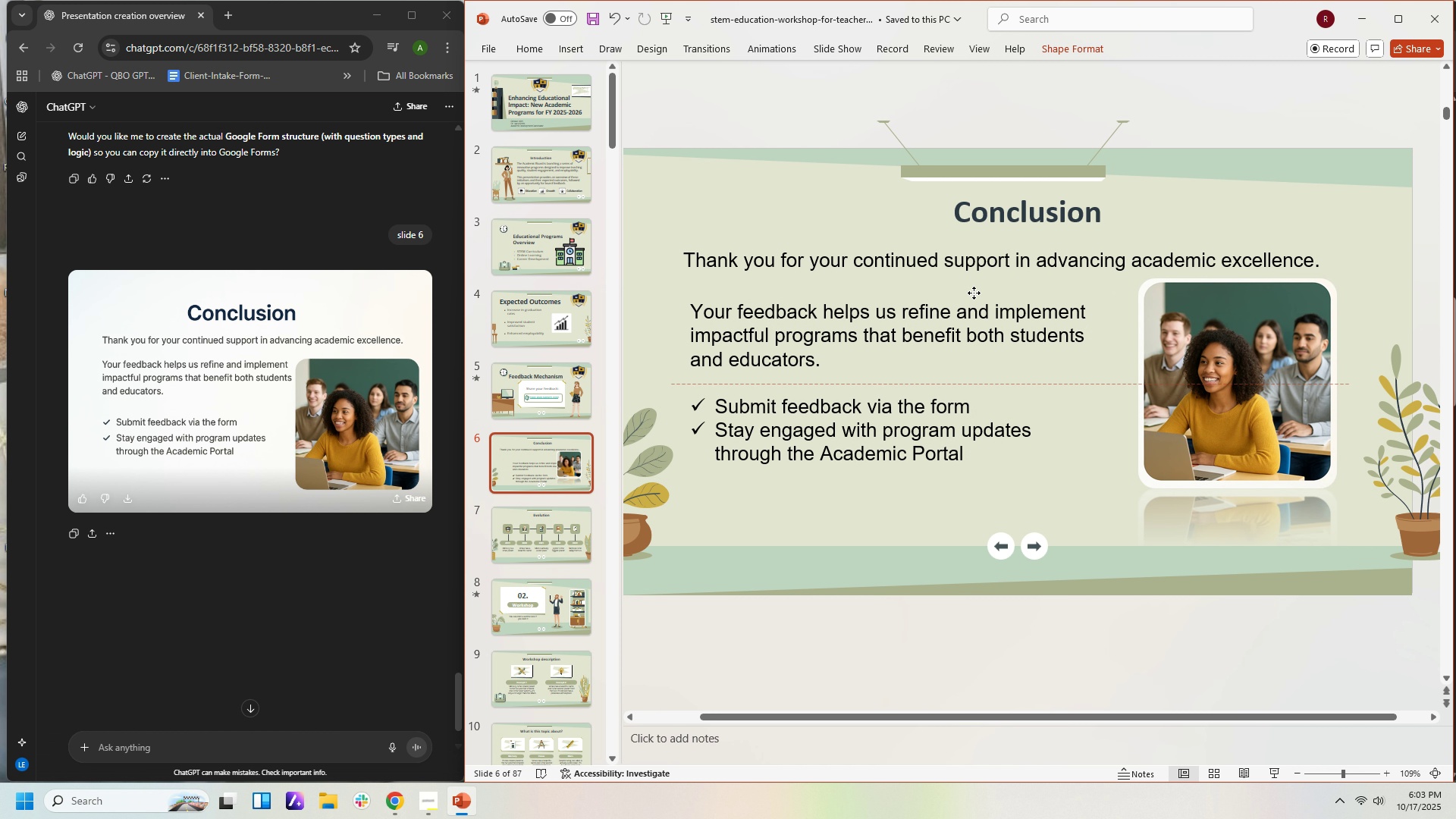 
wait(24.32)
 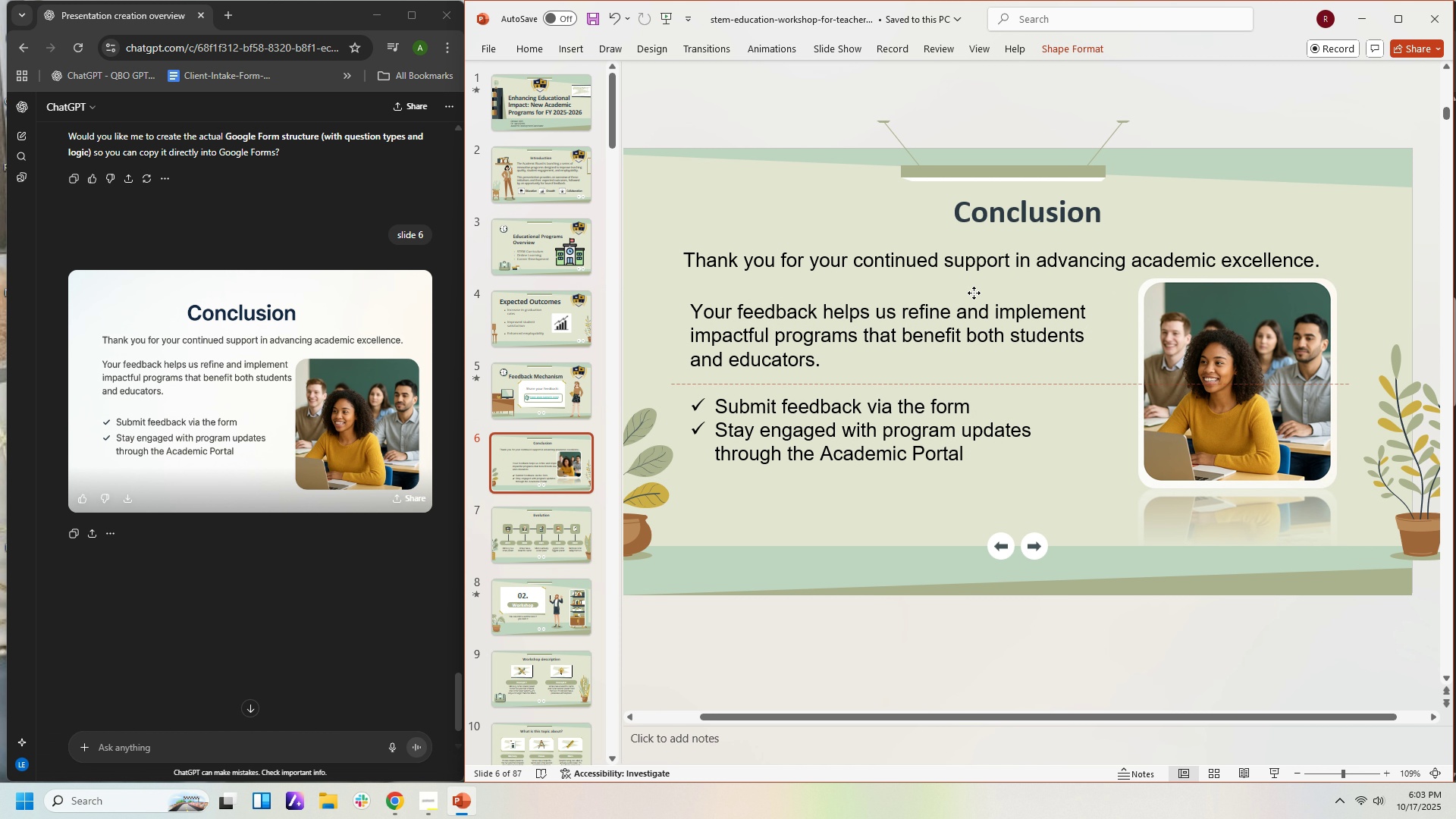 
left_click([959, 259])
 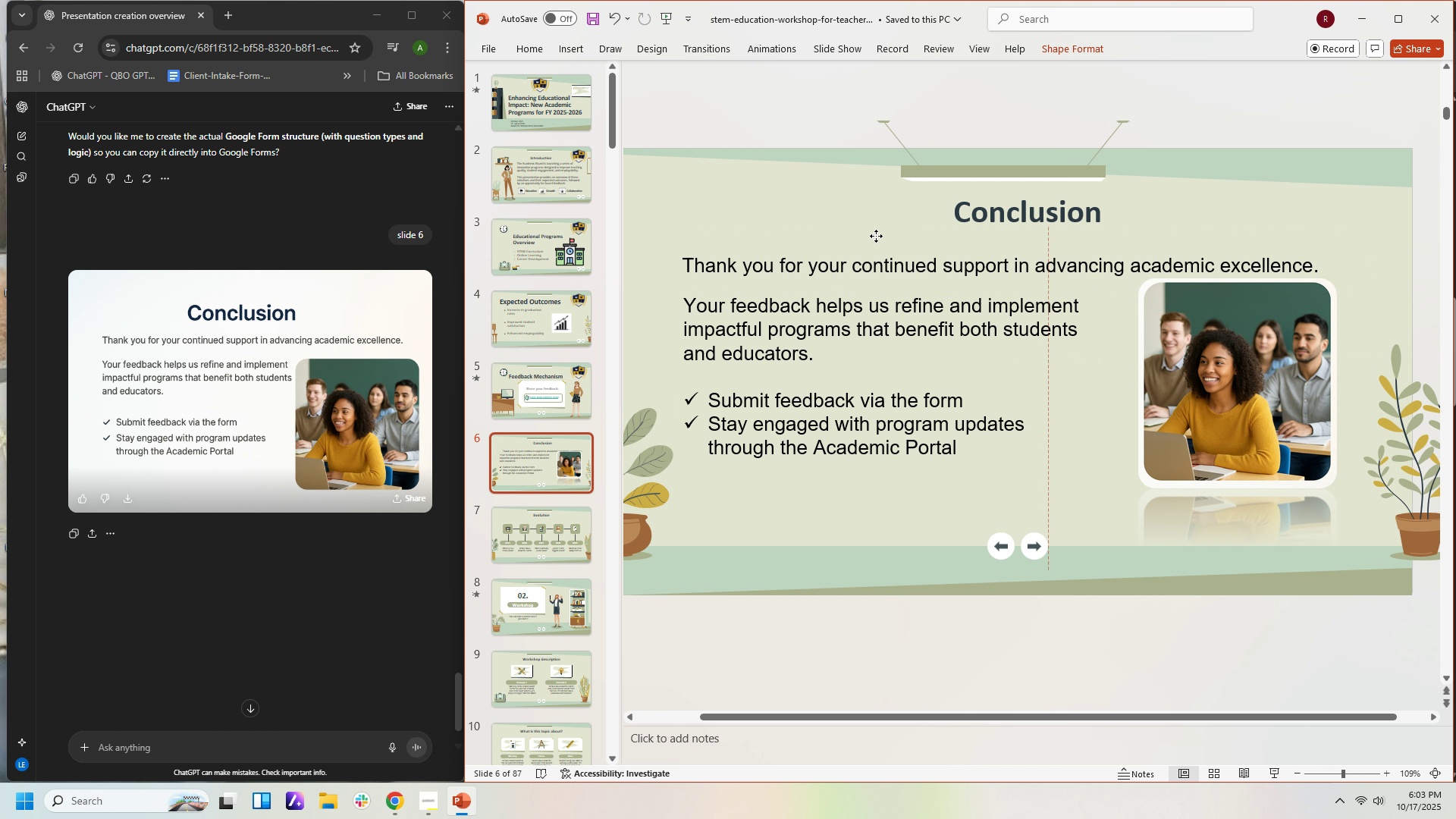 
wait(10.48)
 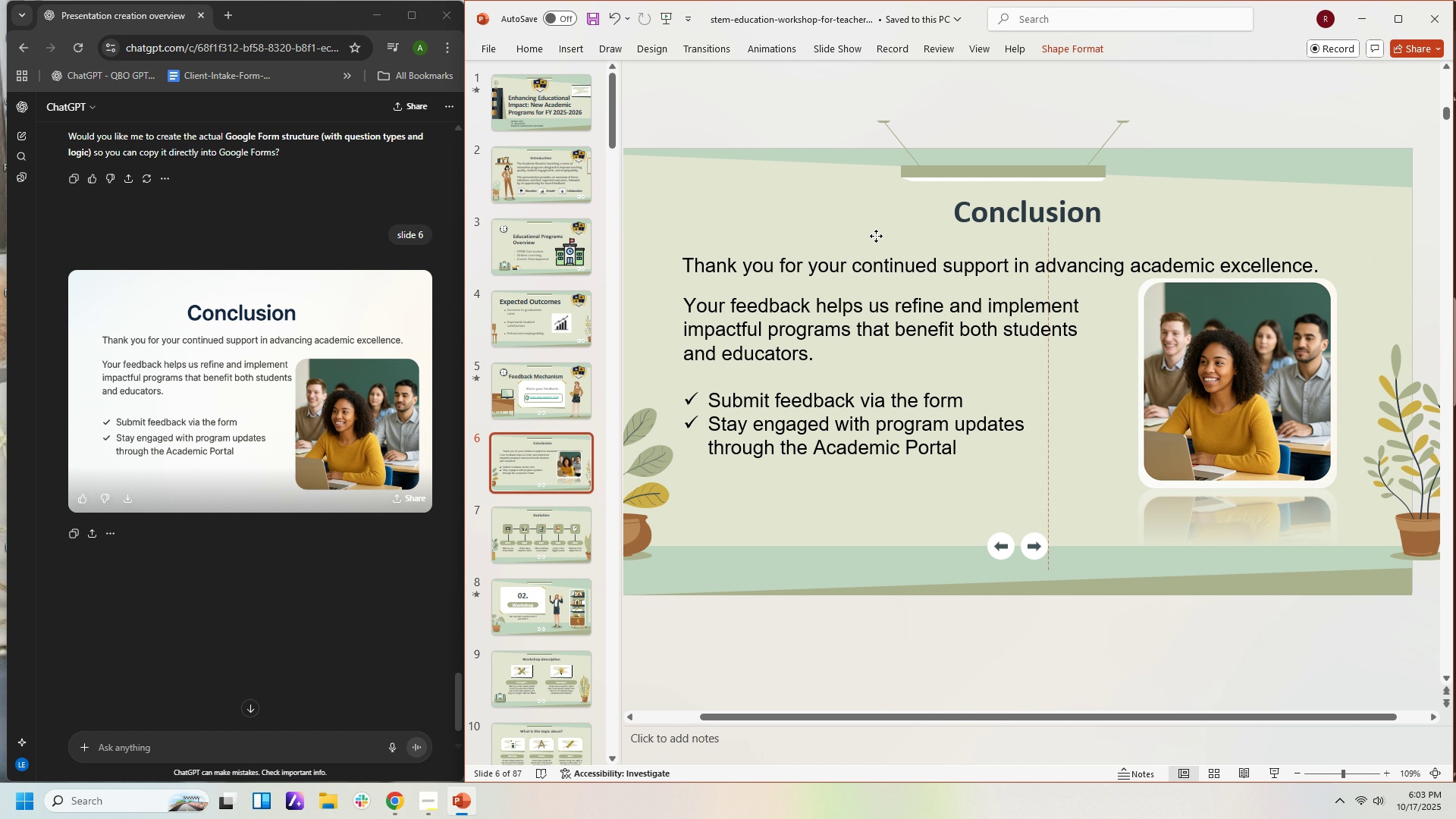 
left_click([1390, 297])
 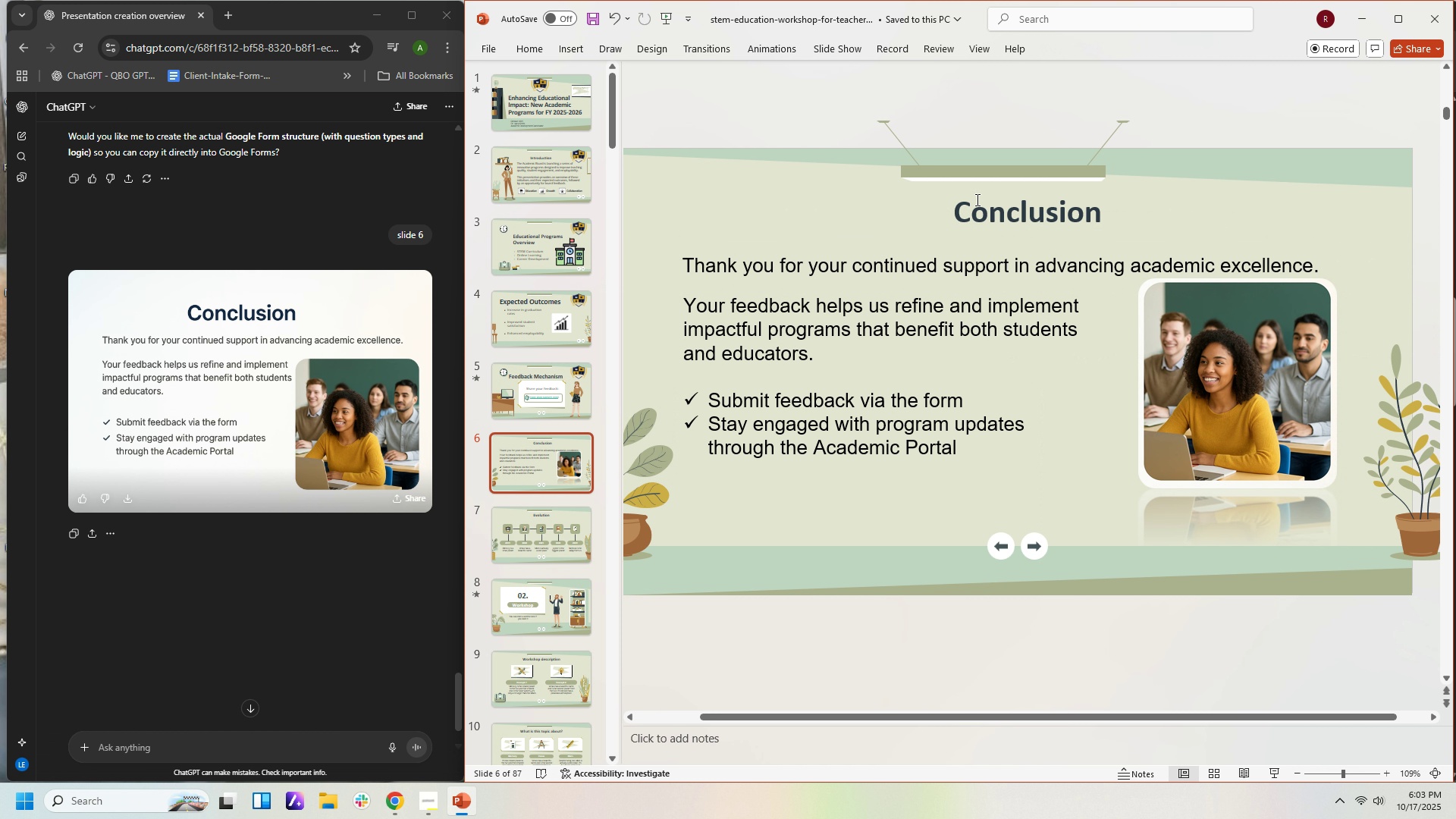 
left_click([989, 199])
 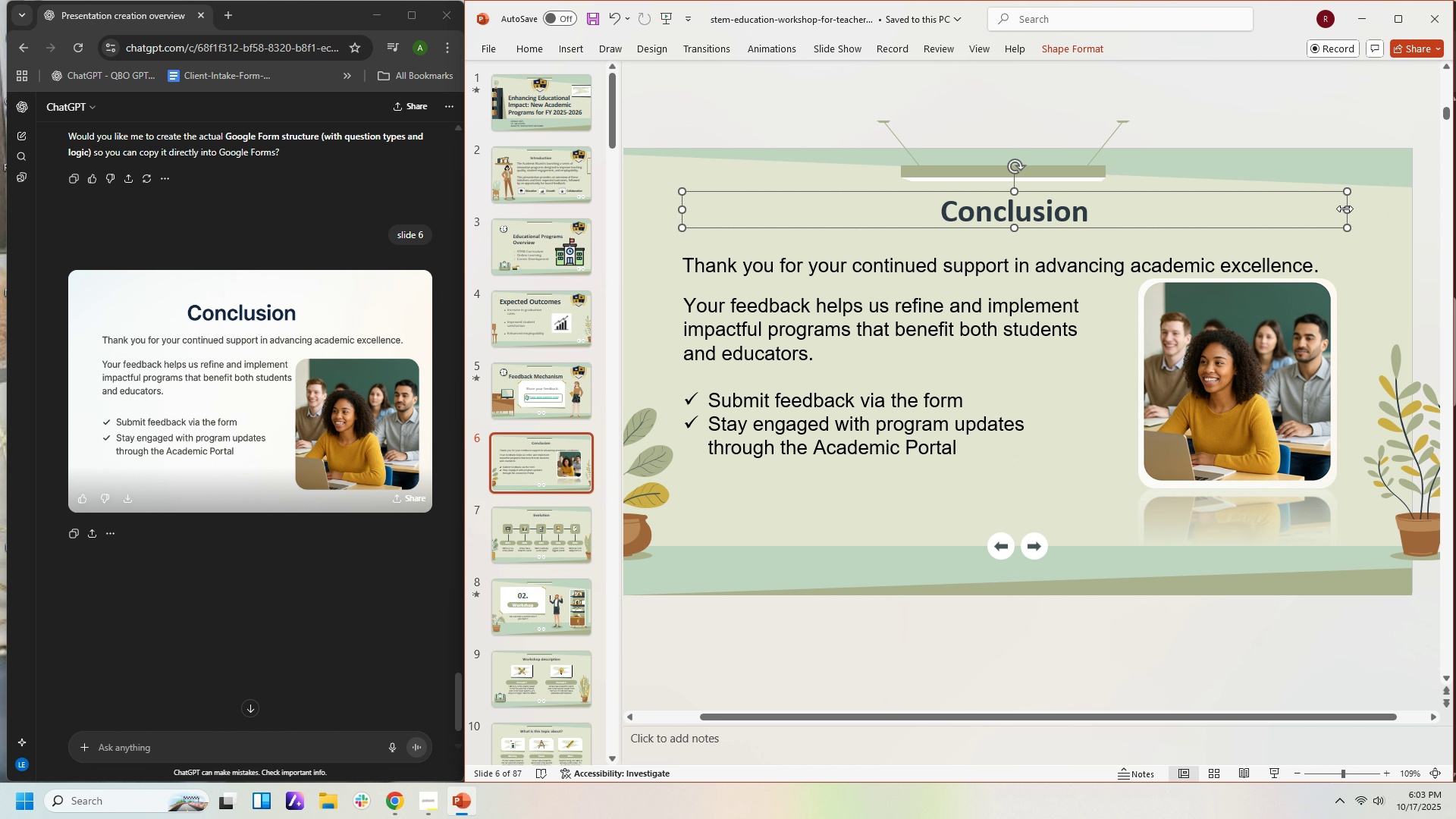 
wait(8.97)
 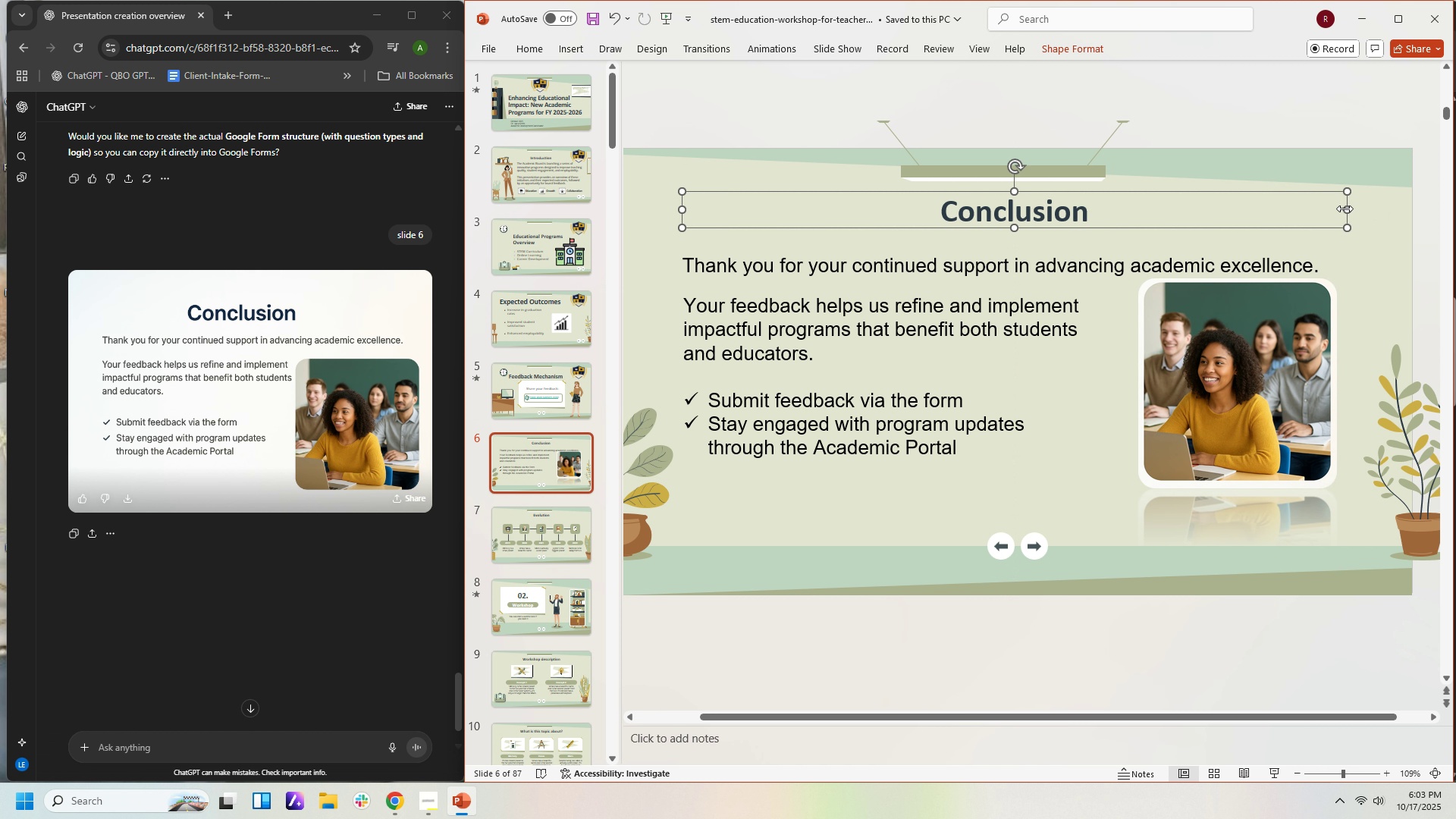 
left_click([1096, 470])
 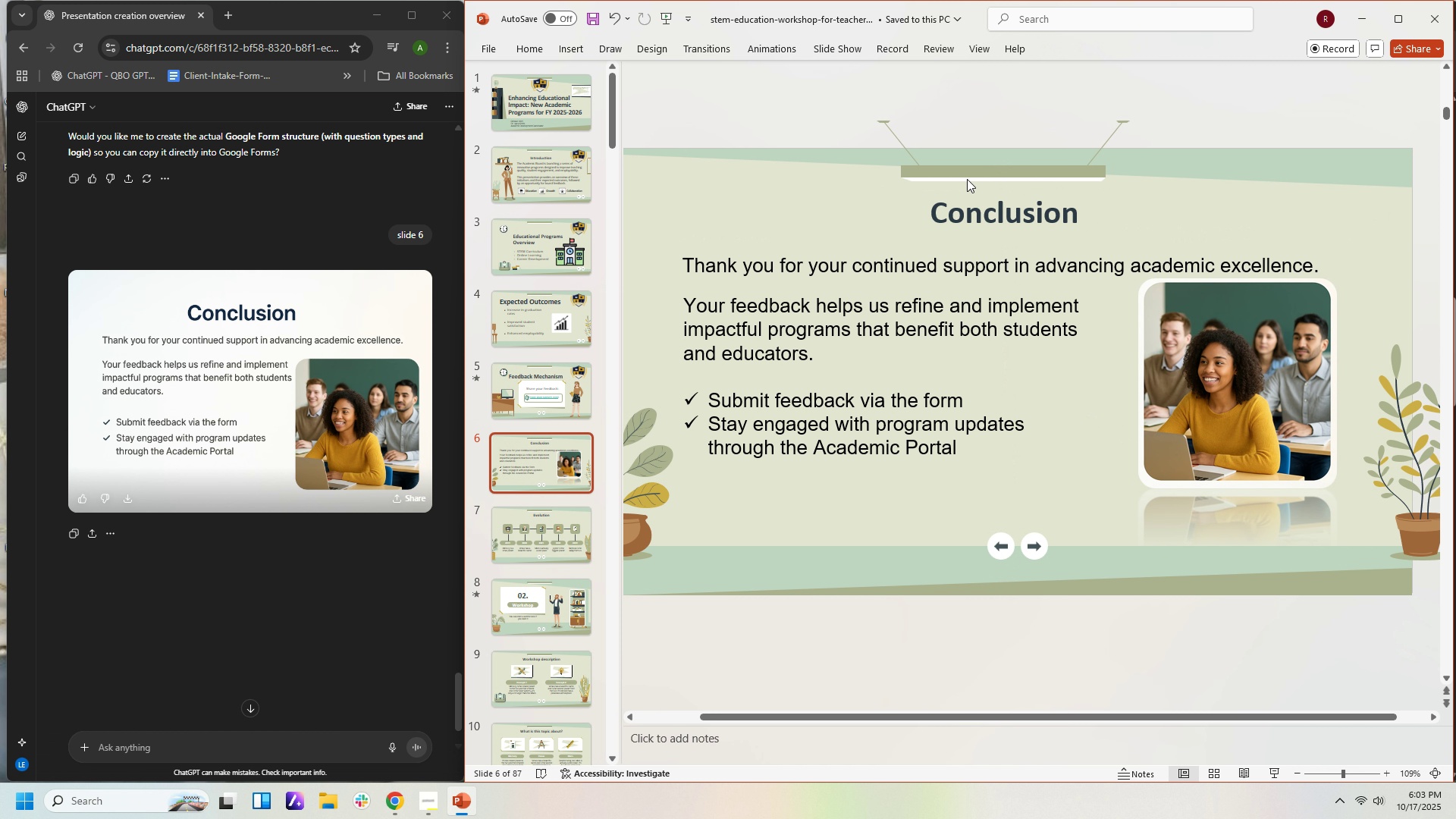 
left_click([1228, 327])
 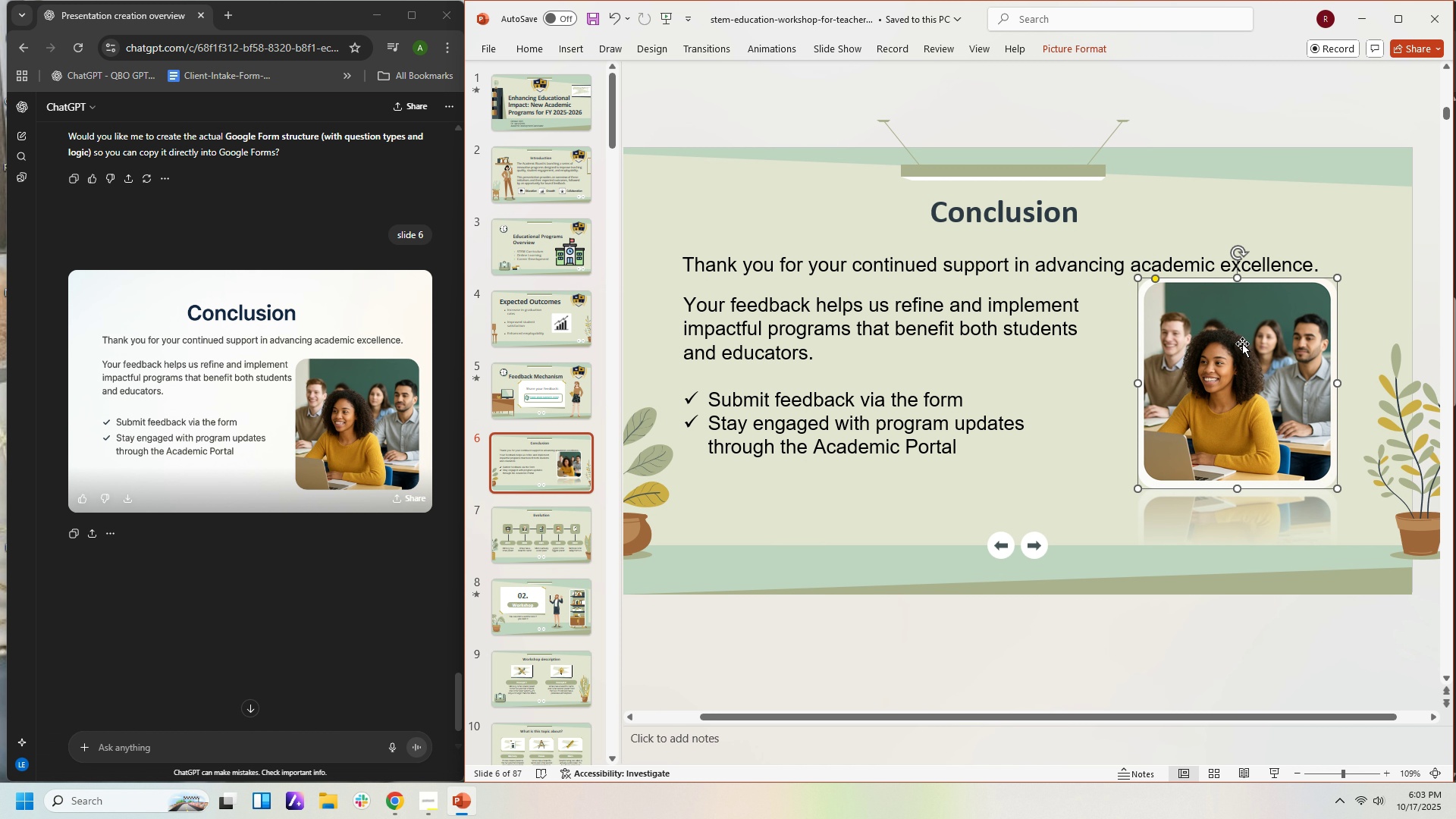 
key(ArrowDown)
 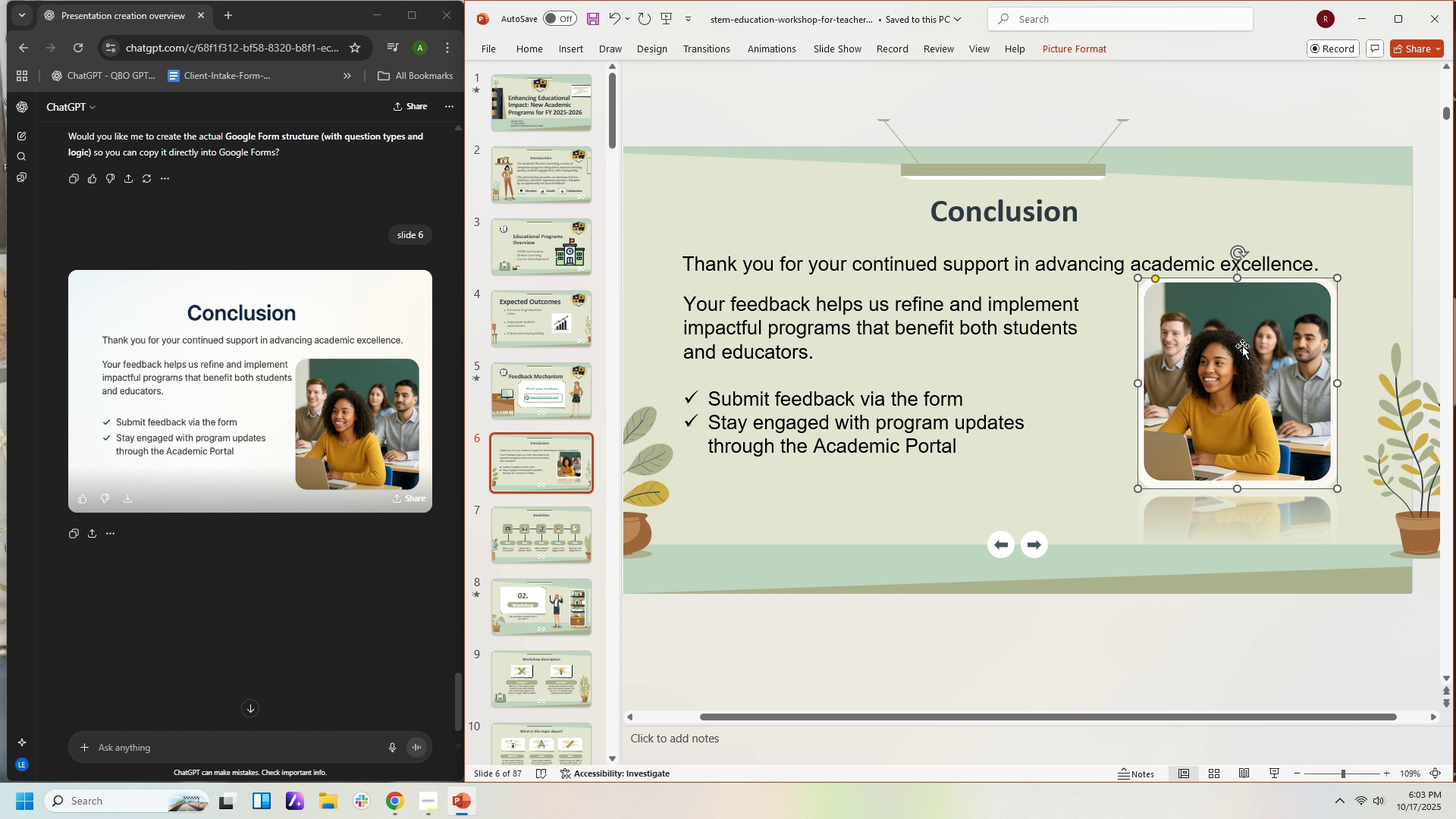 
key(ArrowDown)
 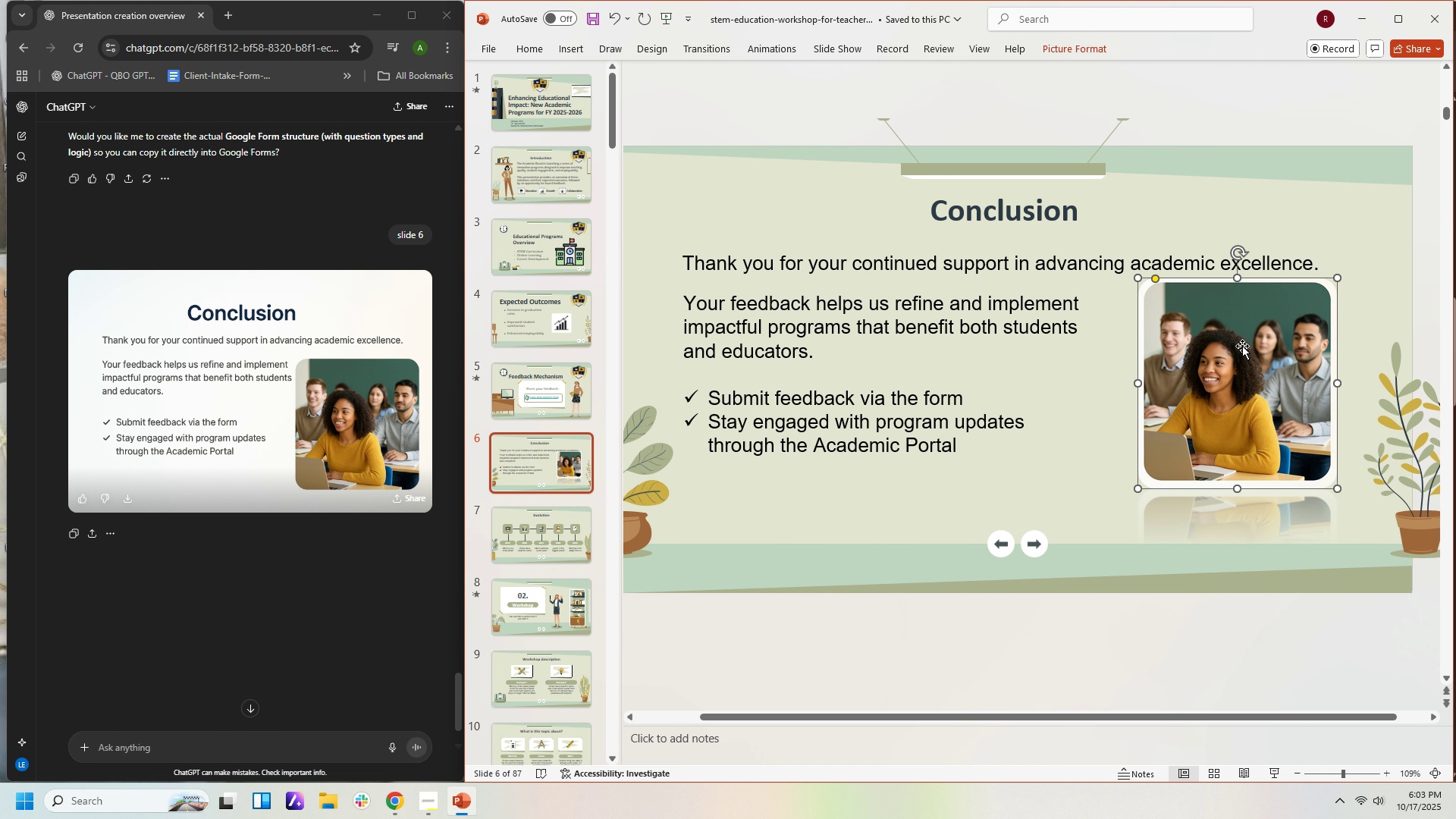 
key(ArrowDown)
 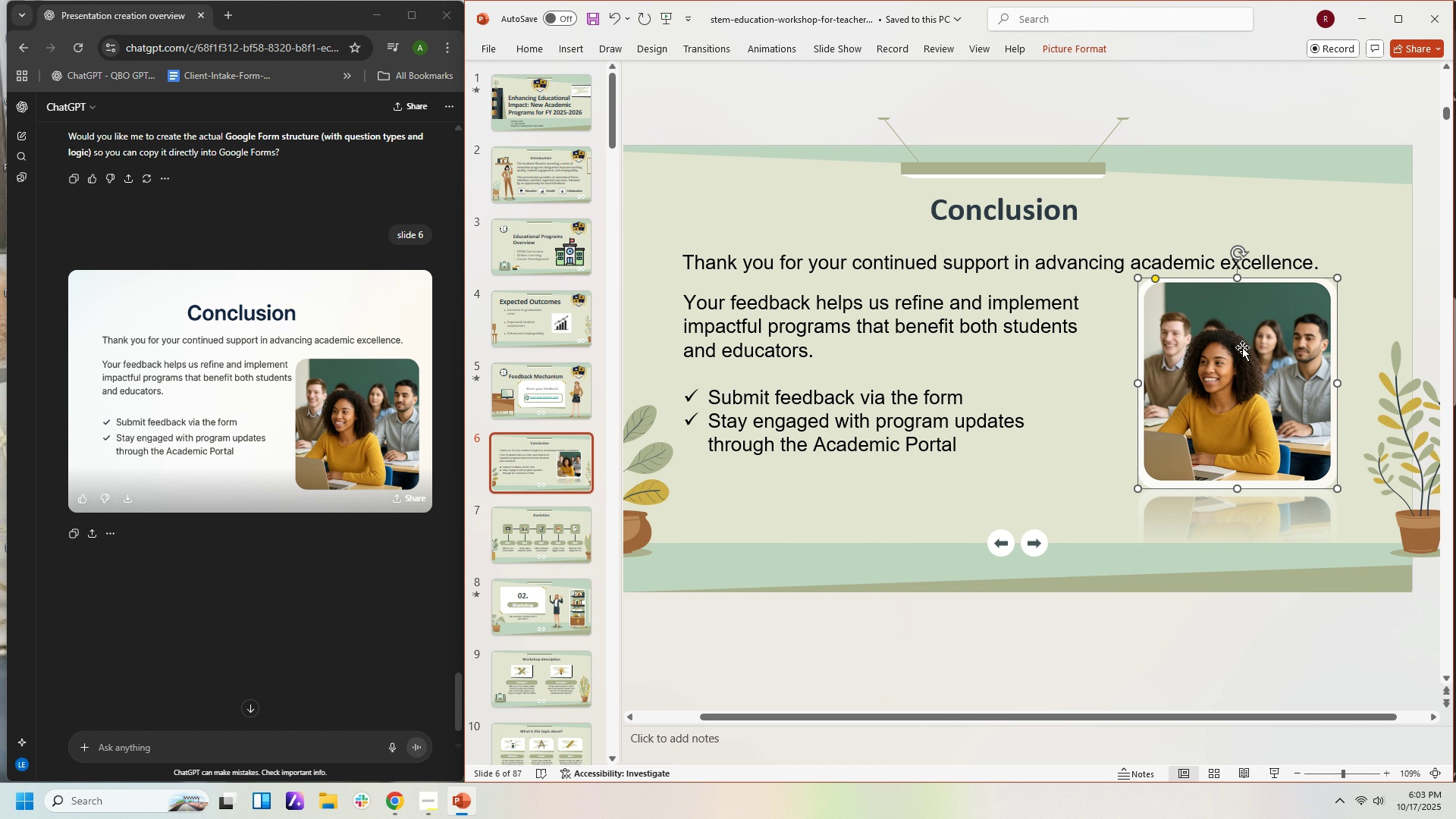 
key(ArrowDown)
 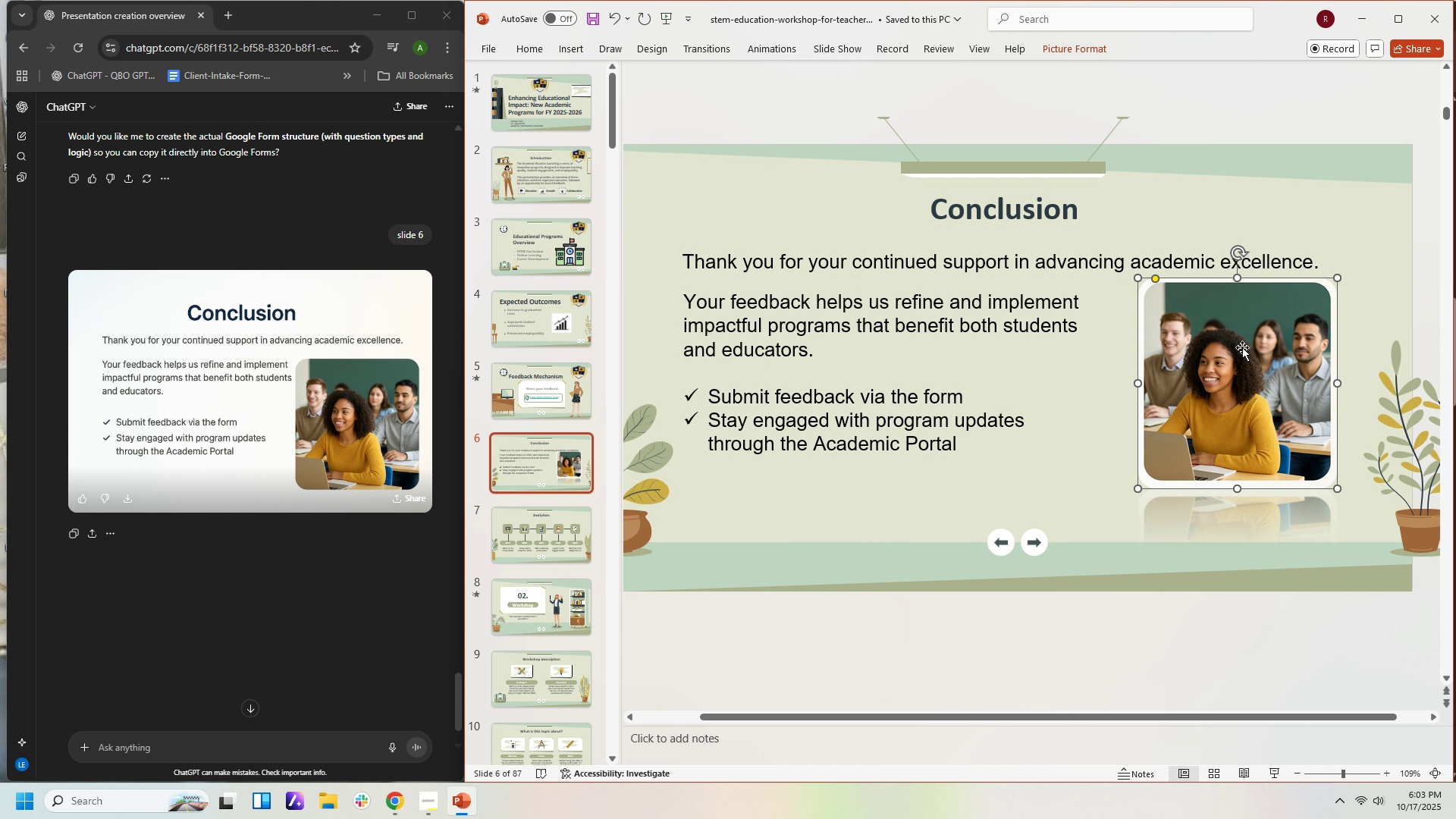 
key(ArrowDown)
 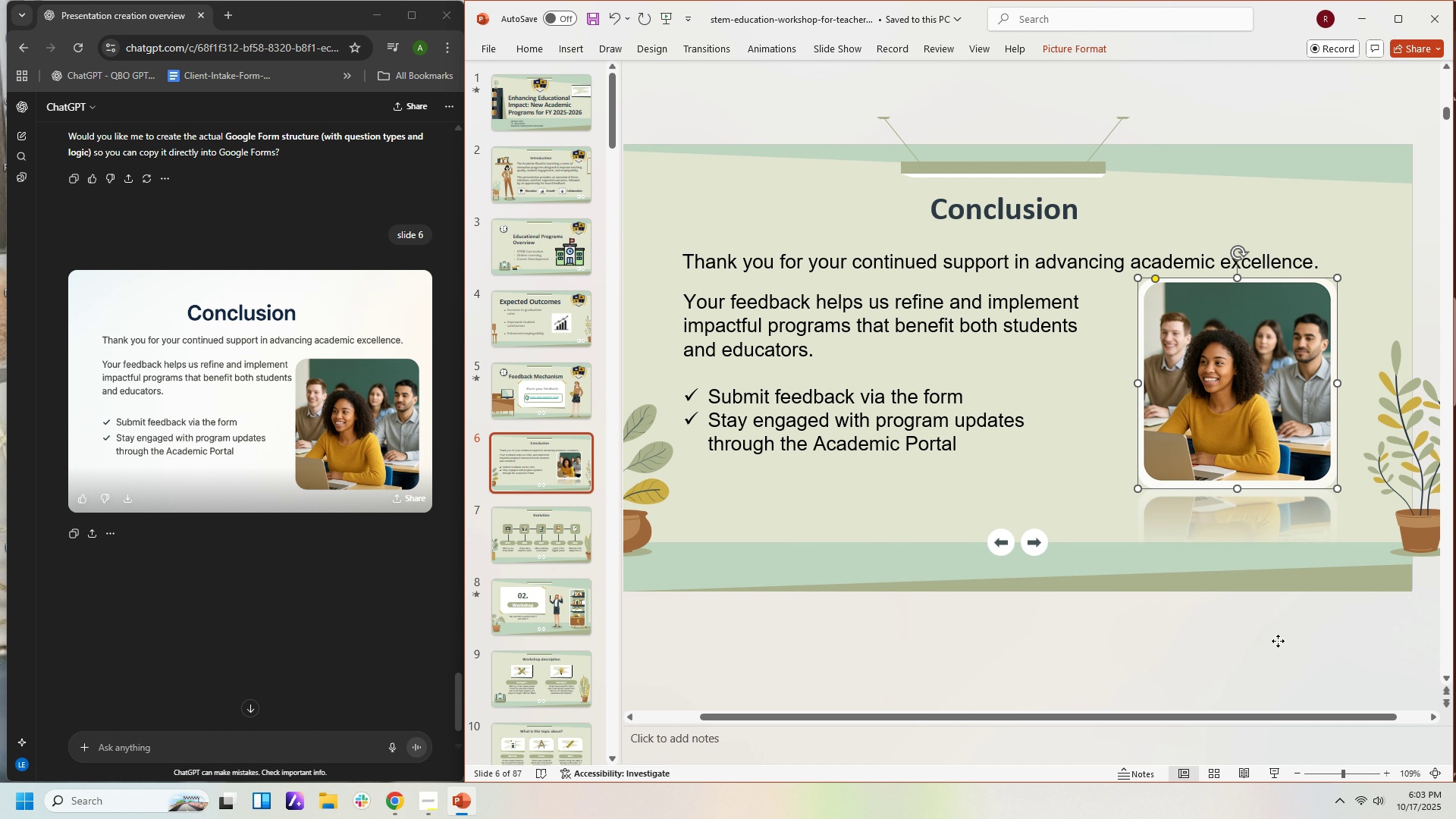 
left_click([1278, 641])
 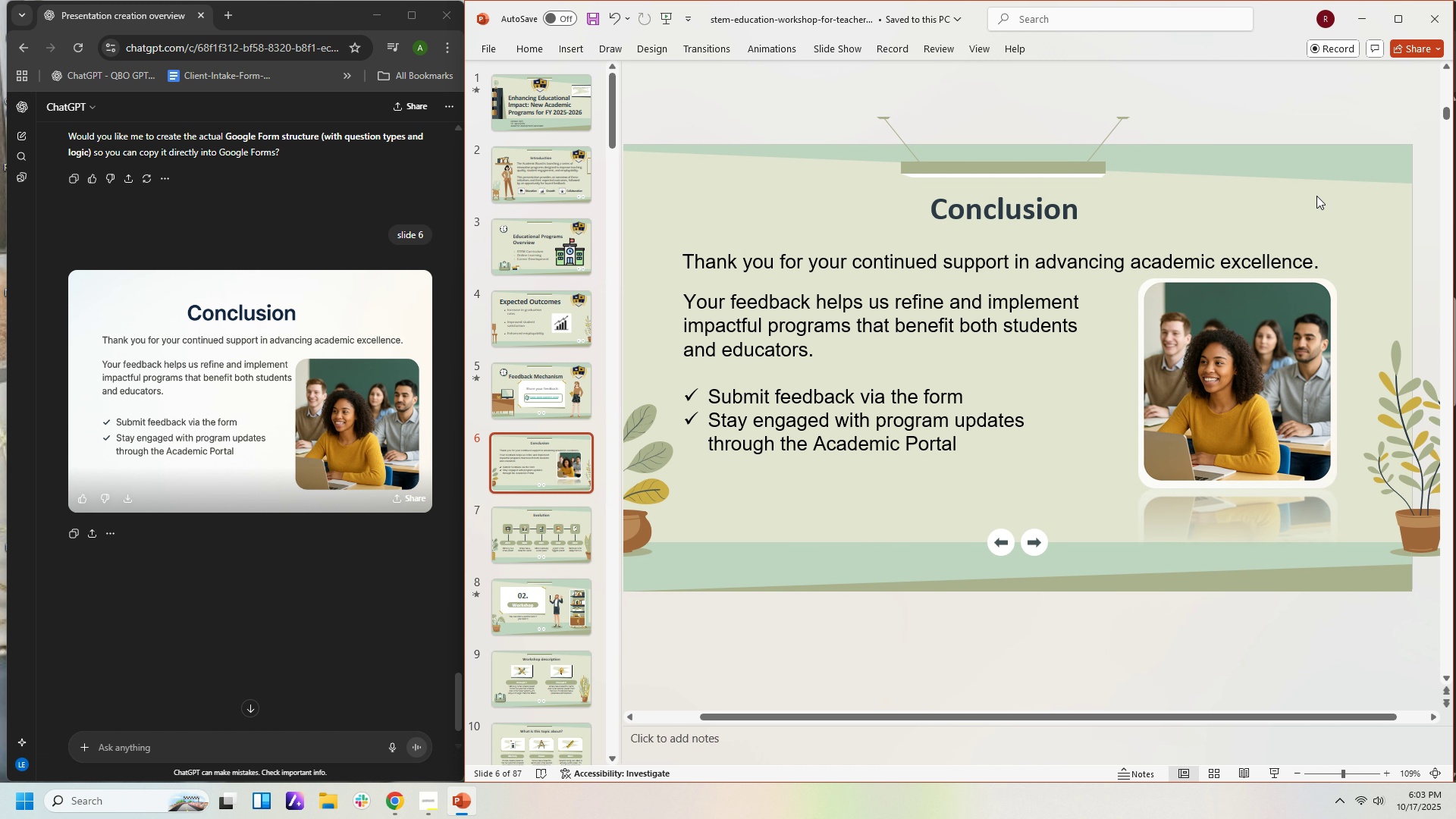 
left_click([1316, 196])
 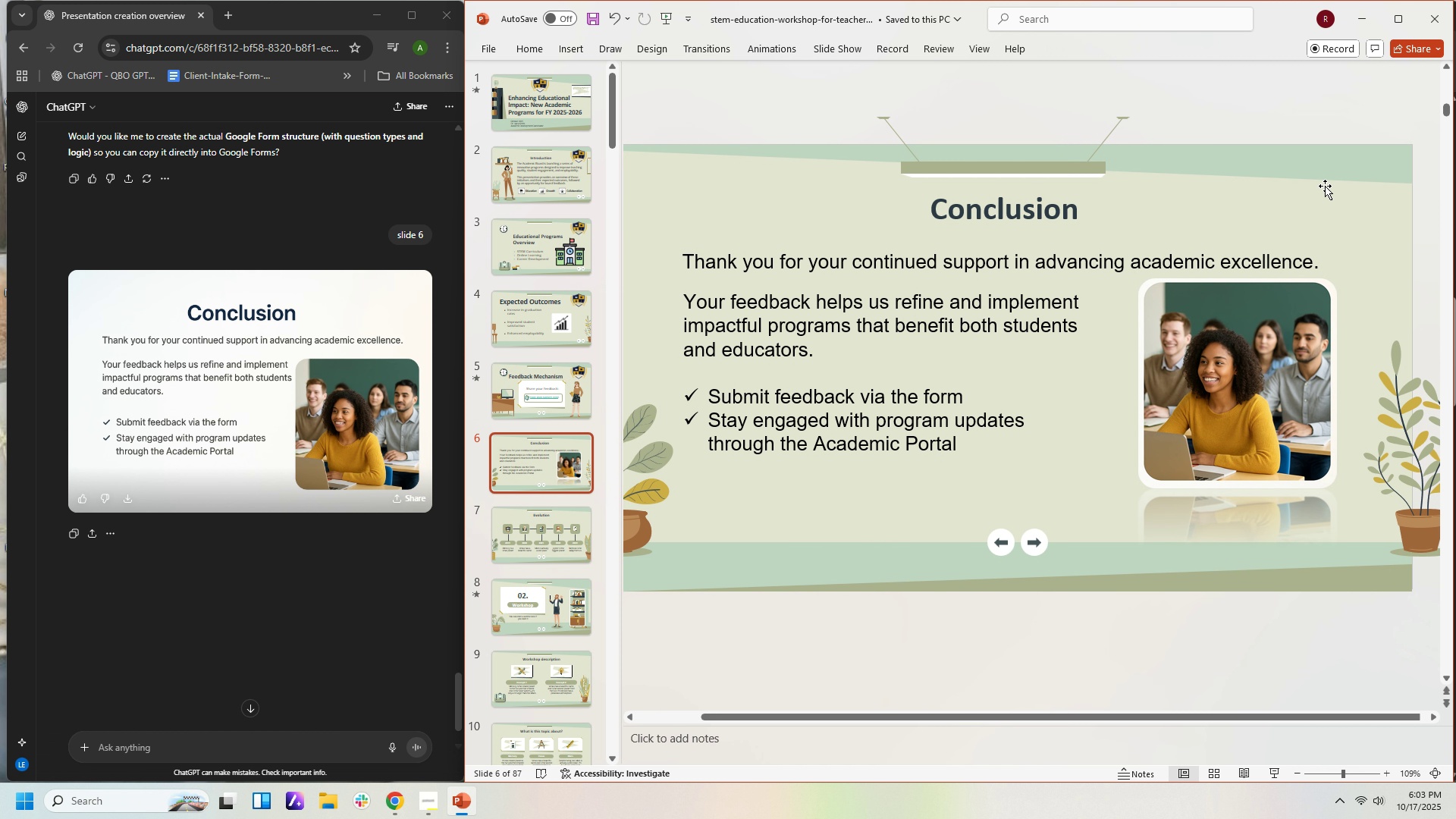 
scroll: coordinate [1325, 186], scroll_direction: up, amount: 4.0
 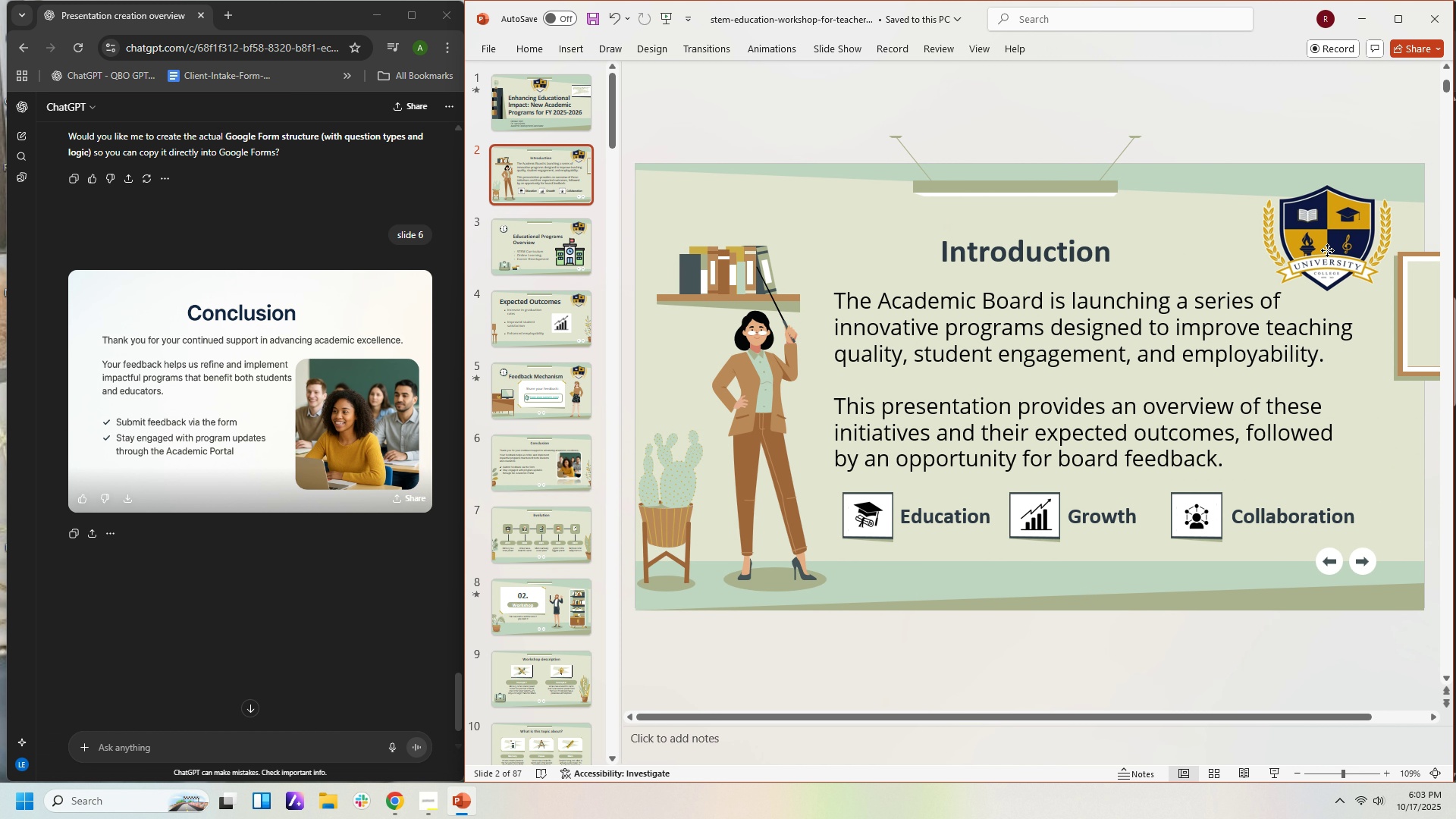 
left_click([1327, 250])
 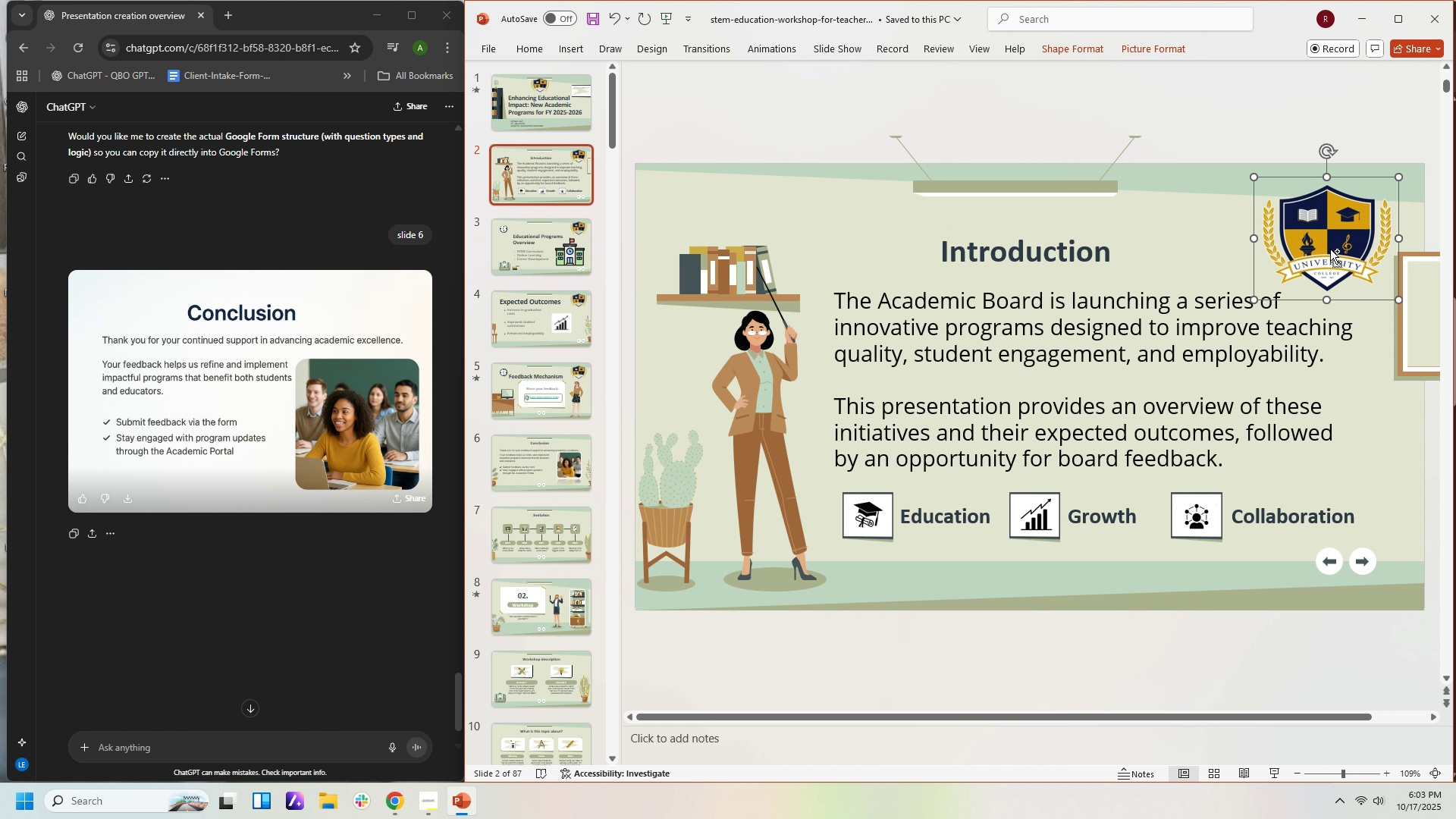 
key(Control+C)
 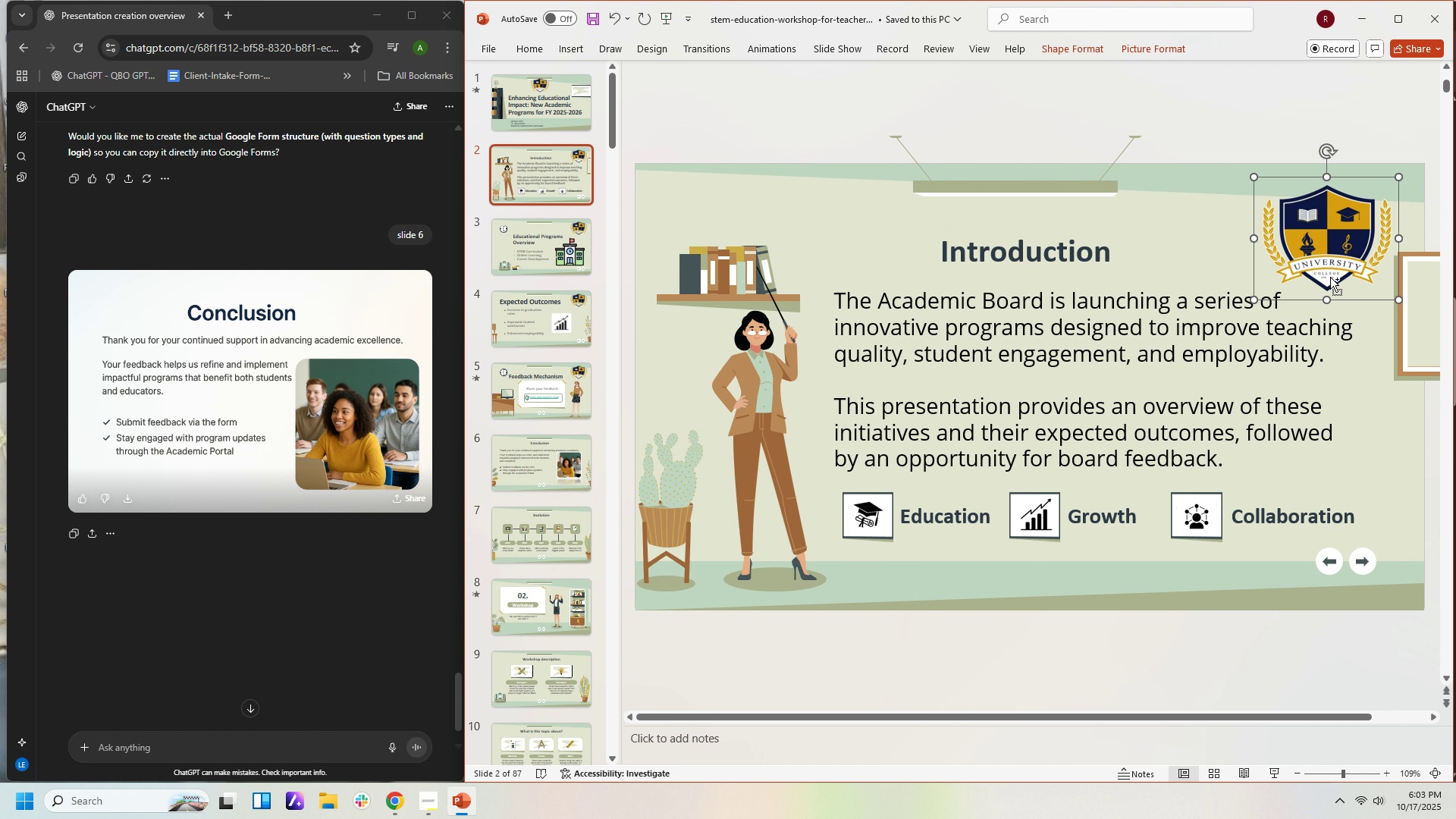 
key(Control+C)
 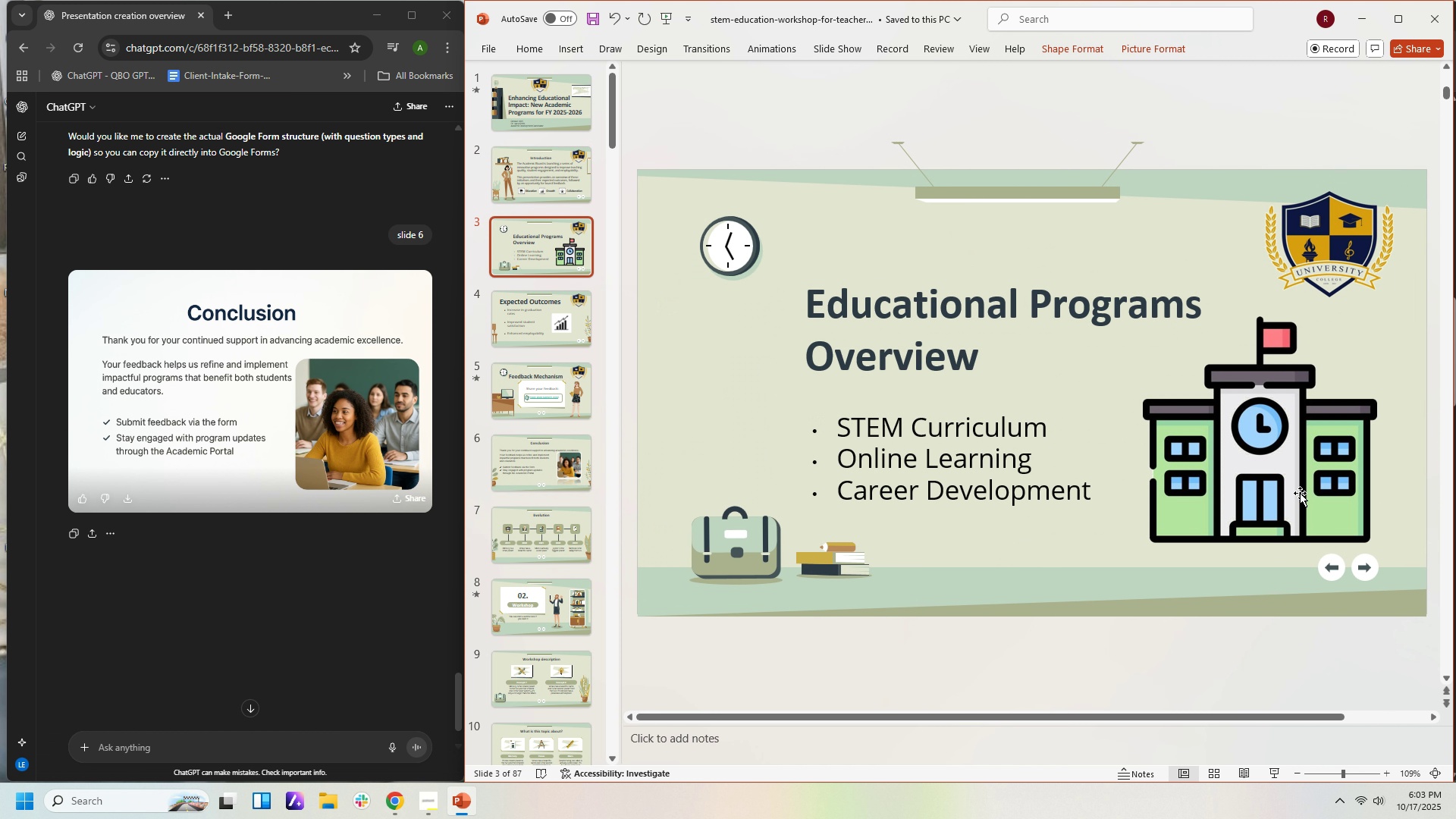 
scroll: coordinate [1298, 465], scroll_direction: down, amount: 9.0
 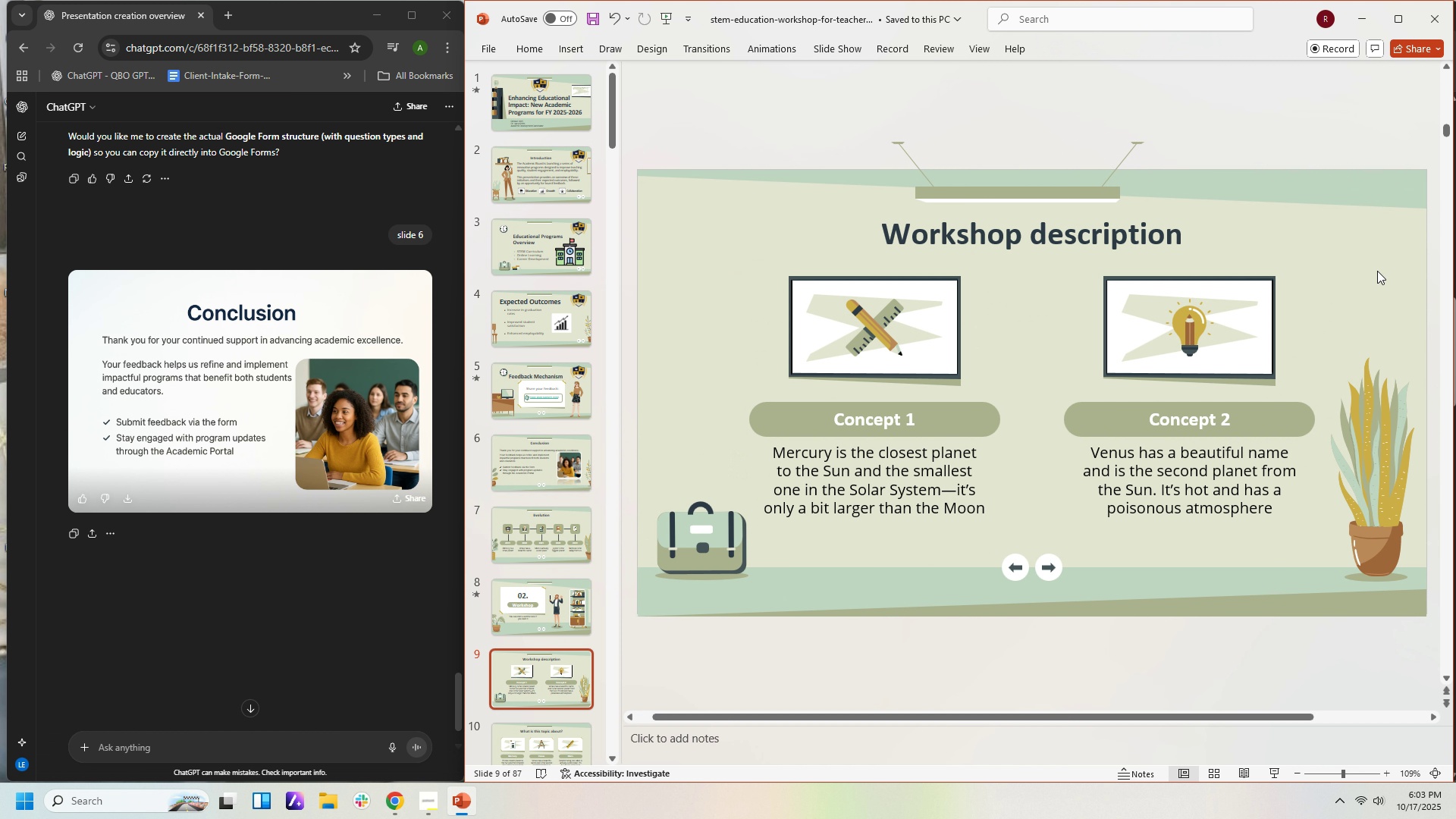 
scroll: coordinate [1377, 271], scroll_direction: up, amount: 3.0
 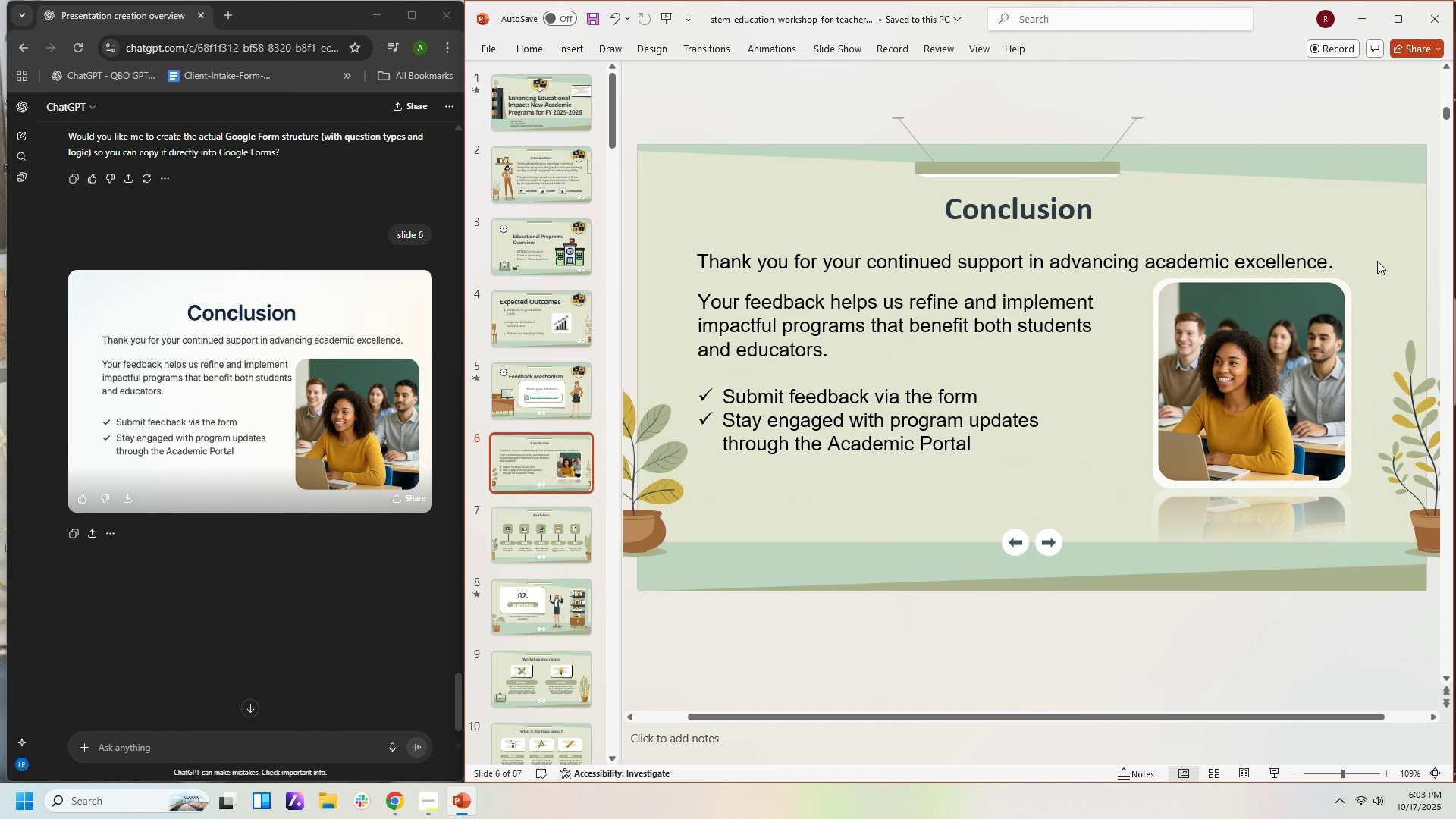 
left_click([1377, 261])
 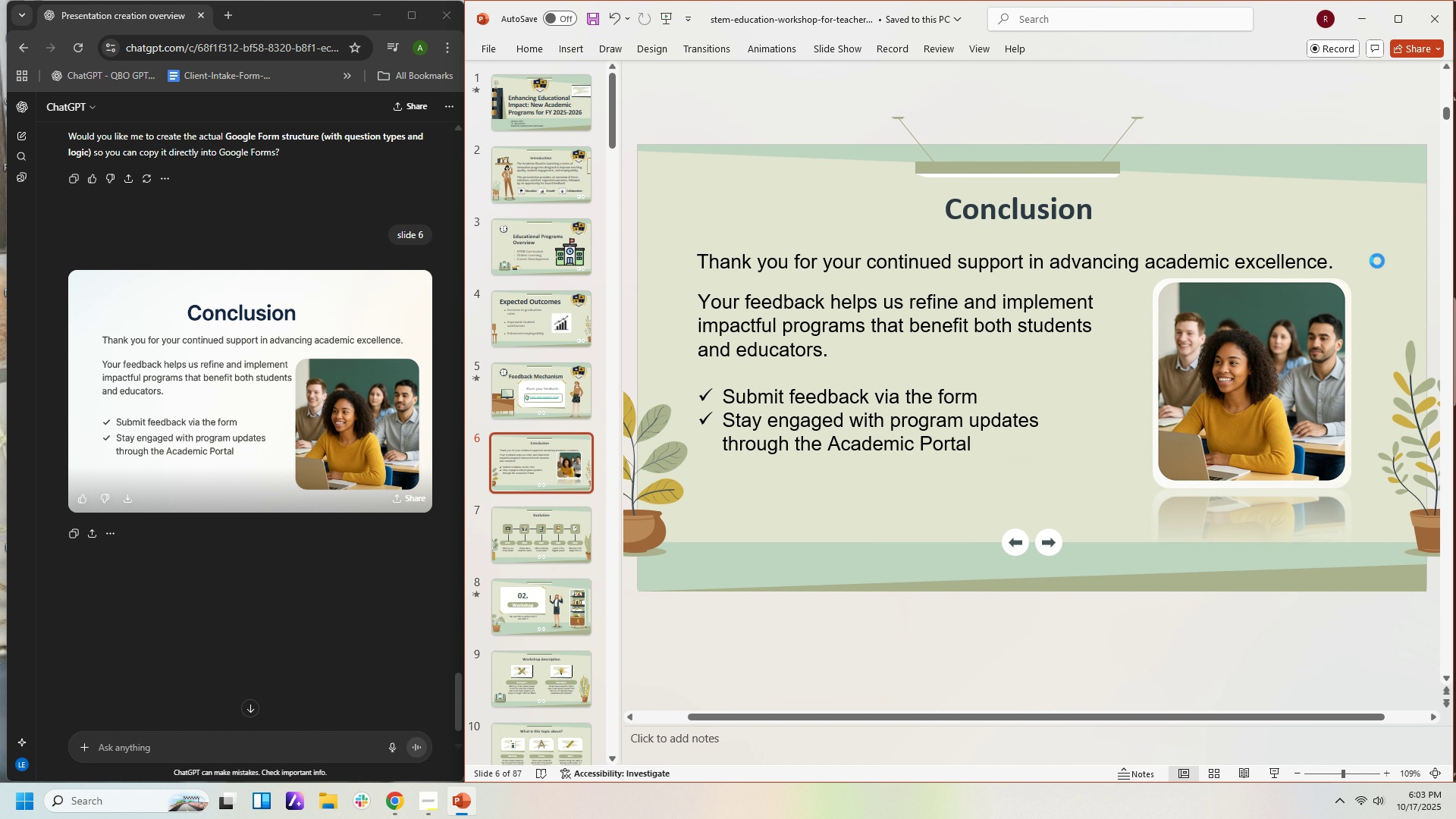 
key(Control+V)
 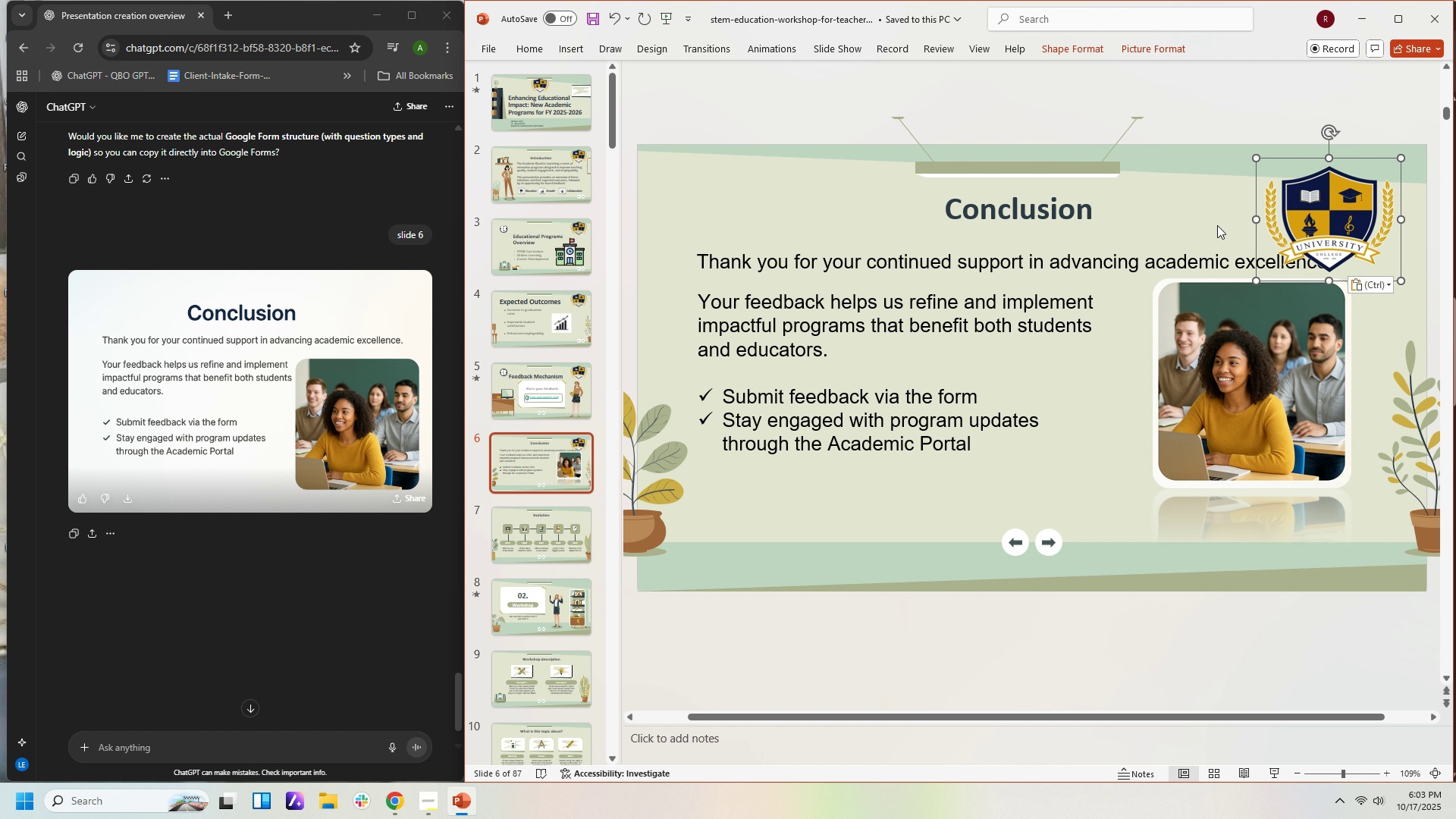 
left_click([1216, 225])
 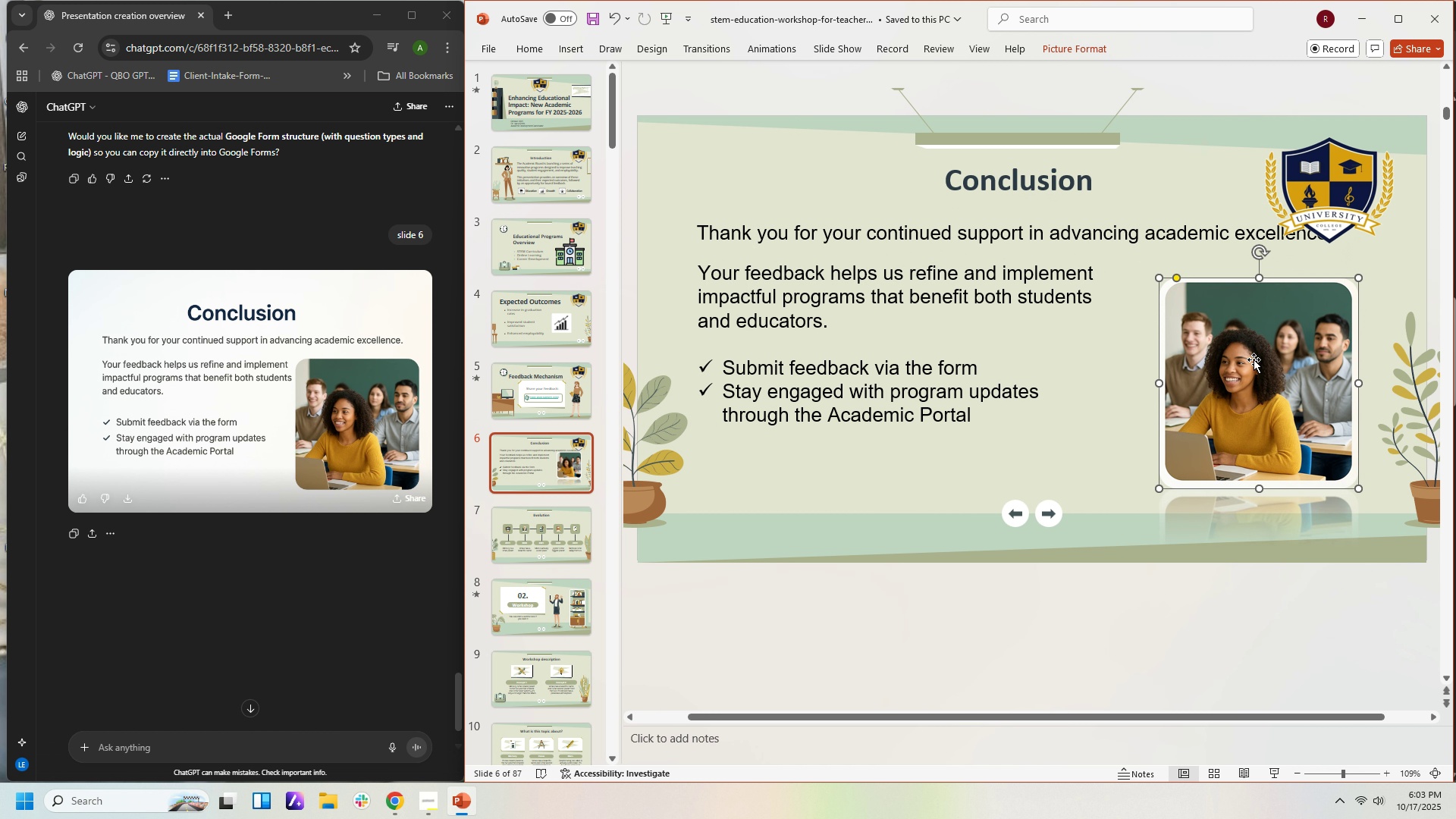 
wait(5.07)
 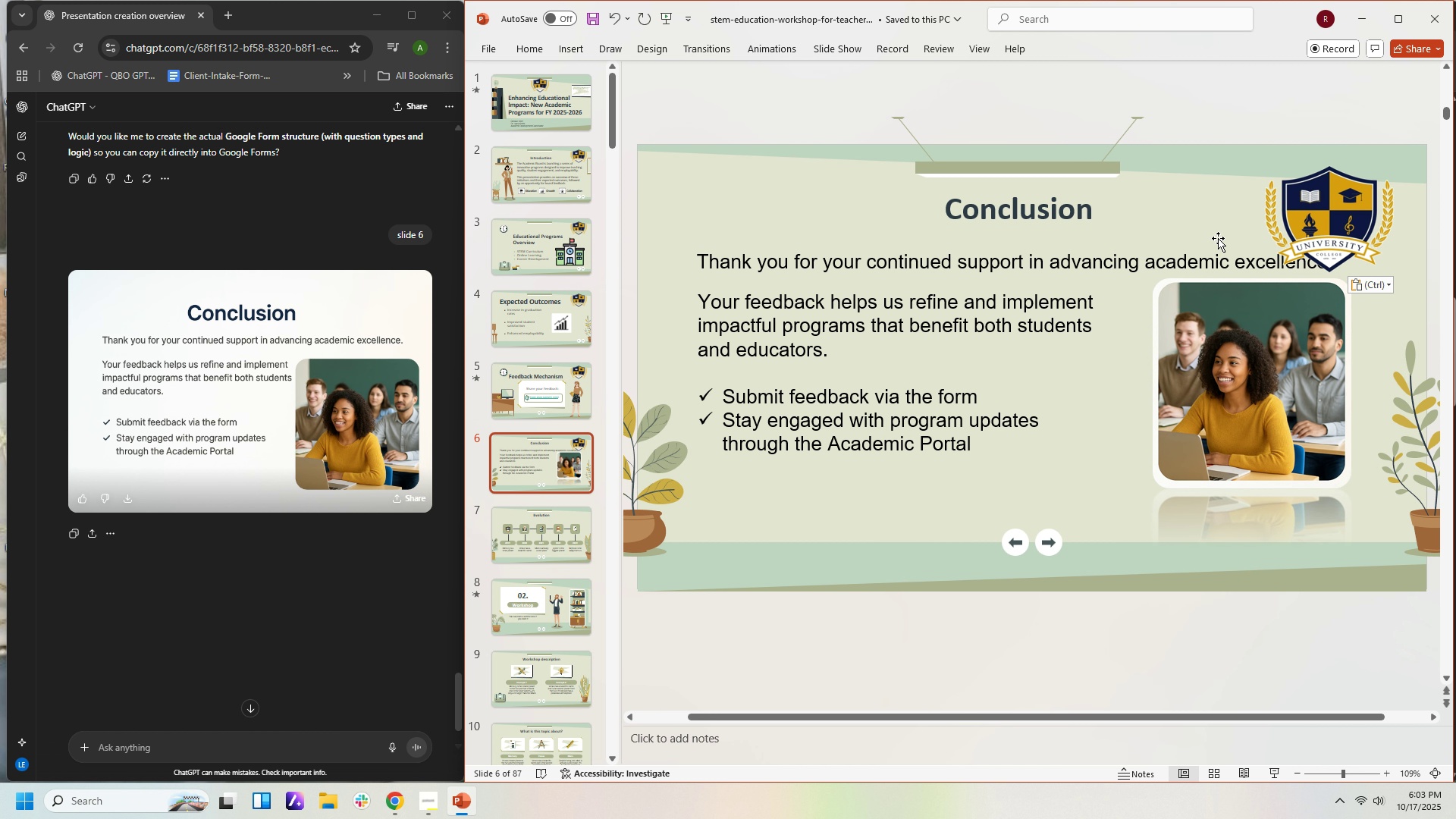 
left_click([1122, 232])
 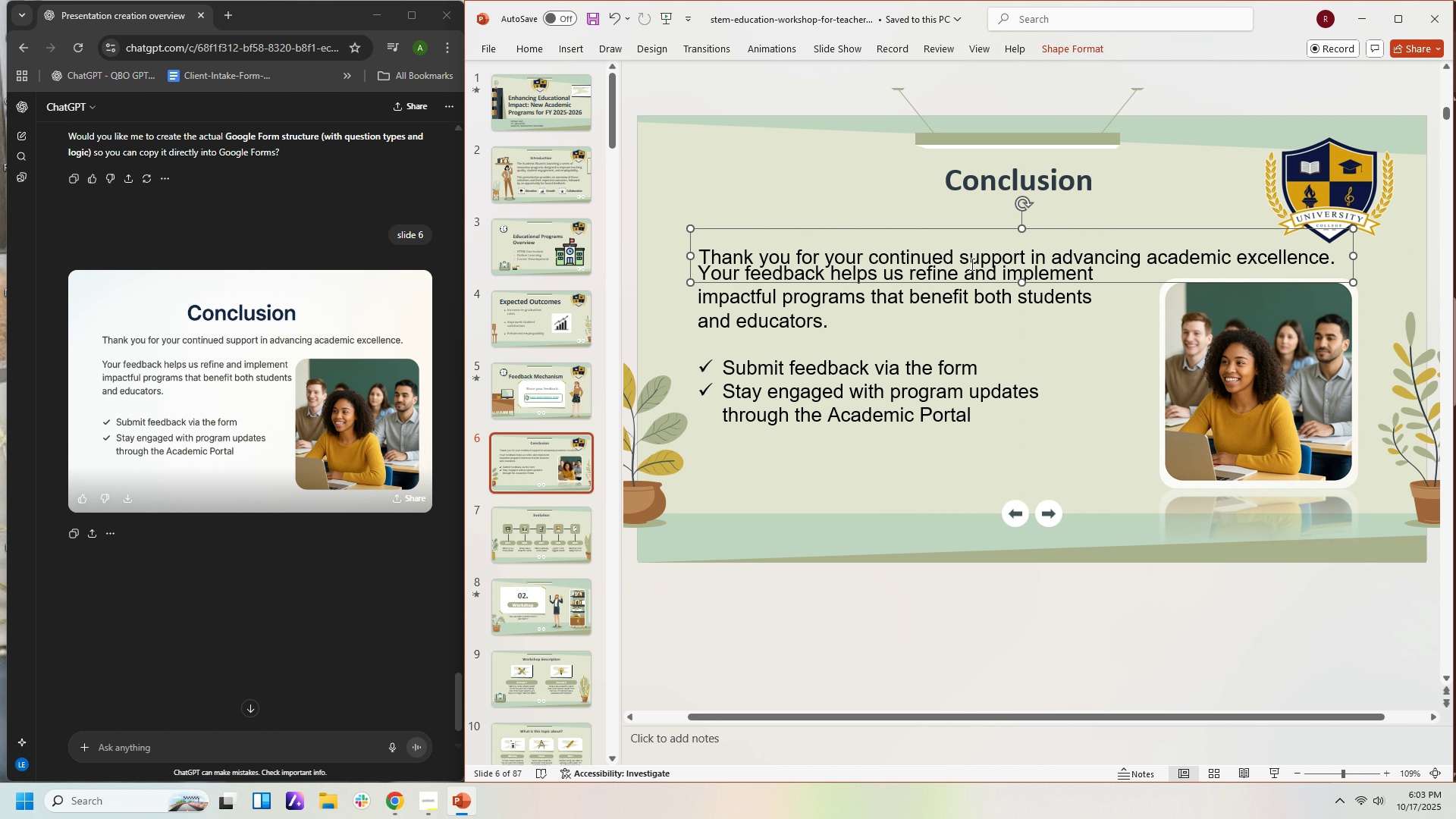 
left_click([949, 311])
 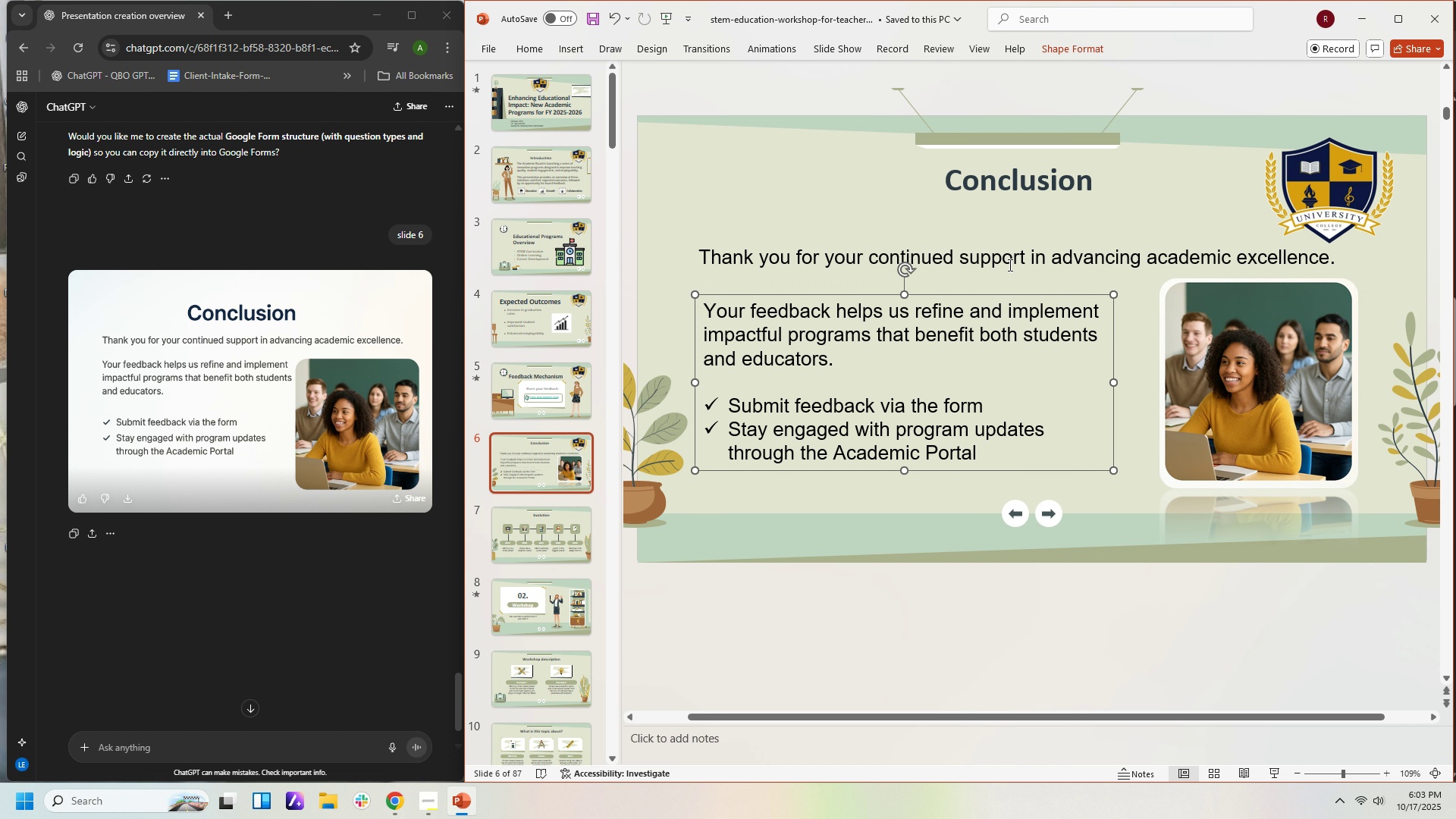 
wait(5.02)
 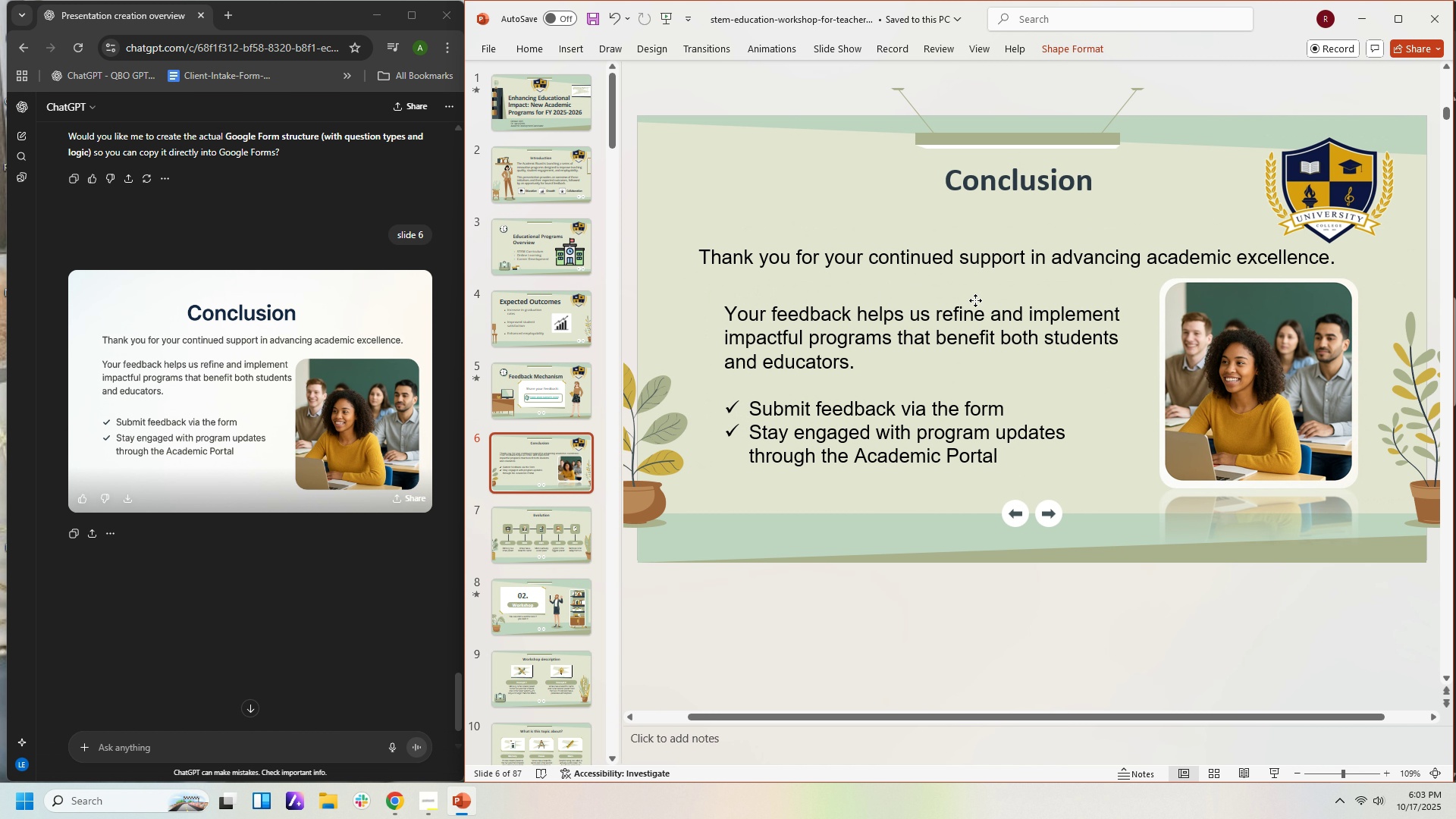 
left_click([1254, 331])
 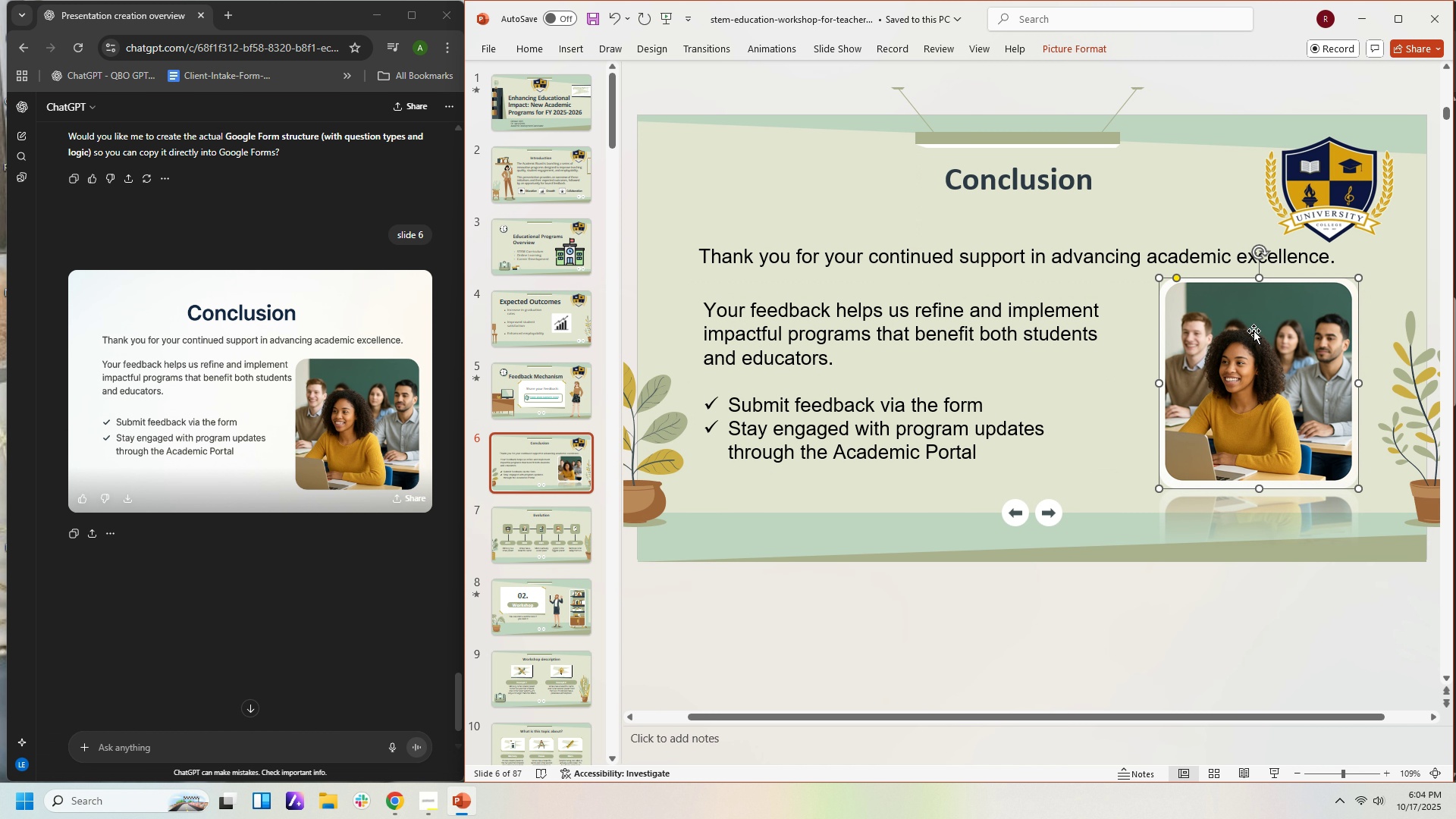 
key(ArrowDown)
 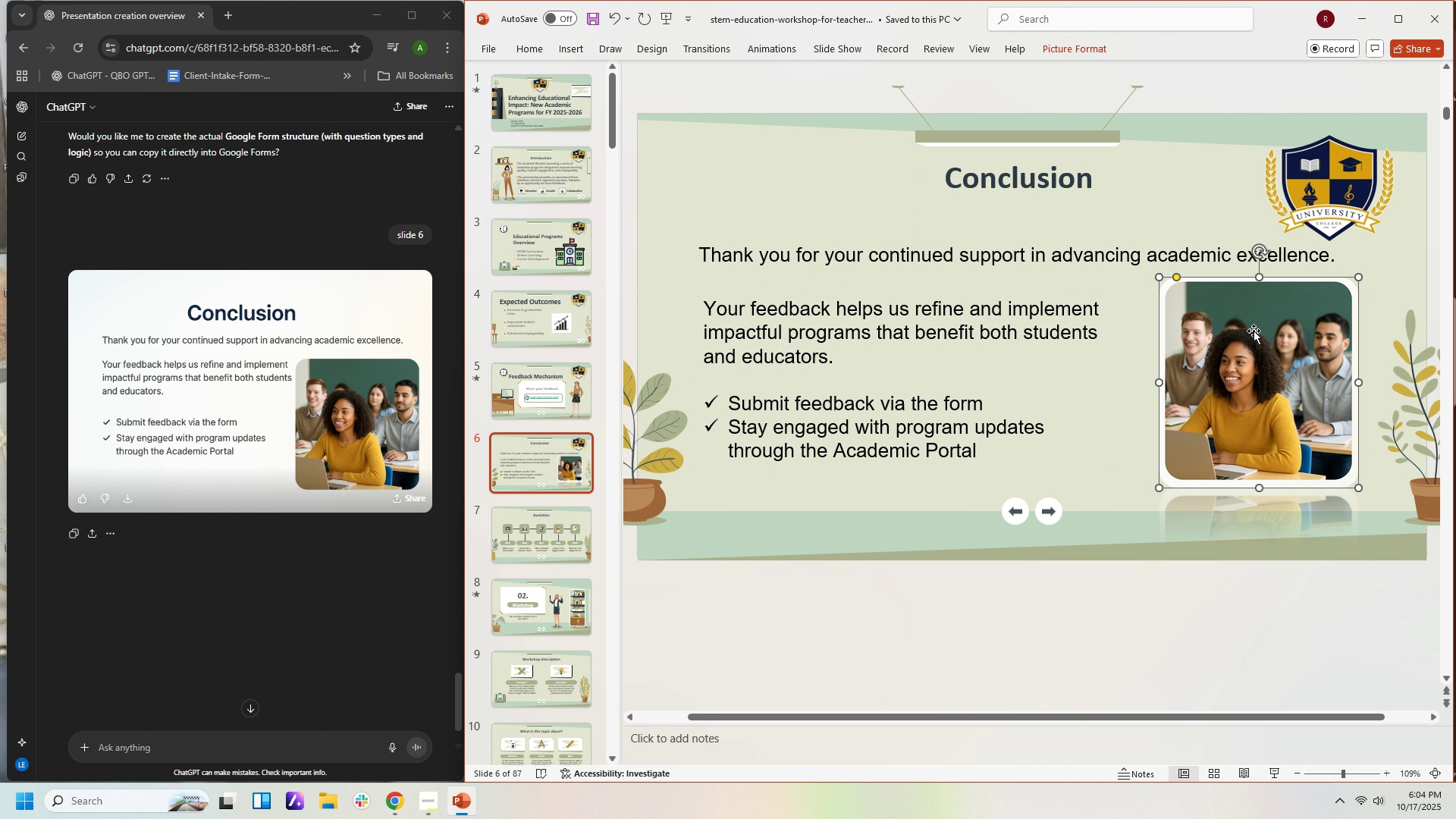 
hold_key(key=ArrowDown, duration=0.82)
 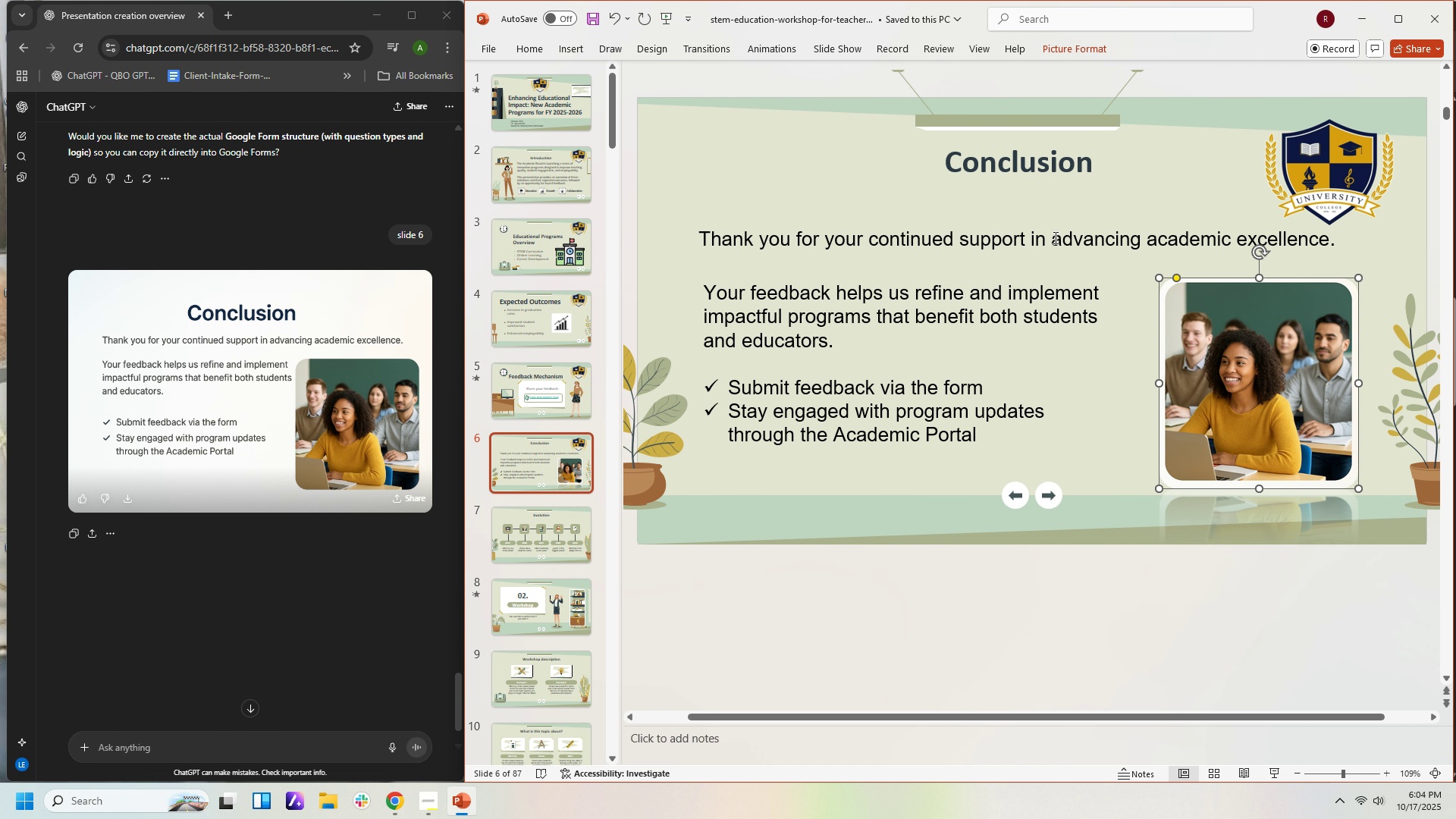 
left_click([1057, 253])
 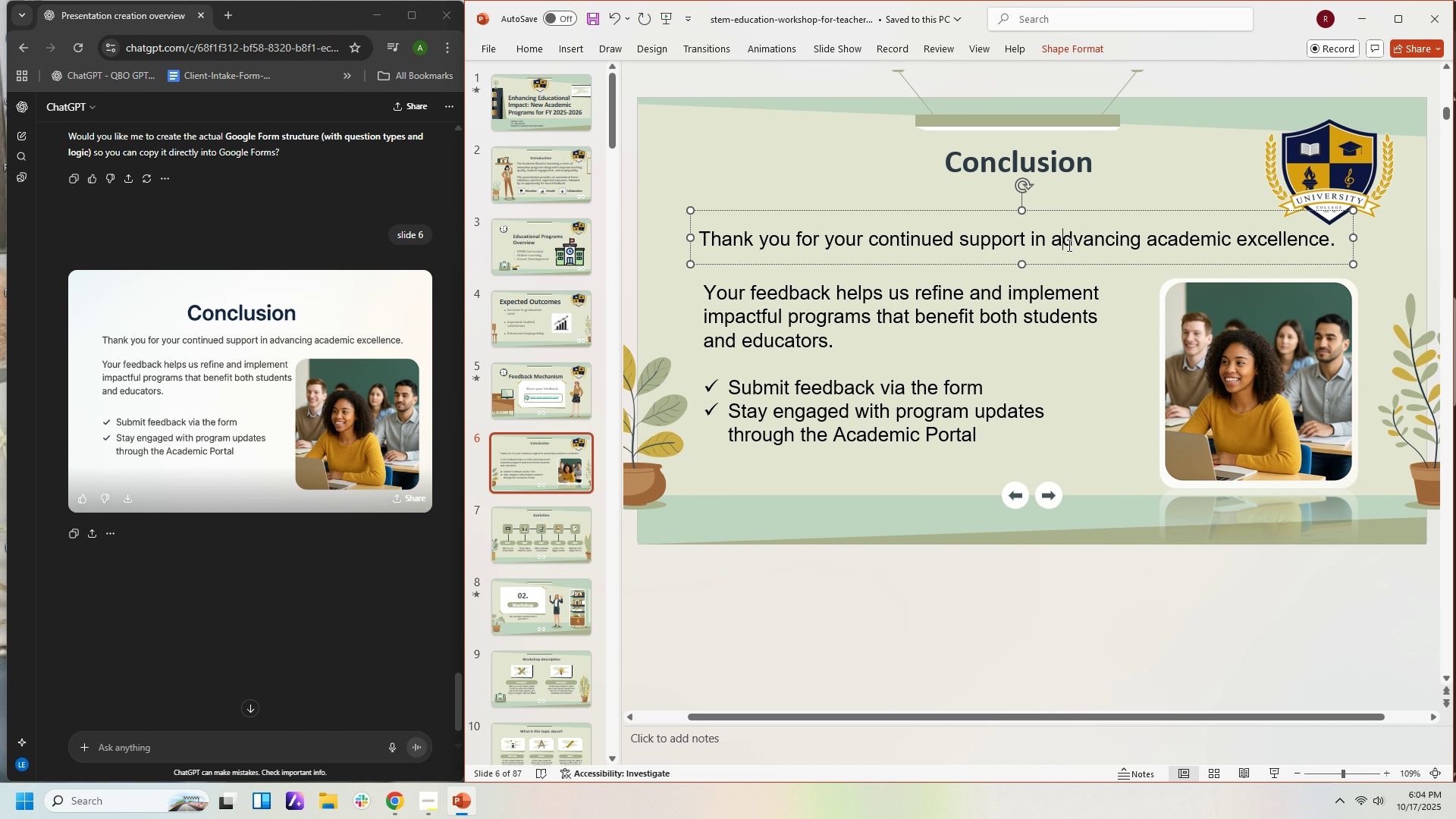 
left_click([1068, 245])
 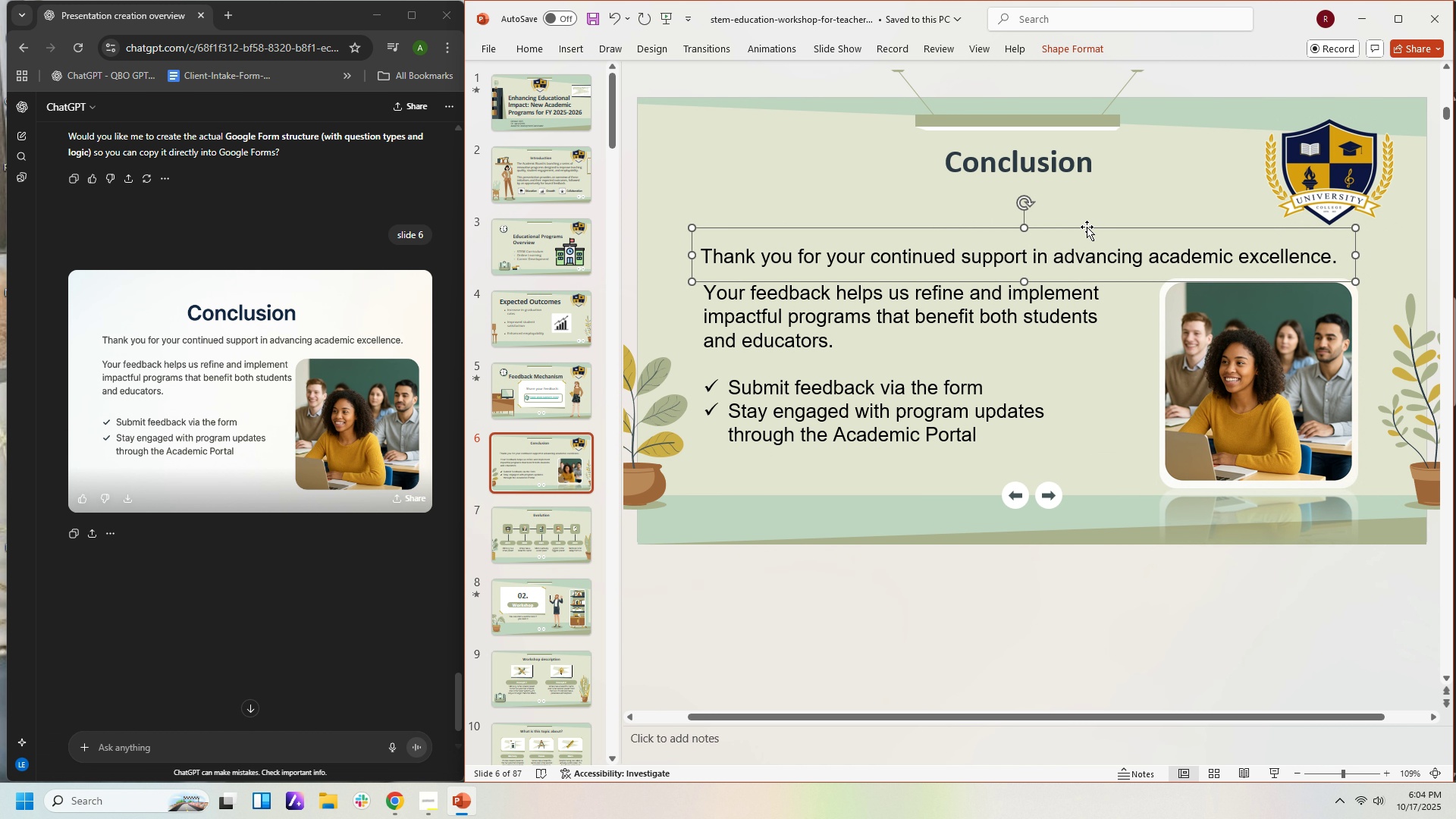 
left_click([1069, 162])
 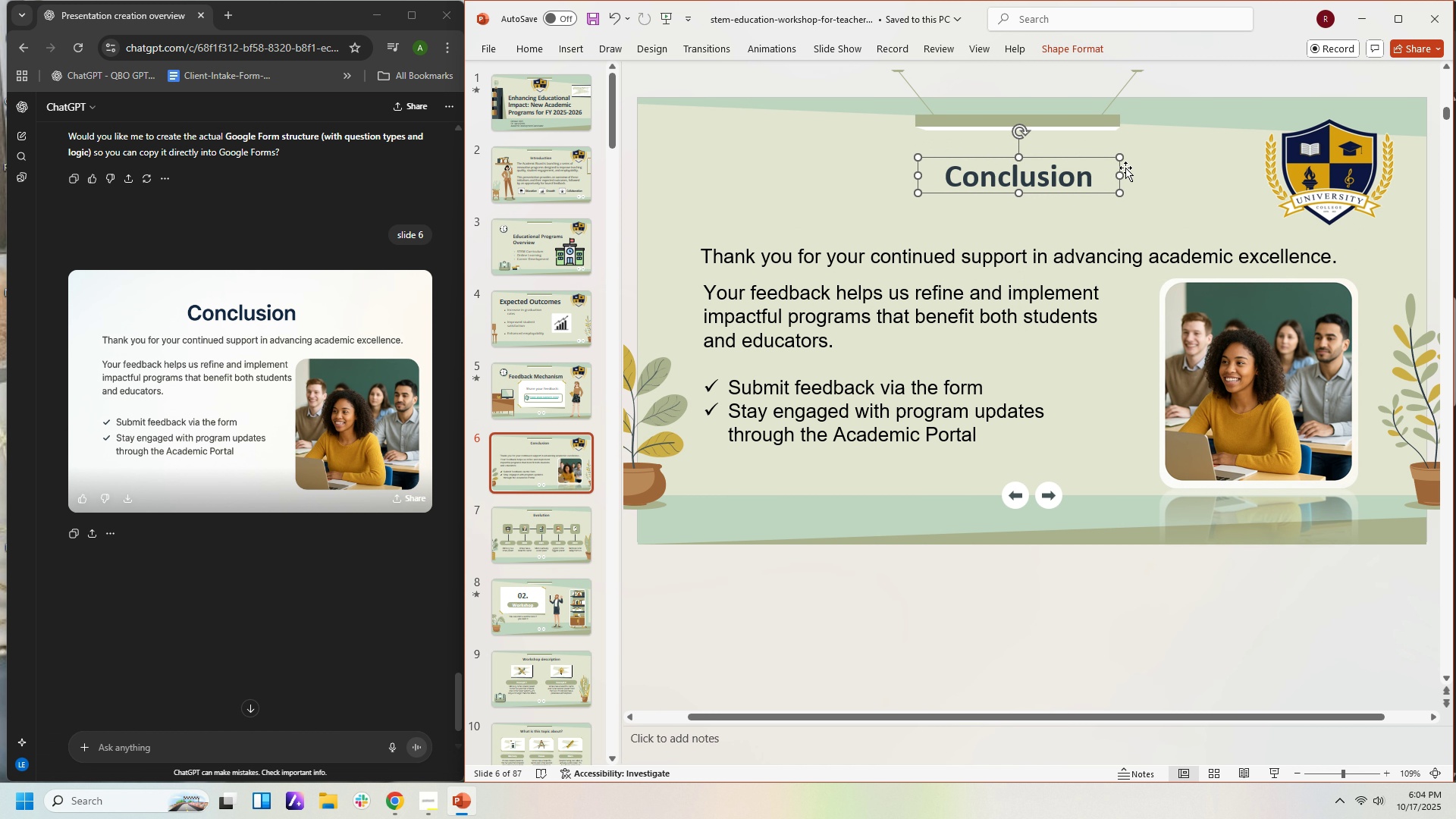 
left_click([1098, 180])
 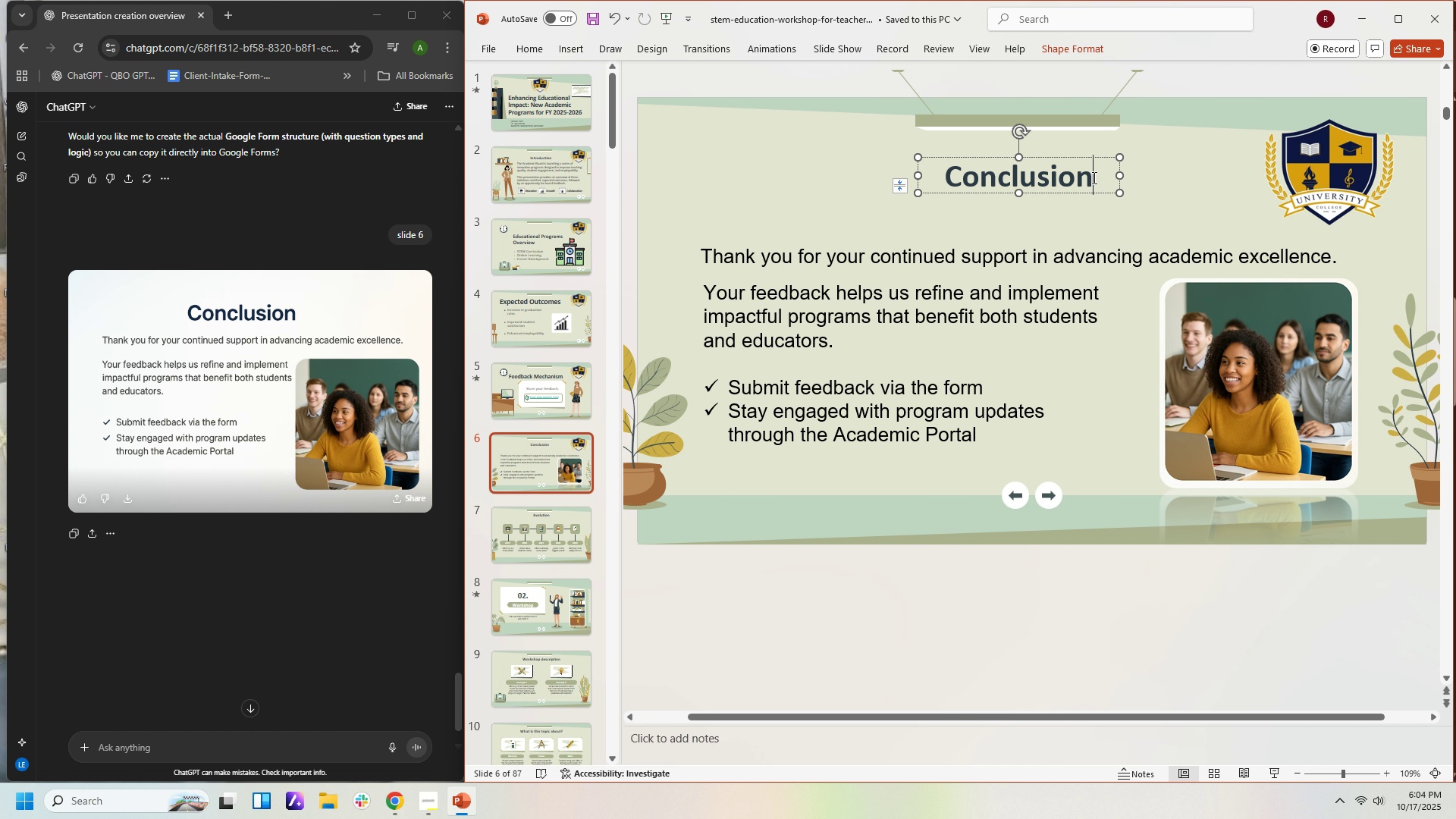 
left_click([1093, 177])
 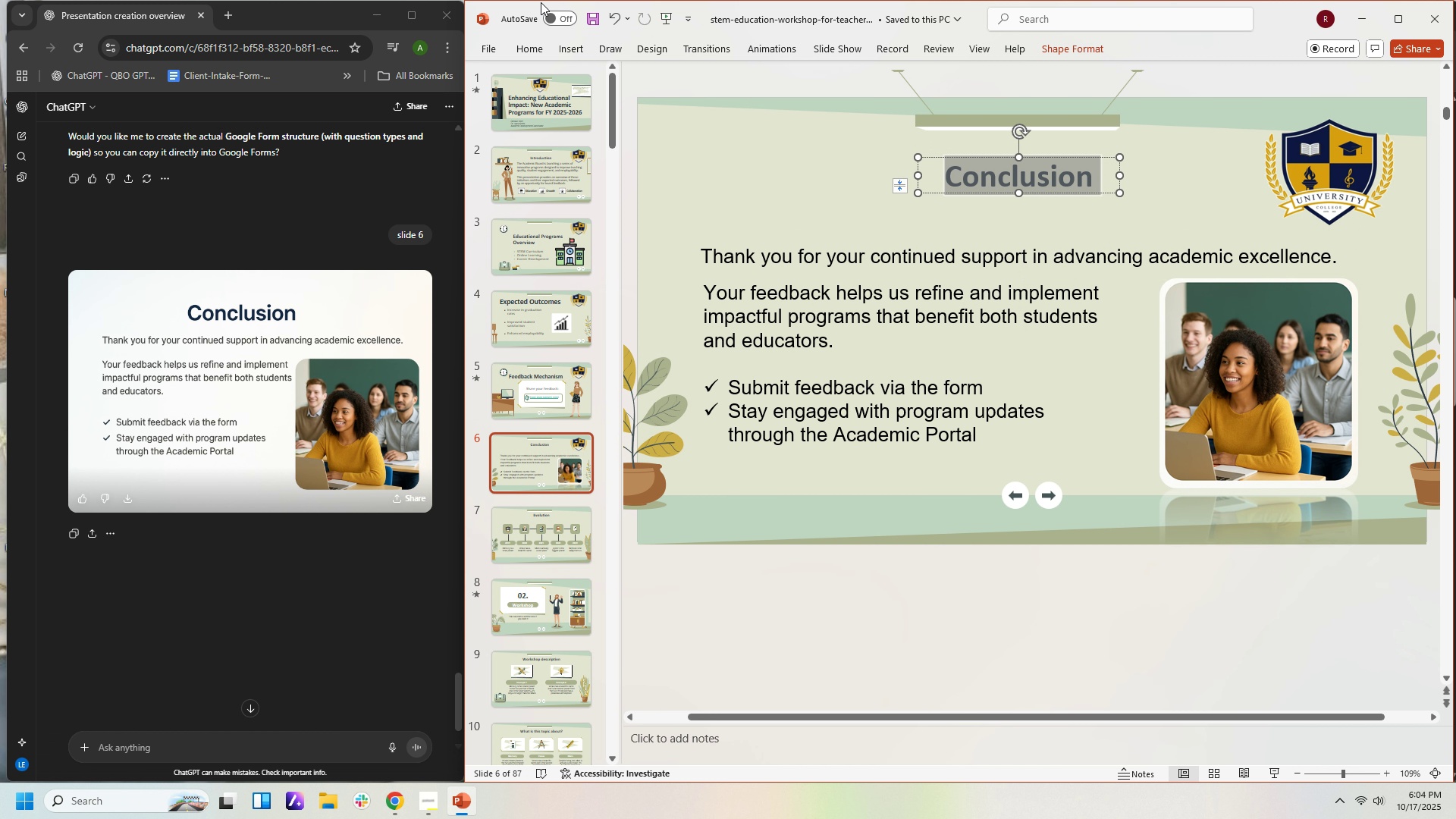 
left_click([538, 50])
 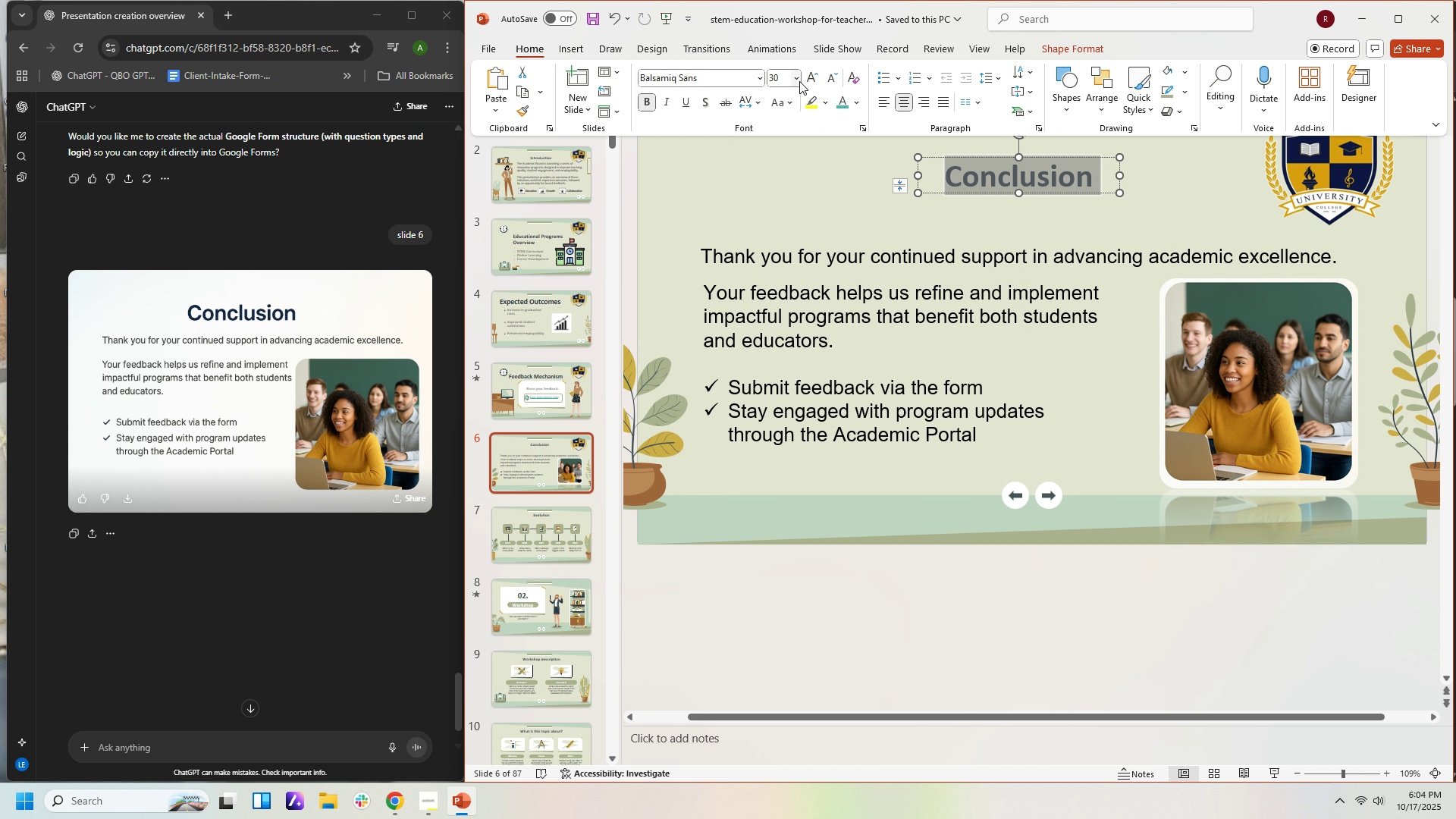 
left_click([795, 80])
 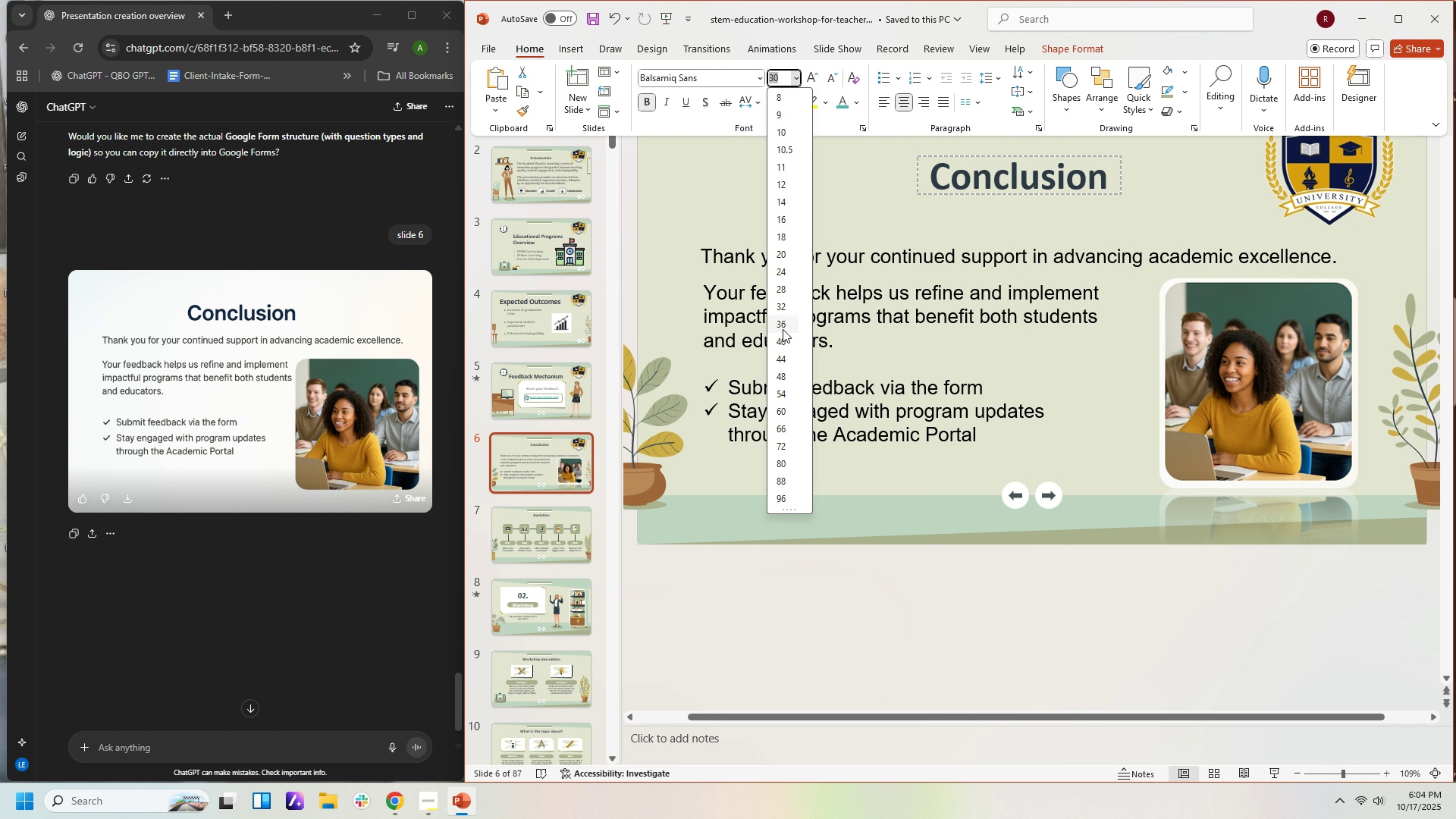 
left_click([783, 329])
 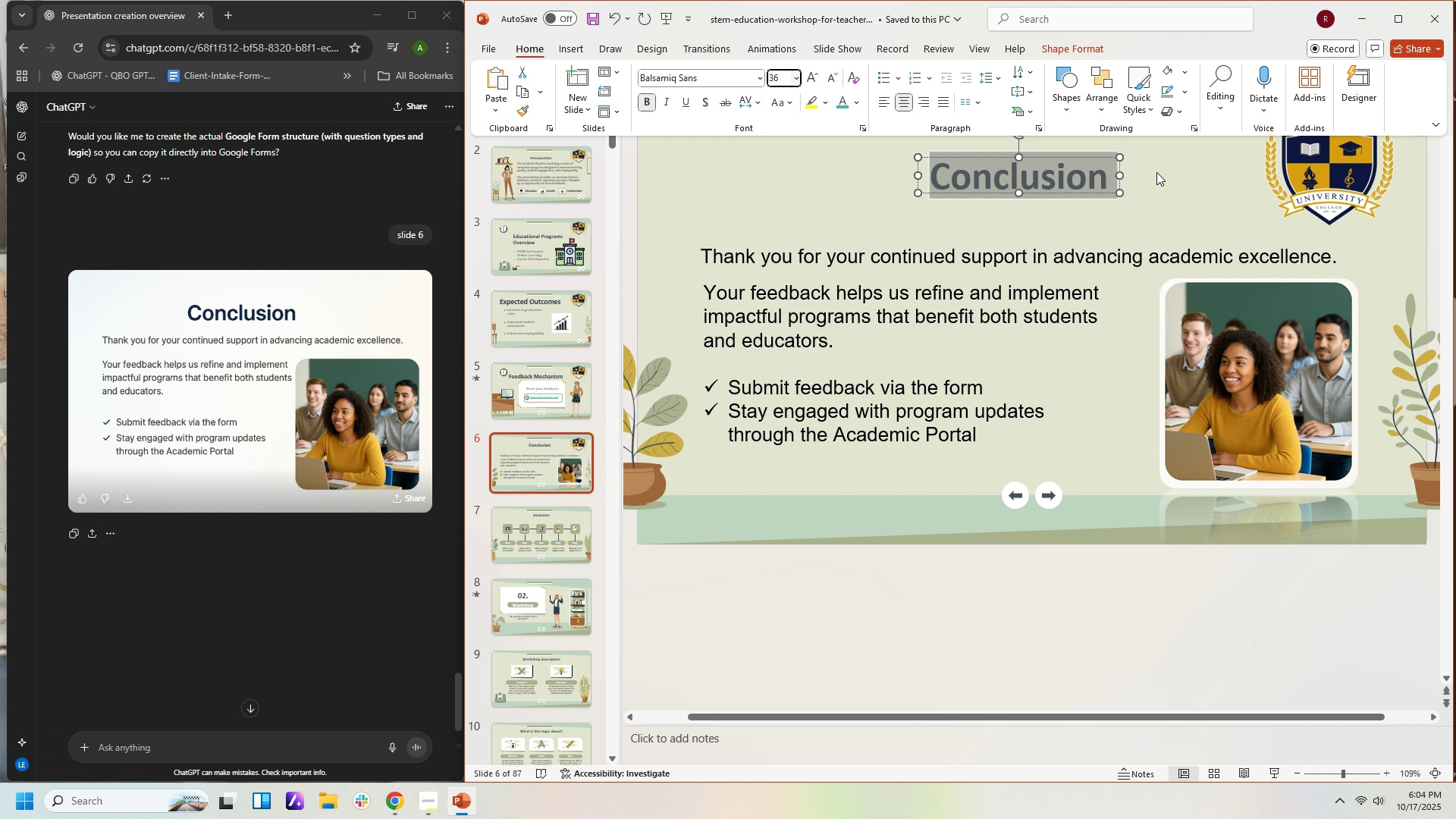 
left_click([1156, 172])
 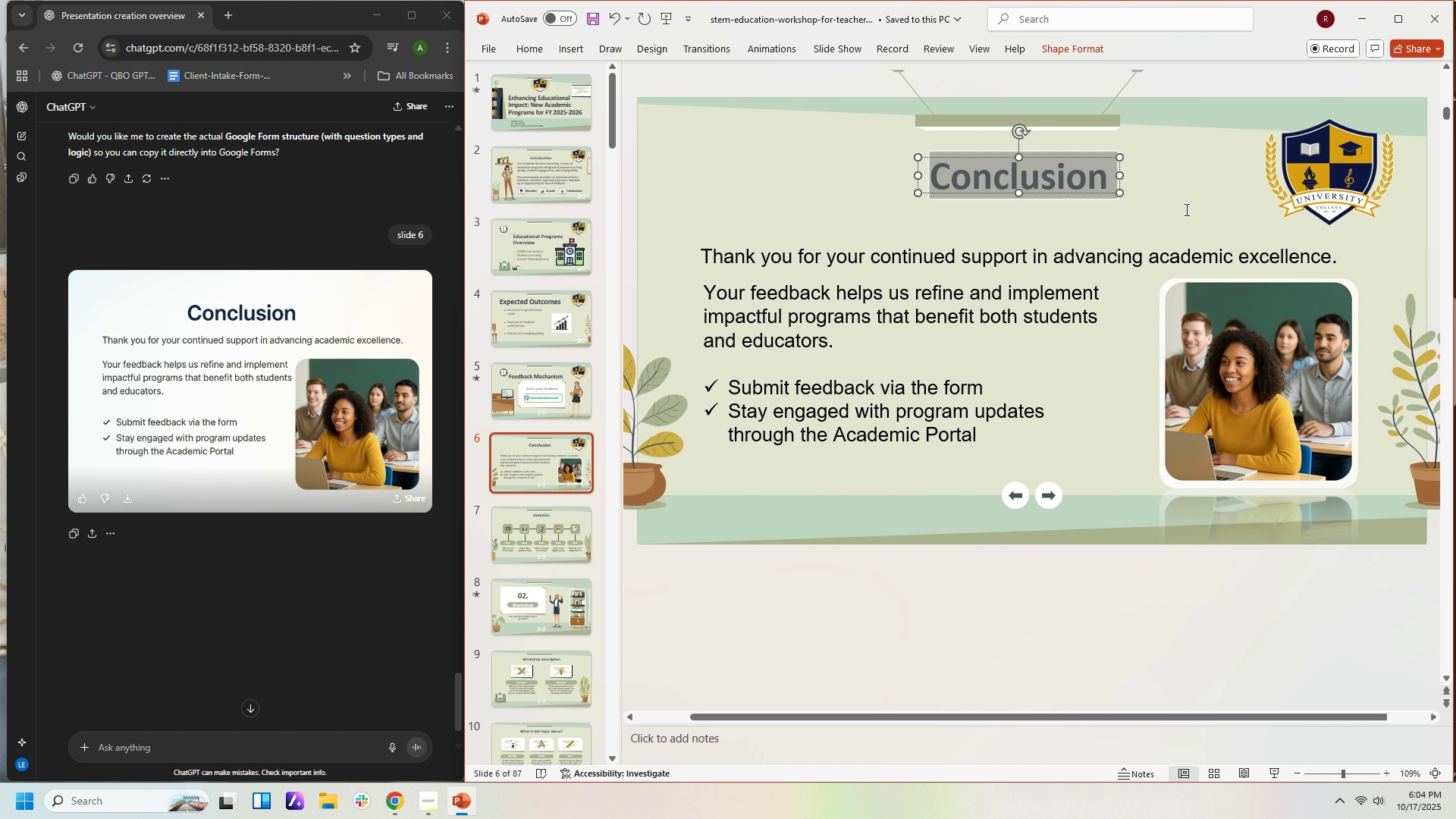 
scroll: coordinate [1197, 211], scroll_direction: up, amount: 4.0
 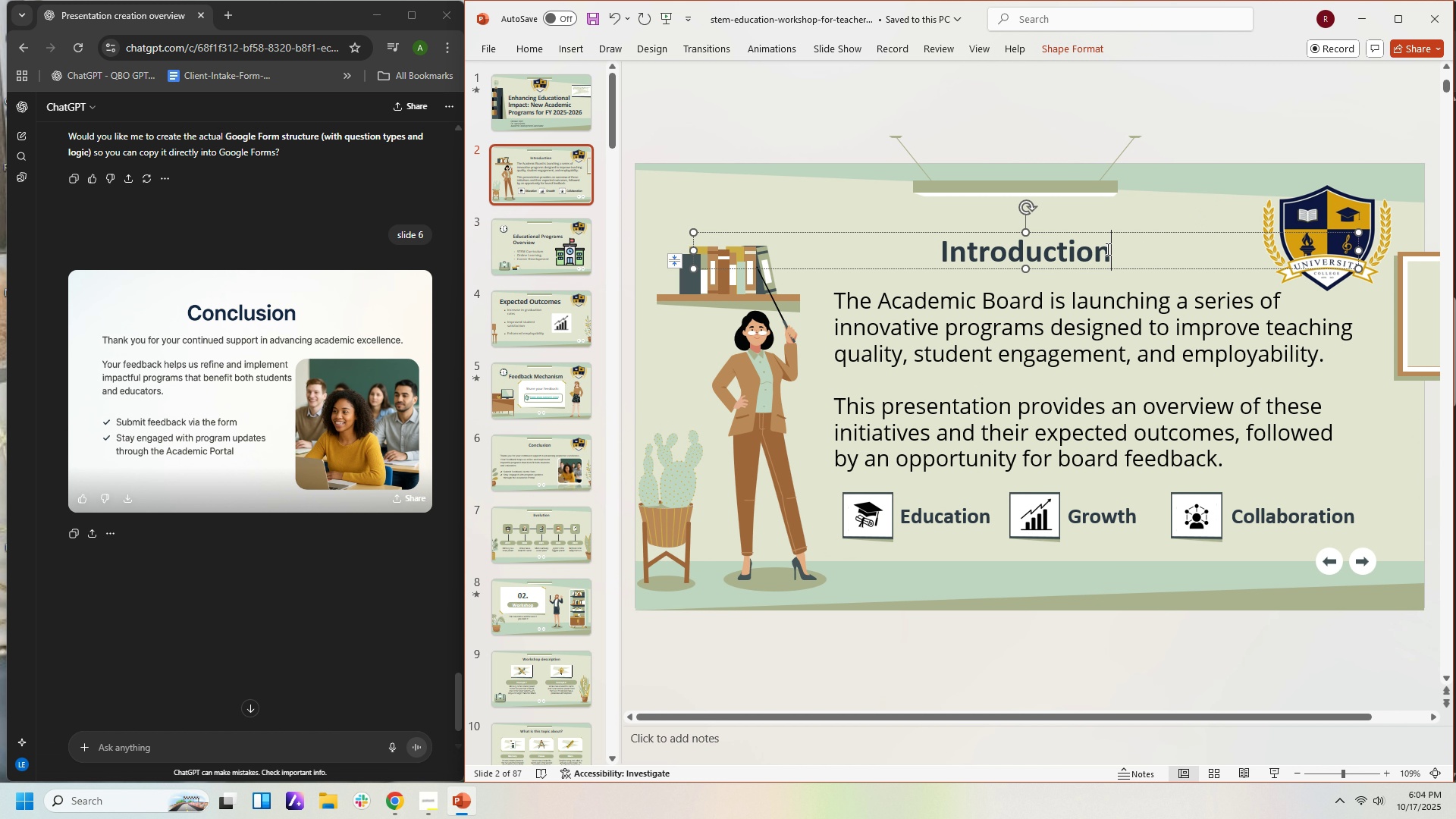 
left_click([1106, 249])
 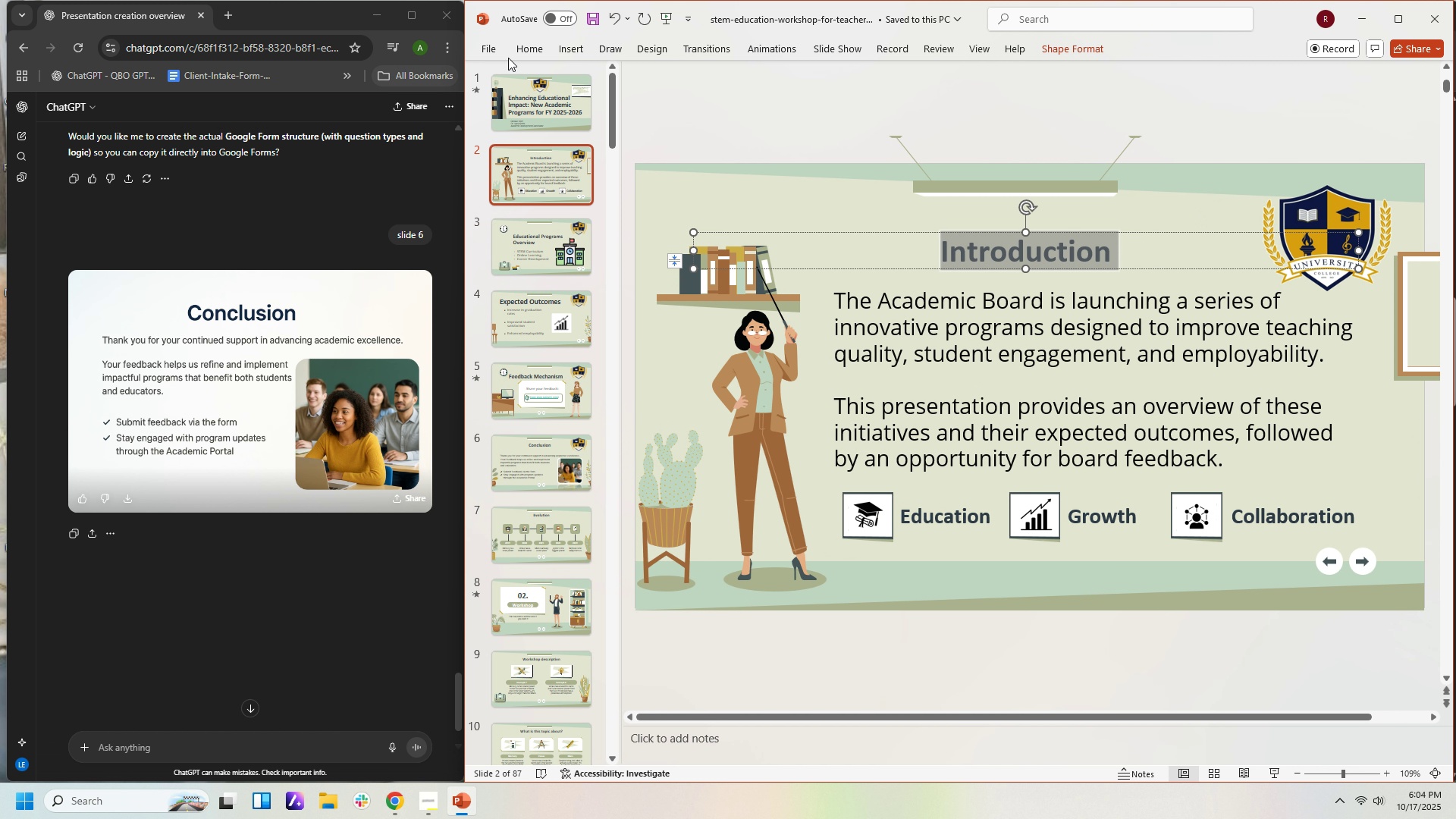 
left_click([520, 49])
 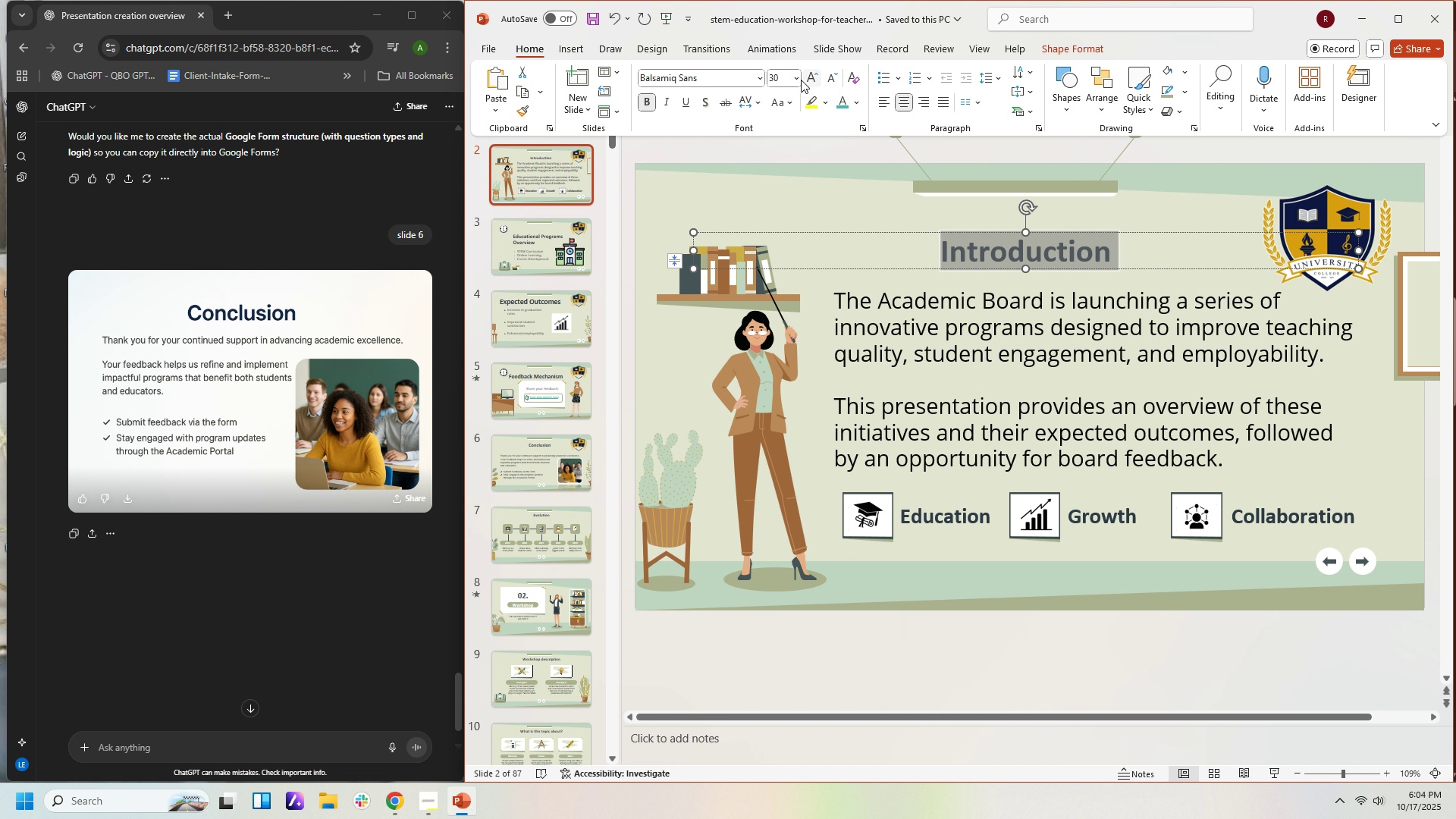 
left_click([801, 80])
 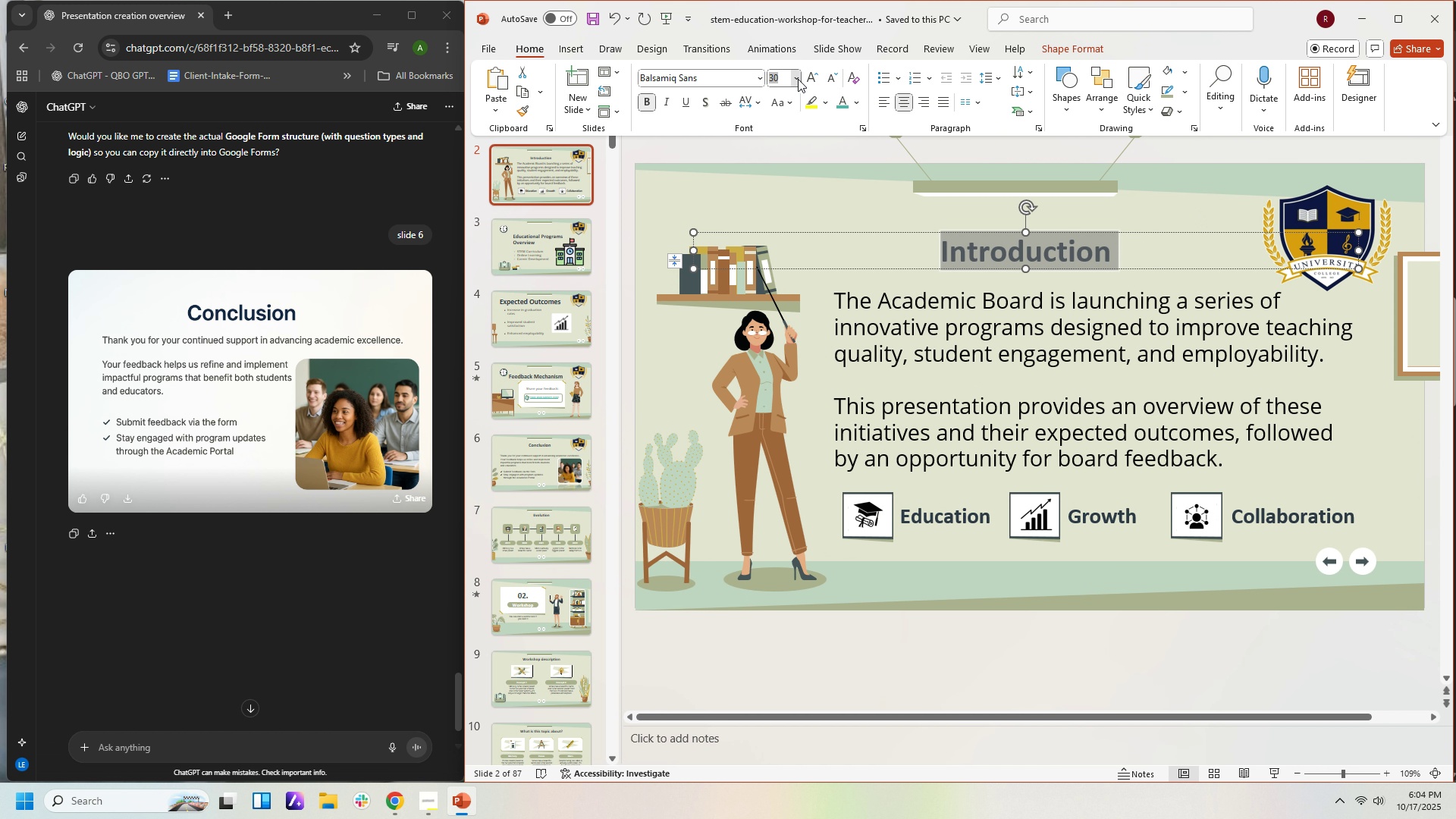 
left_click([798, 79])
 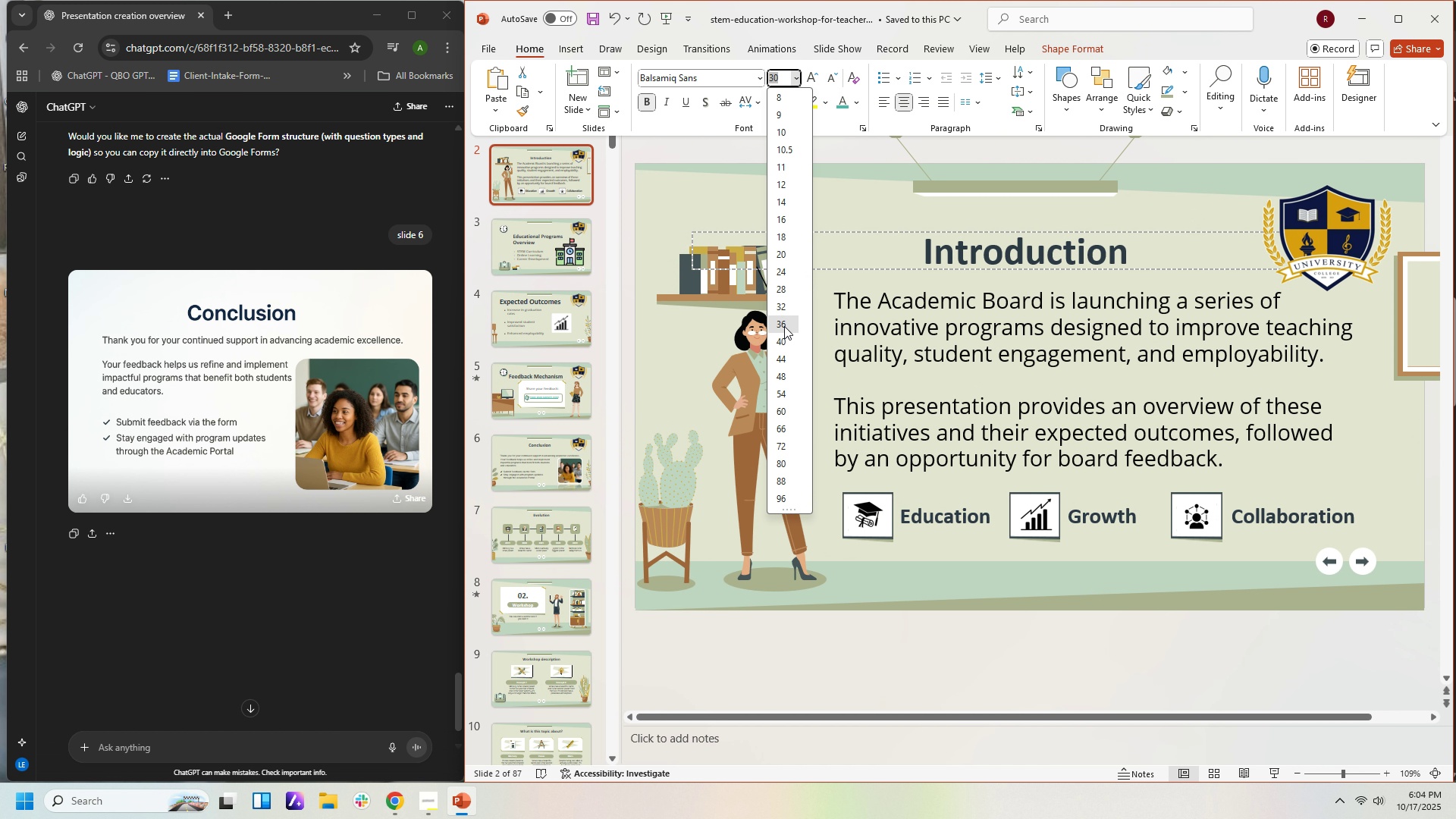 
left_click([784, 326])
 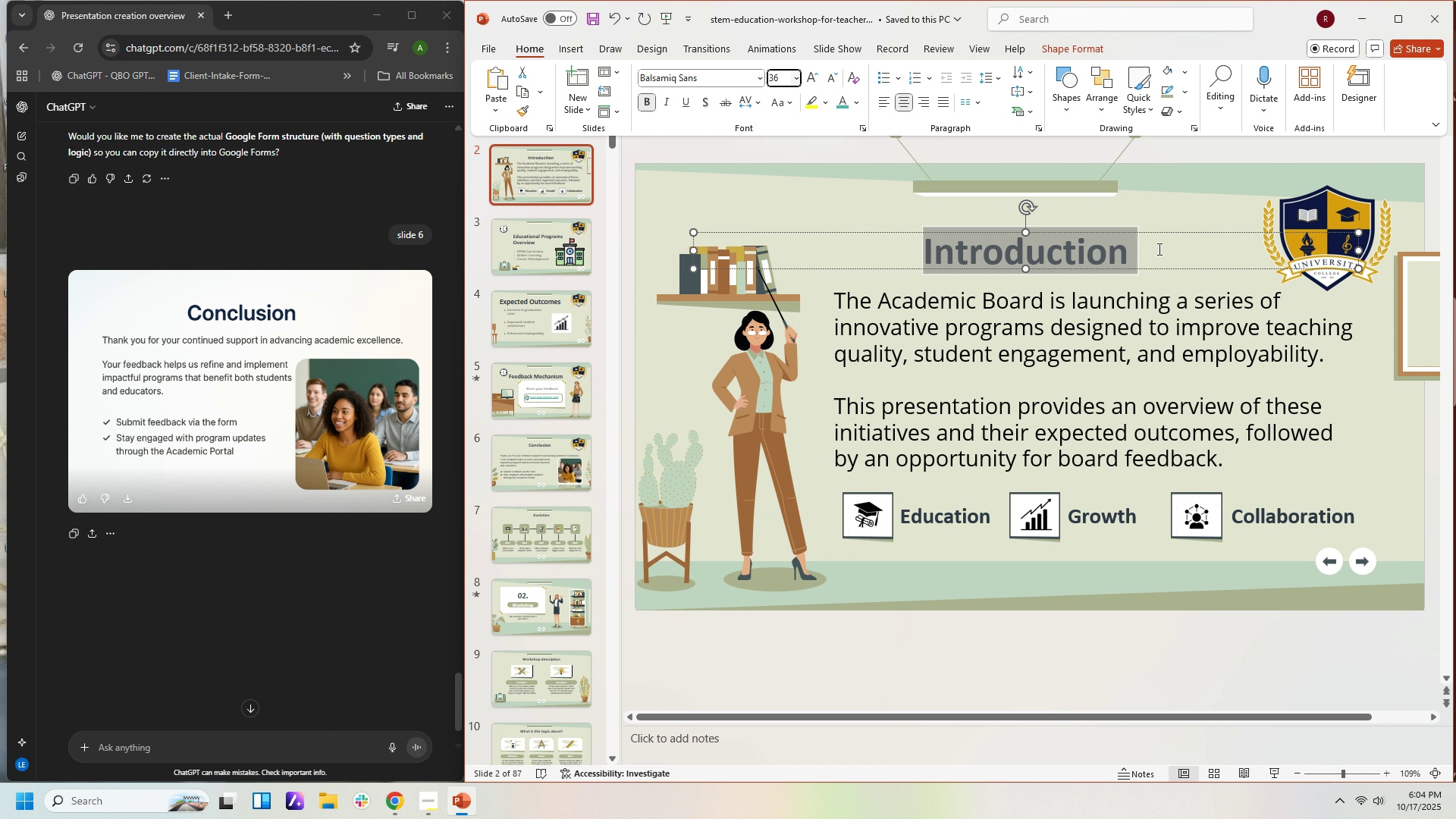 
scroll: coordinate [1158, 249], scroll_direction: down, amount: 1.0
 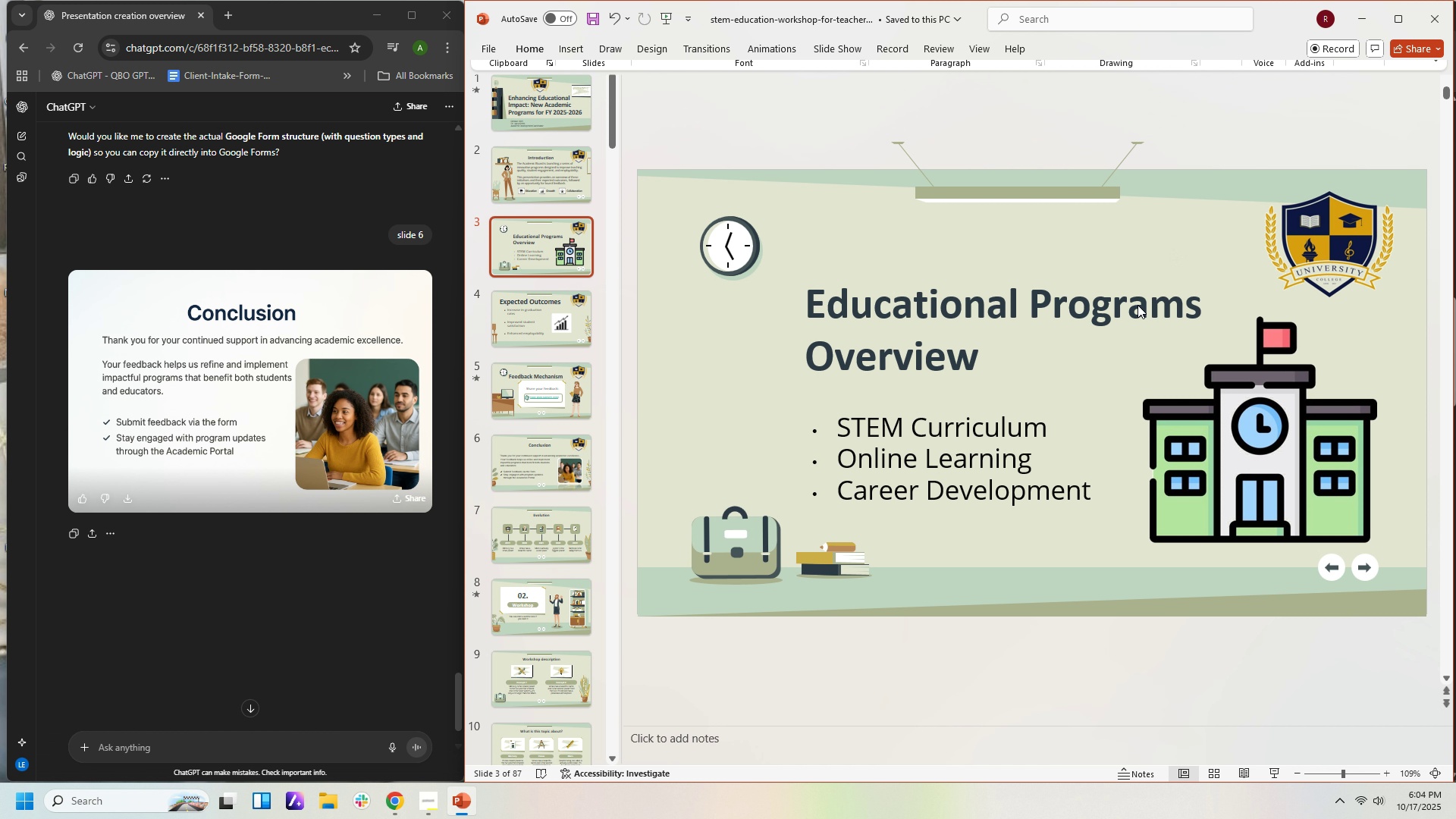 
double_click([1103, 305])
 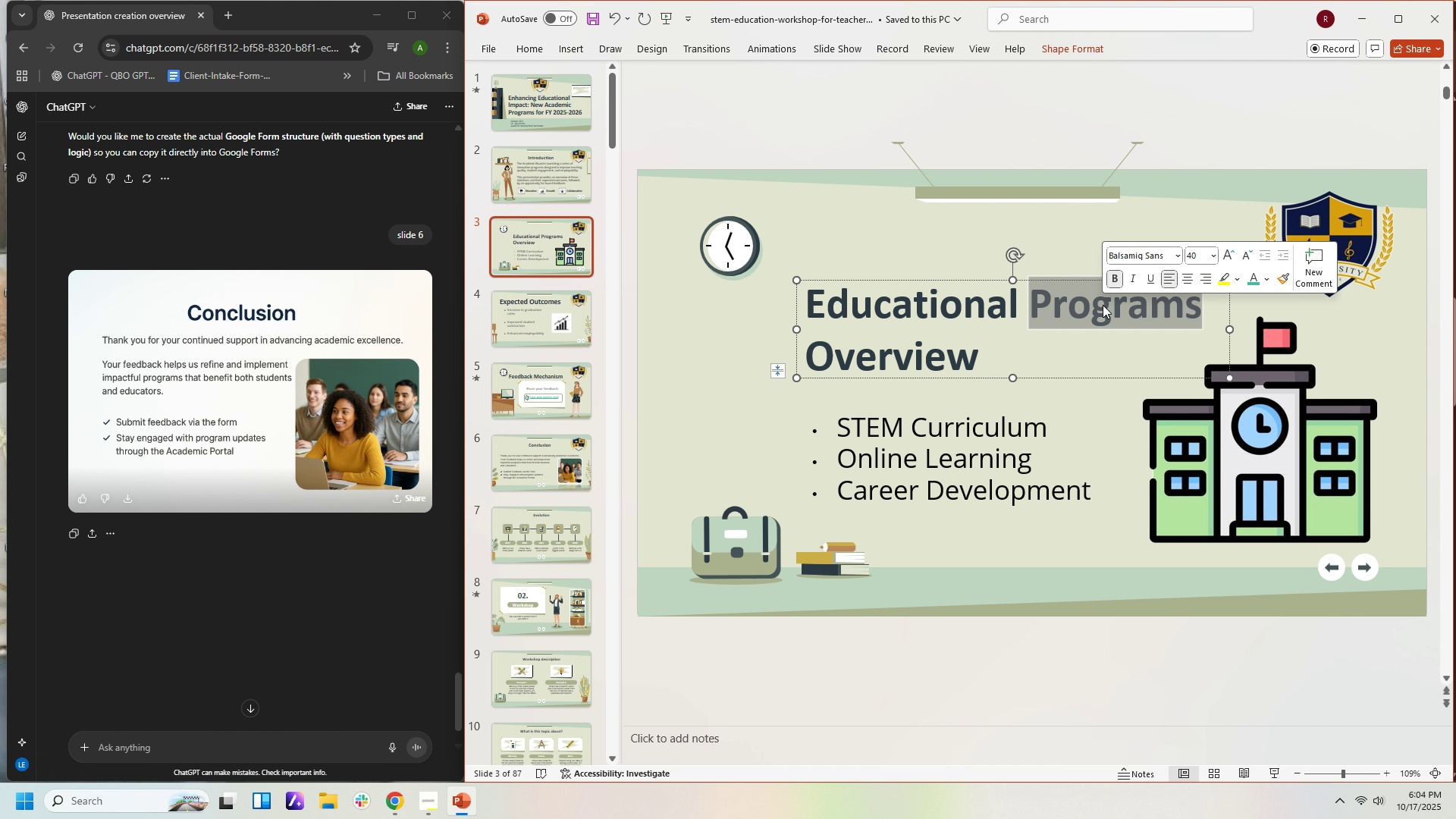 
triple_click([1103, 305])
 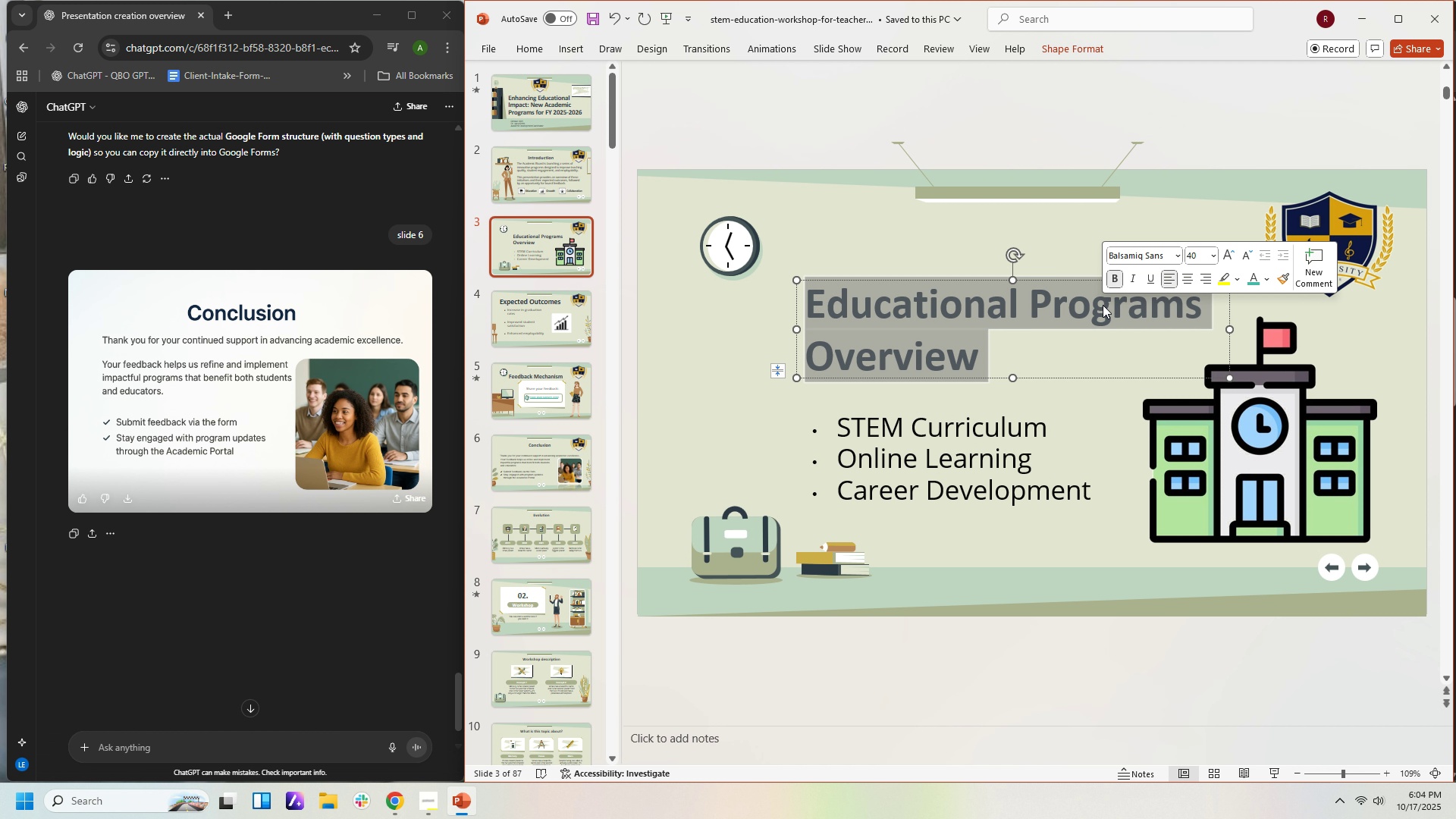 
triple_click([1103, 305])
 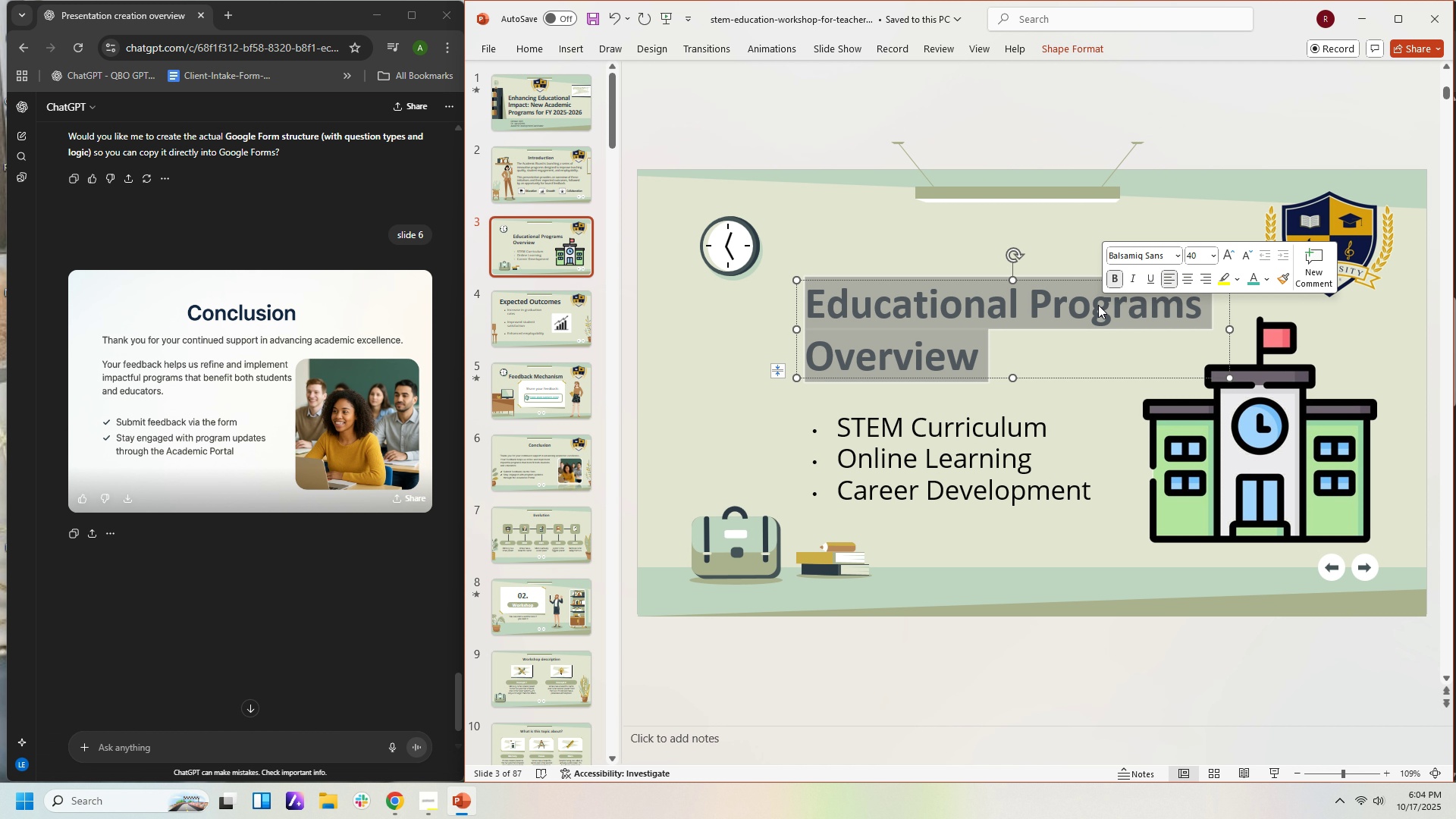 
scroll: coordinate [1009, 265], scroll_direction: up, amount: 2.0
 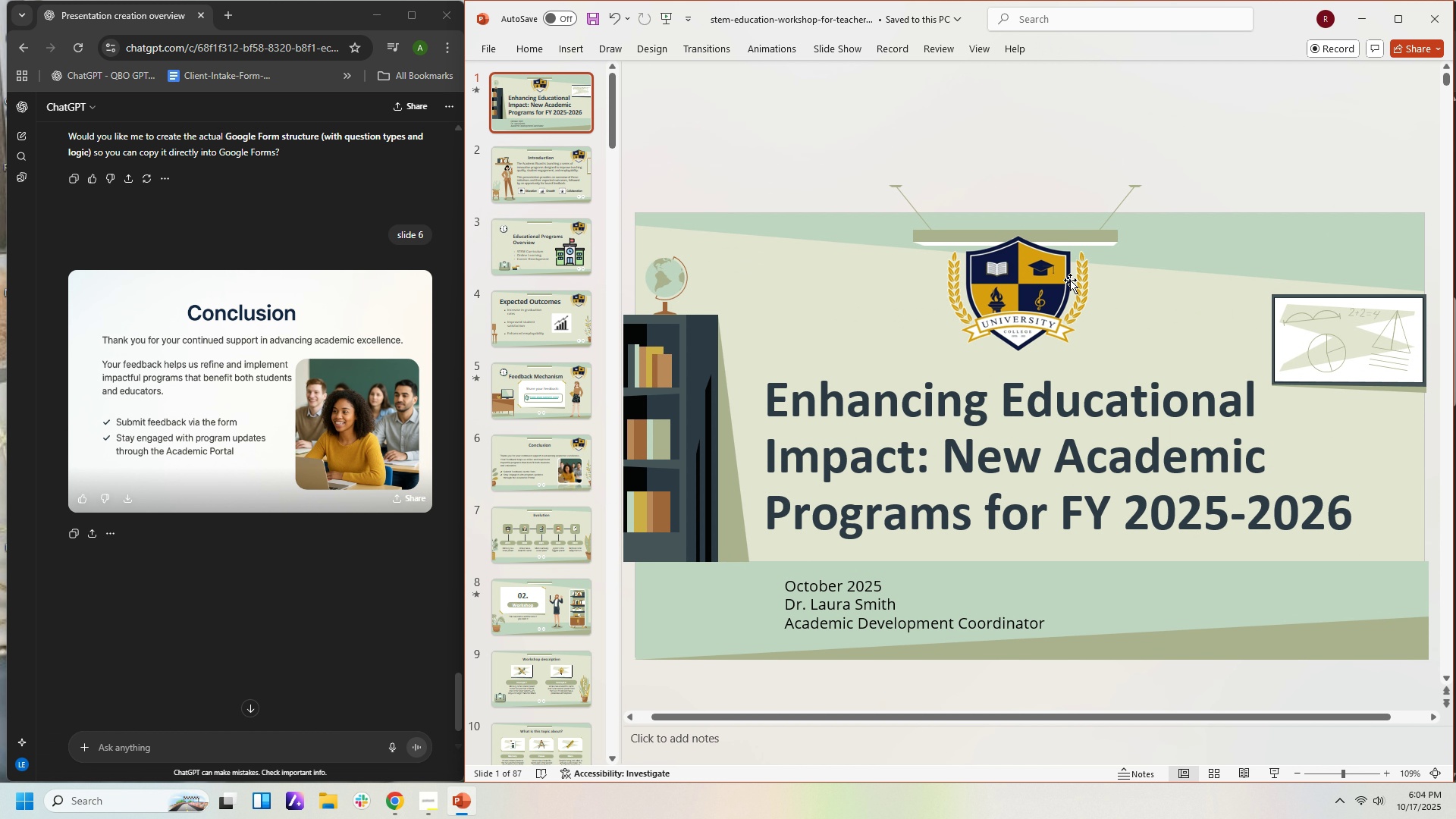 
scroll: coordinate [1090, 282], scroll_direction: down, amount: 4.0
 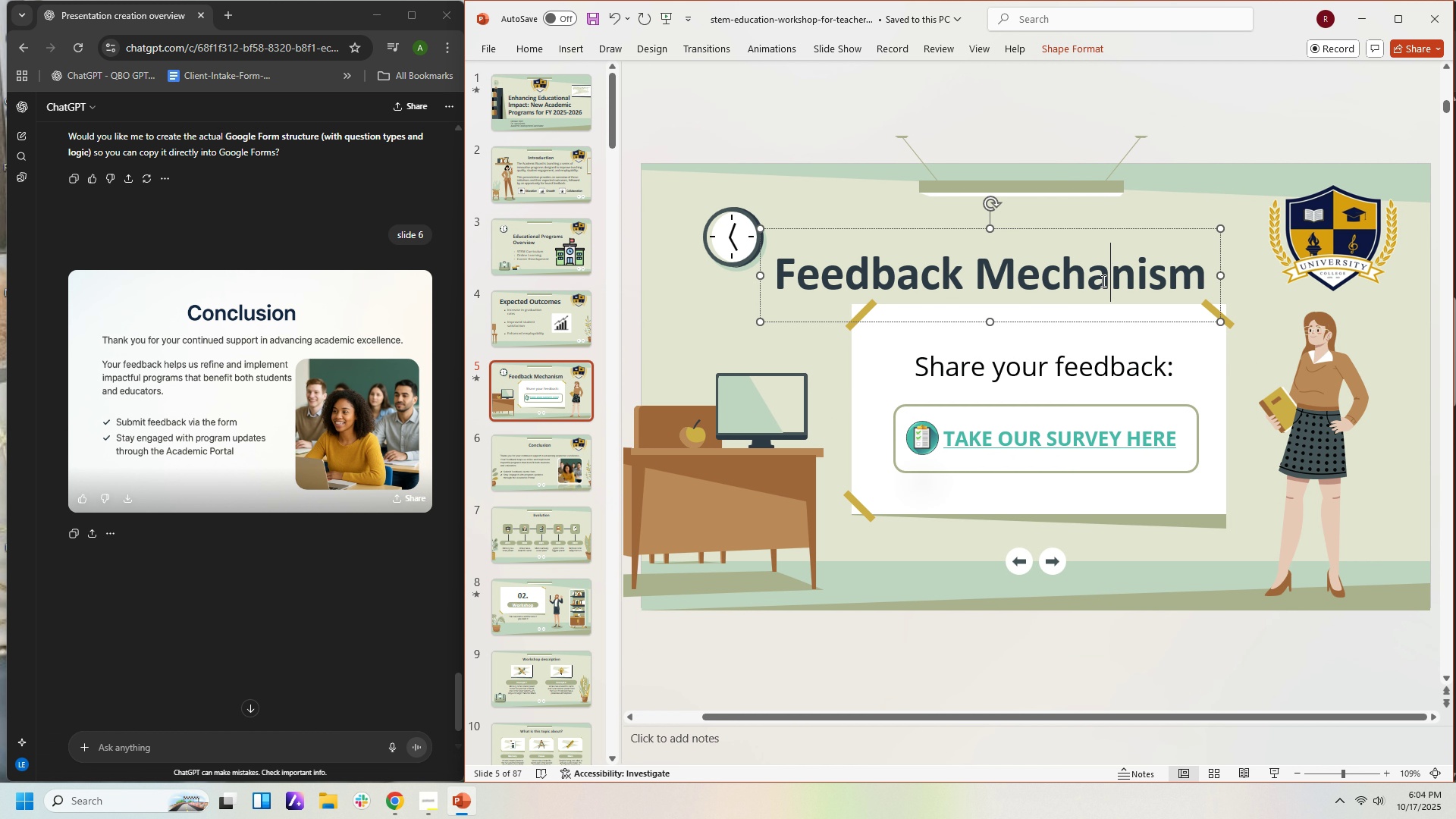 
double_click([1102, 281])
 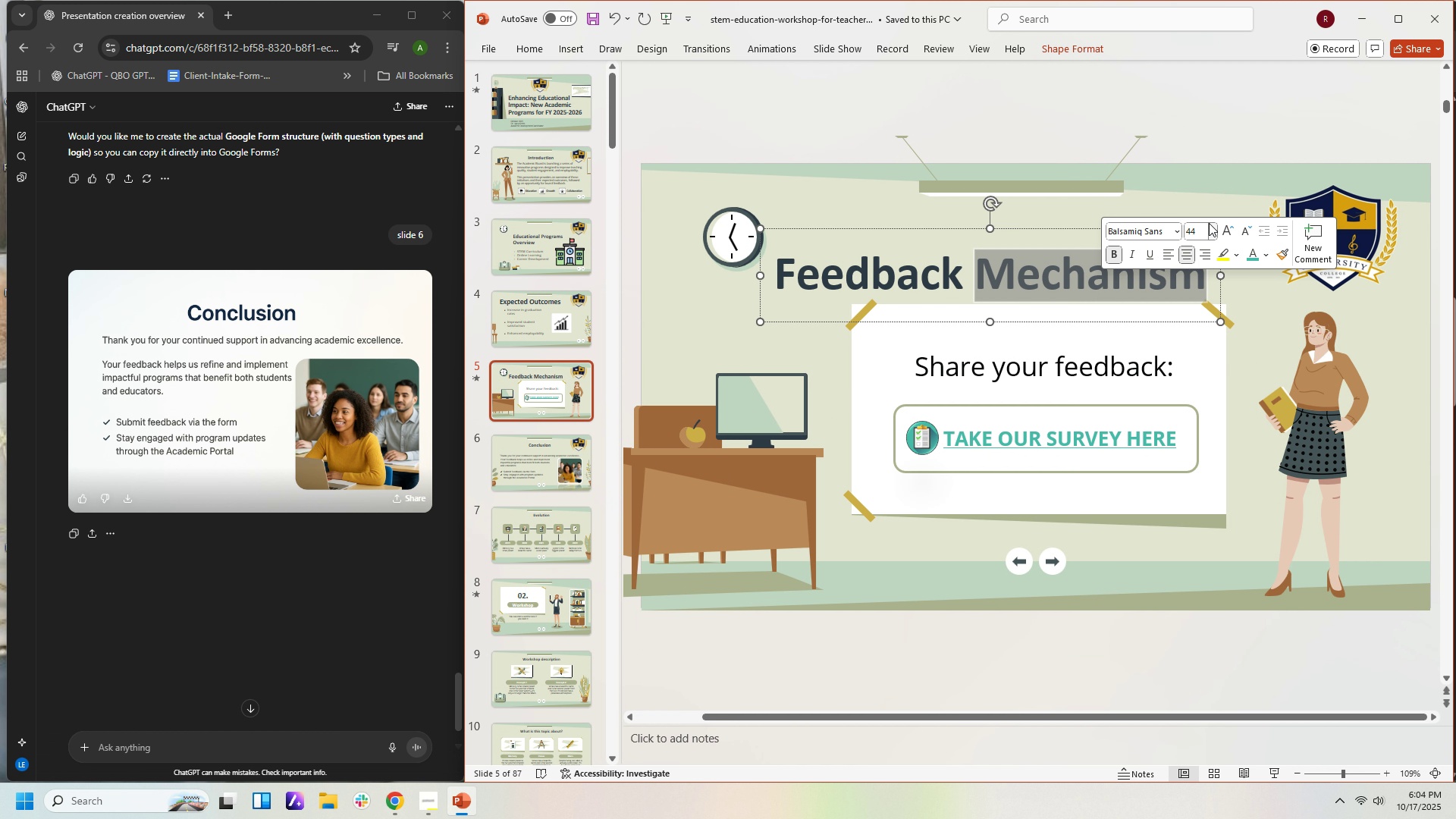 
left_click([1214, 229])
 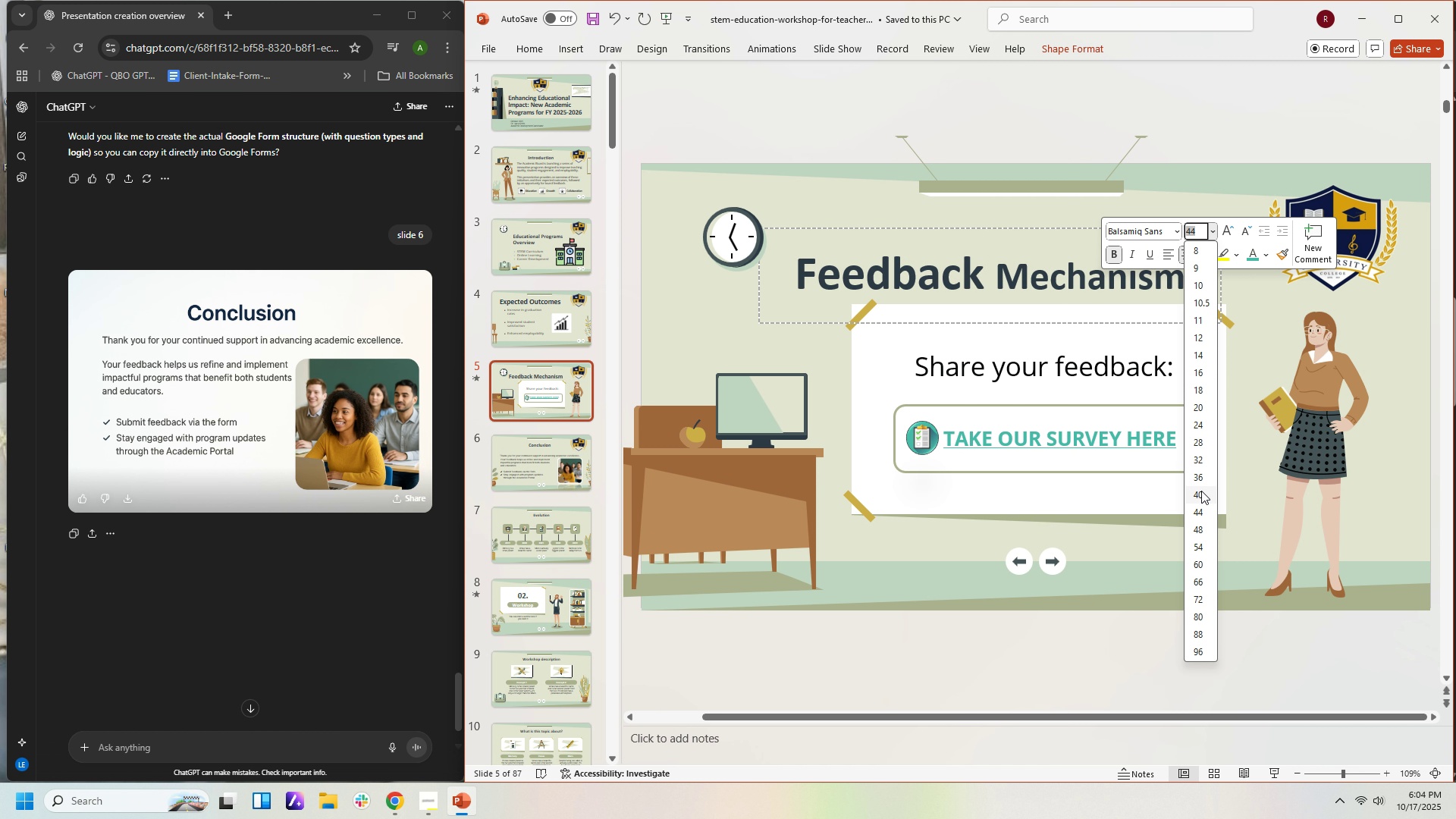 
left_click([1201, 492])
 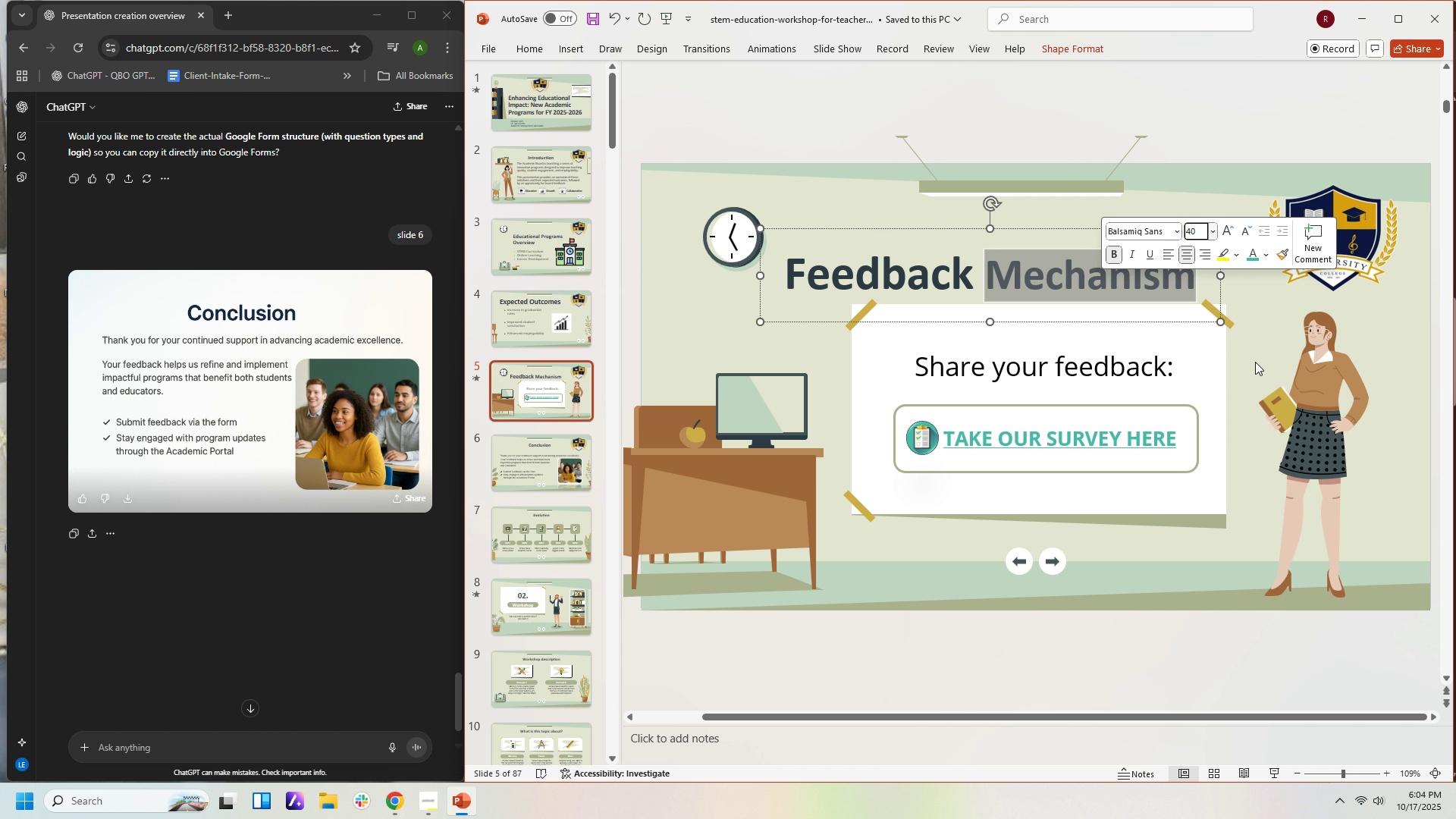 
left_click([1255, 362])
 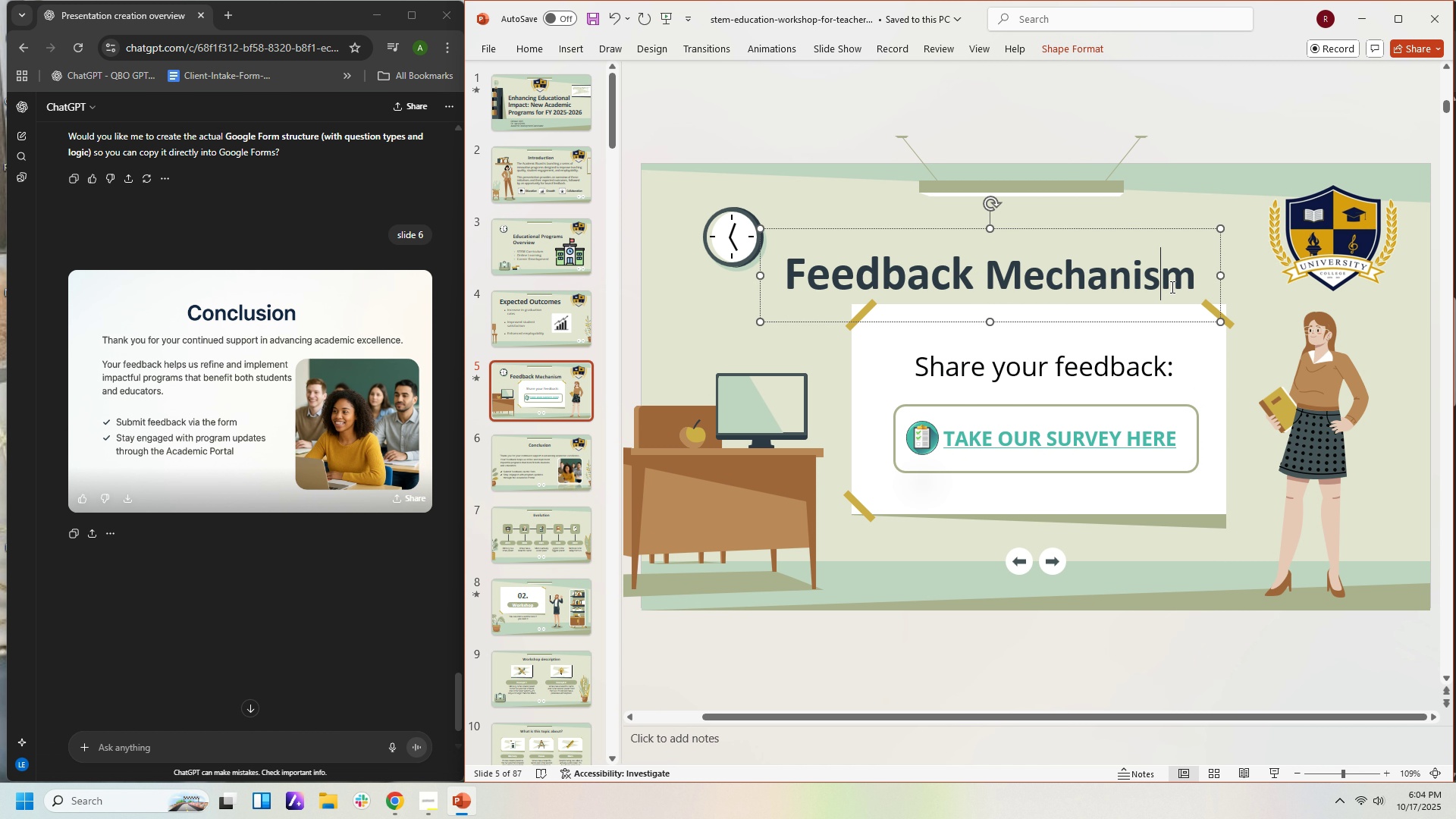 
left_click([1171, 287])
 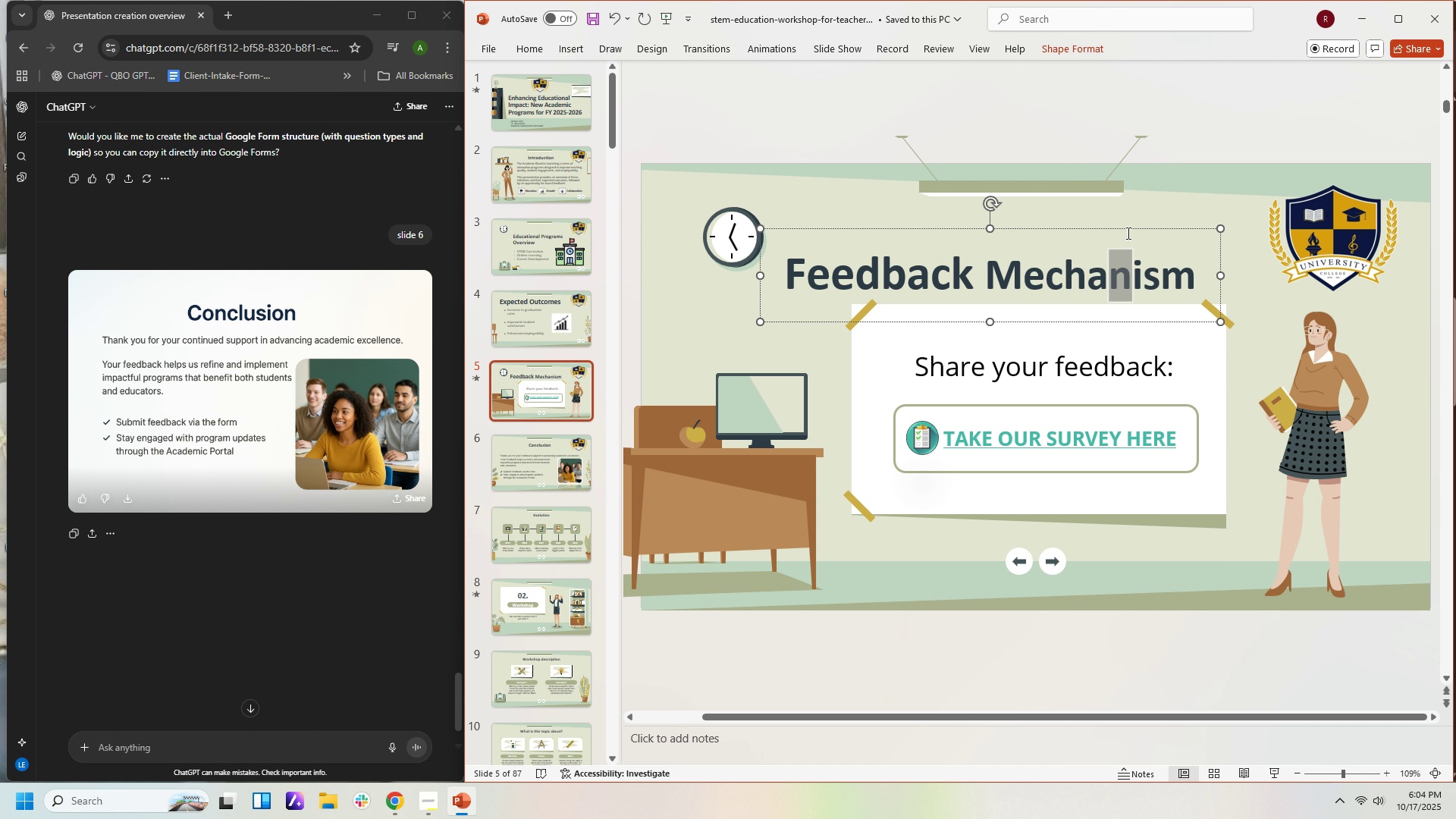 
mouse_move([1146, 230])
 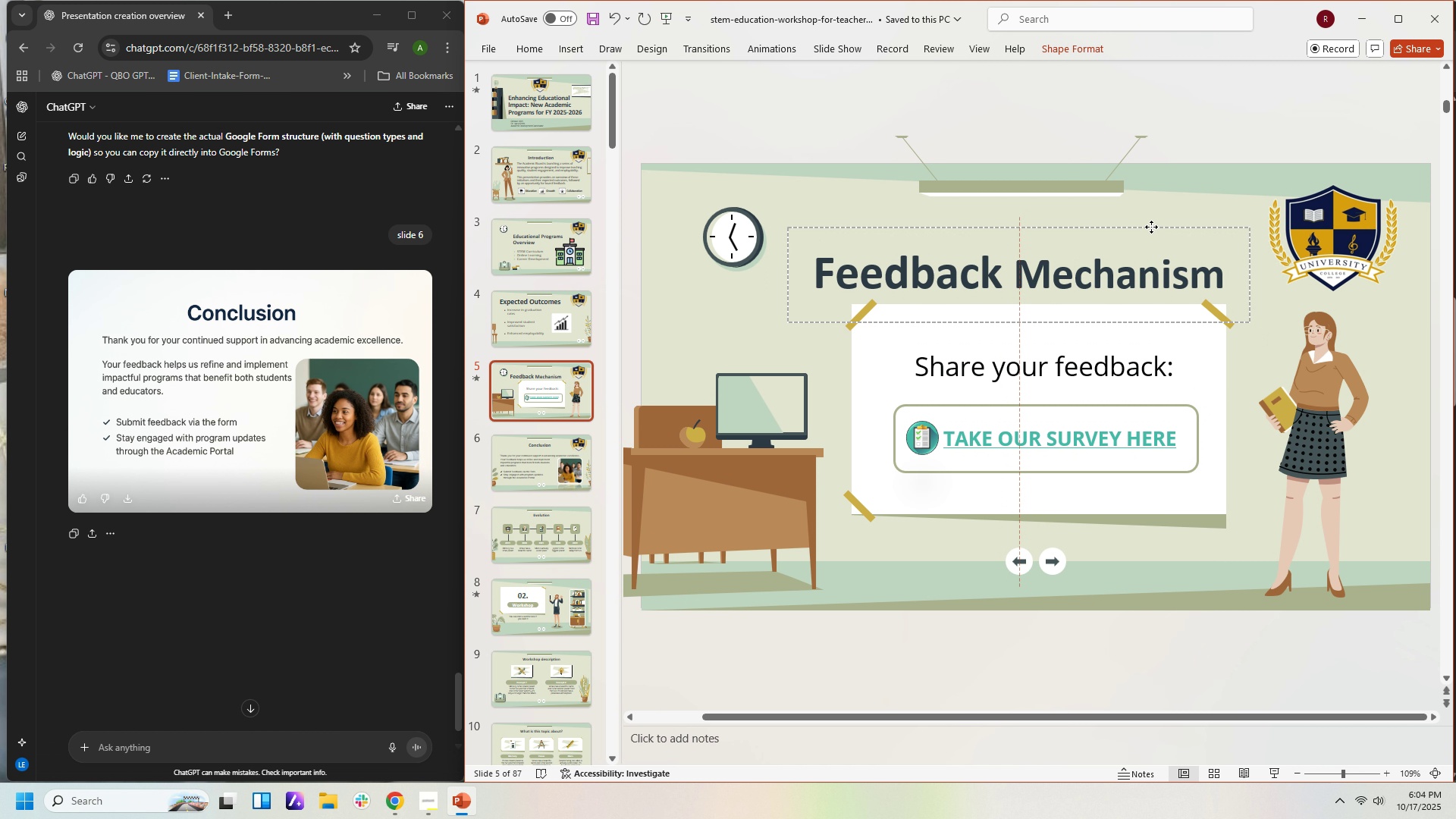 
left_click([1260, 335])
 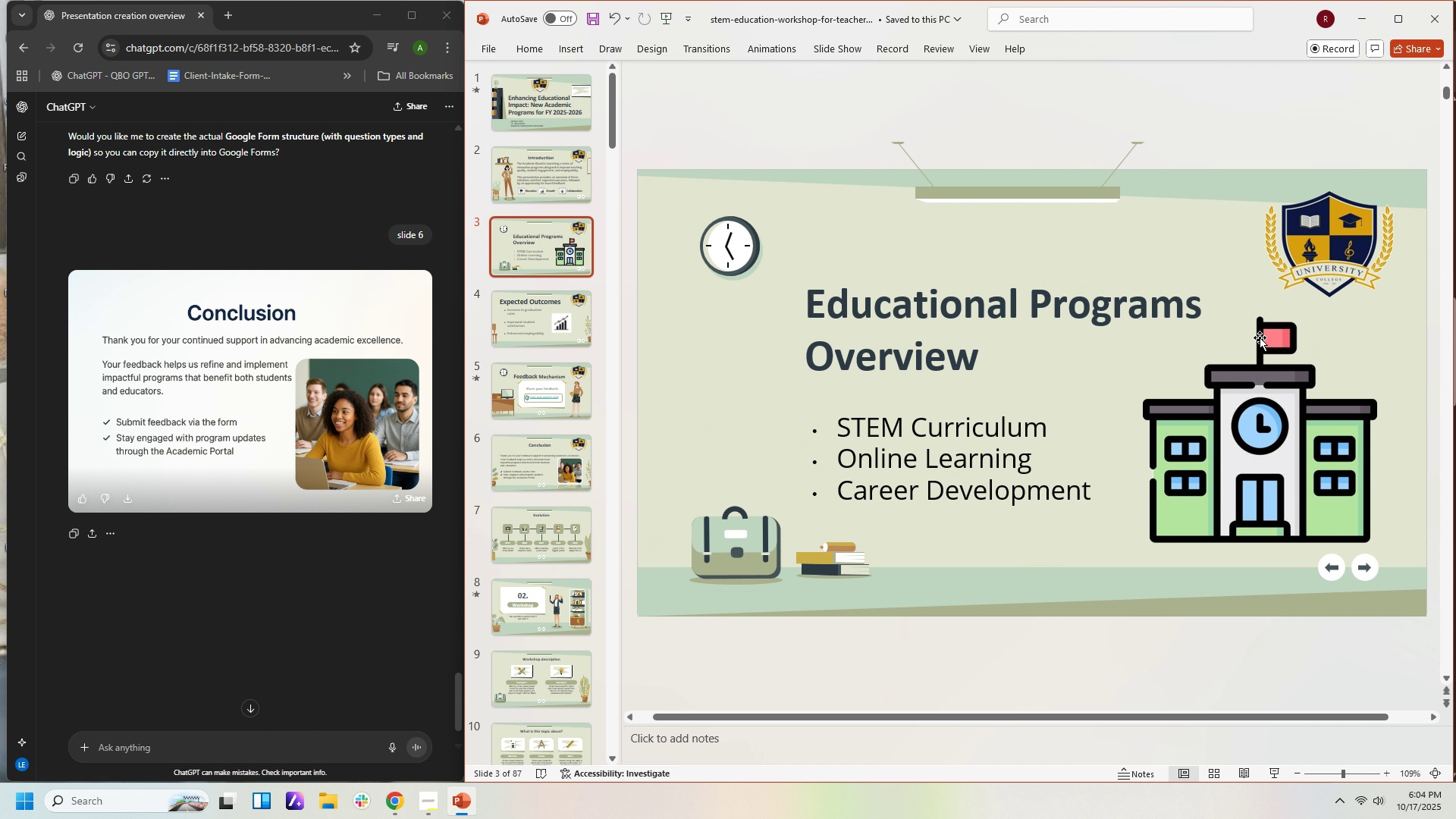 
scroll: coordinate [1249, 300], scroll_direction: up, amount: 8.0
 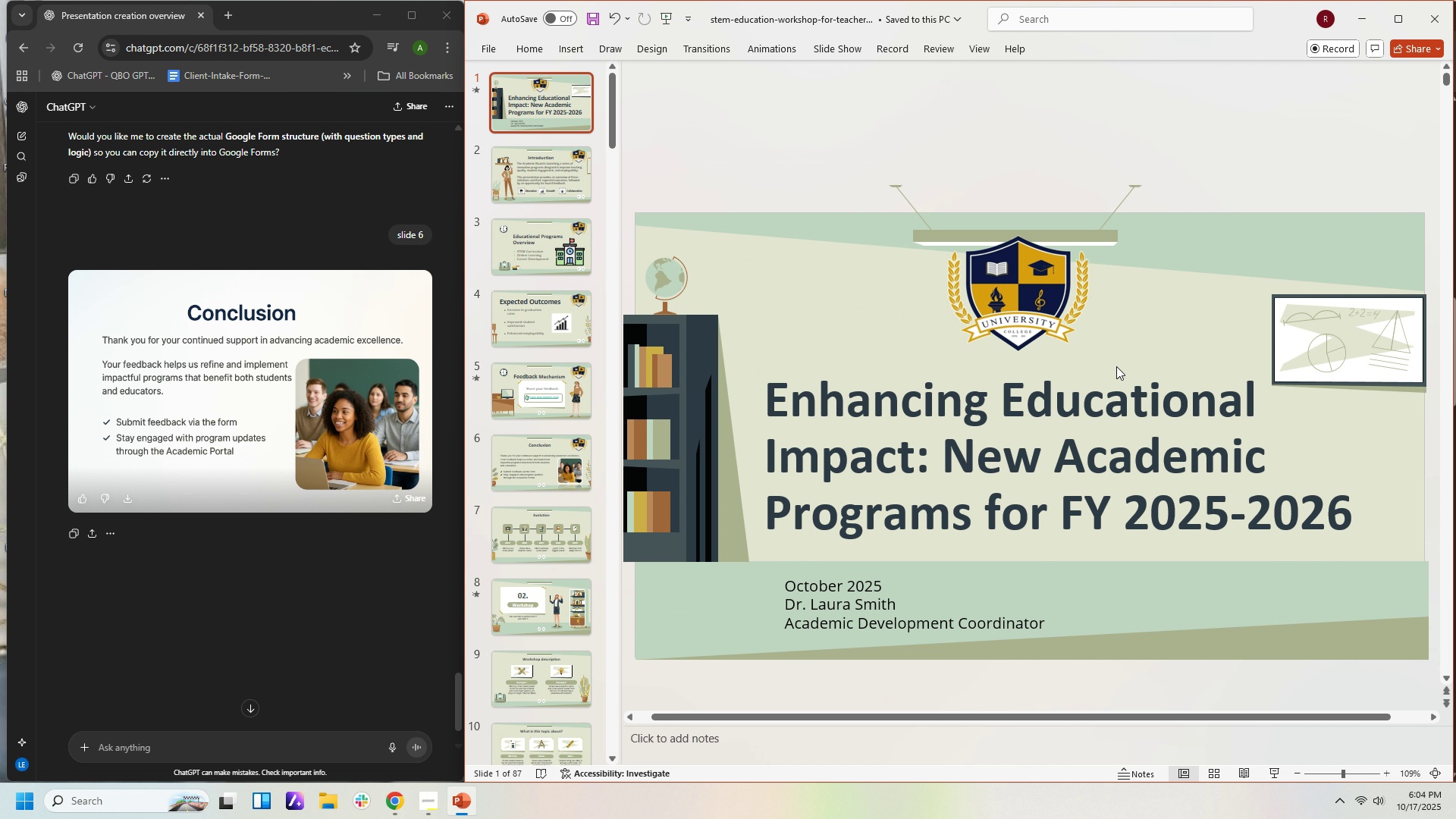 
scroll: coordinate [1116, 366], scroll_direction: down, amount: 1.0
 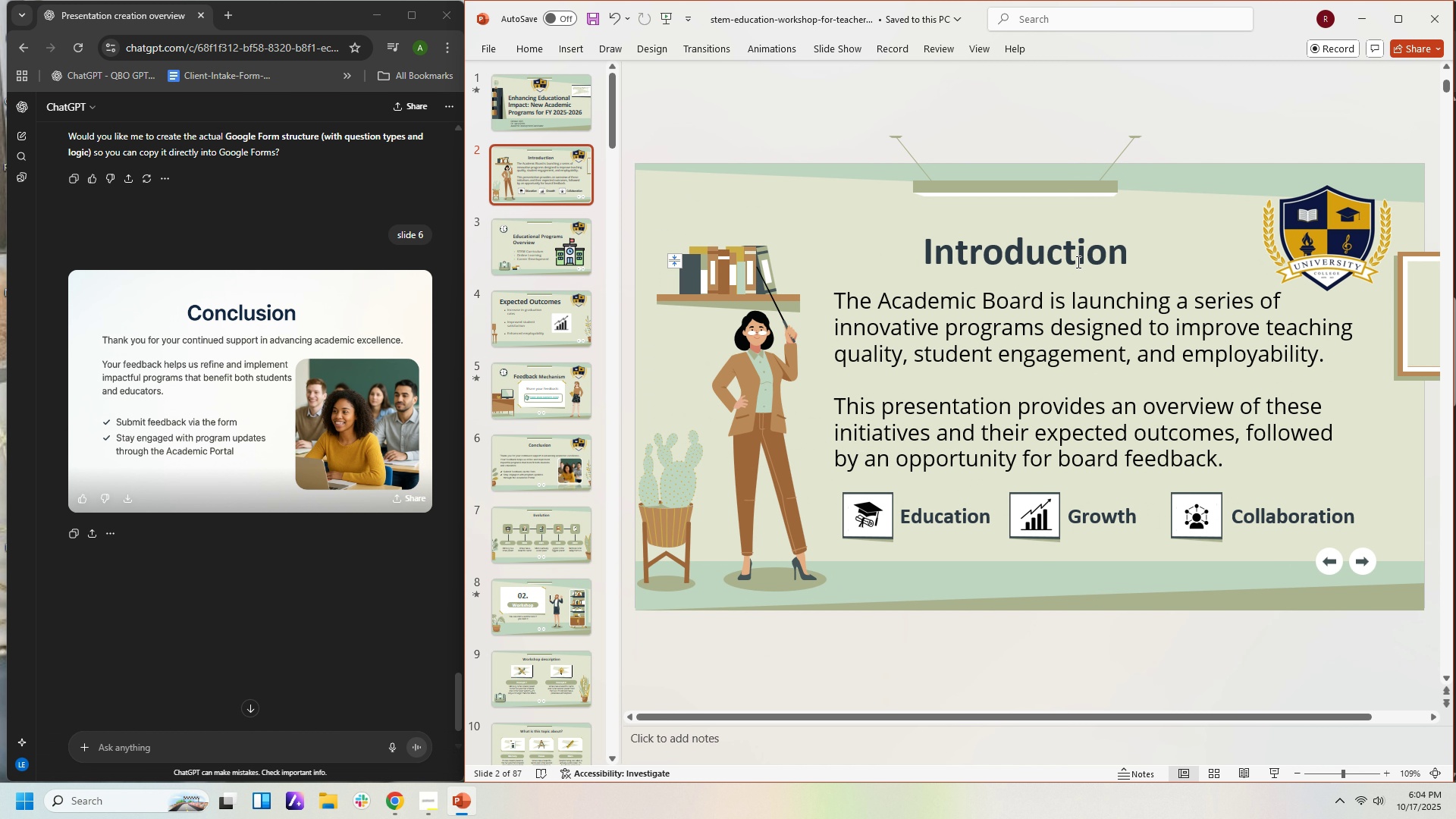 
left_click([1077, 262])
 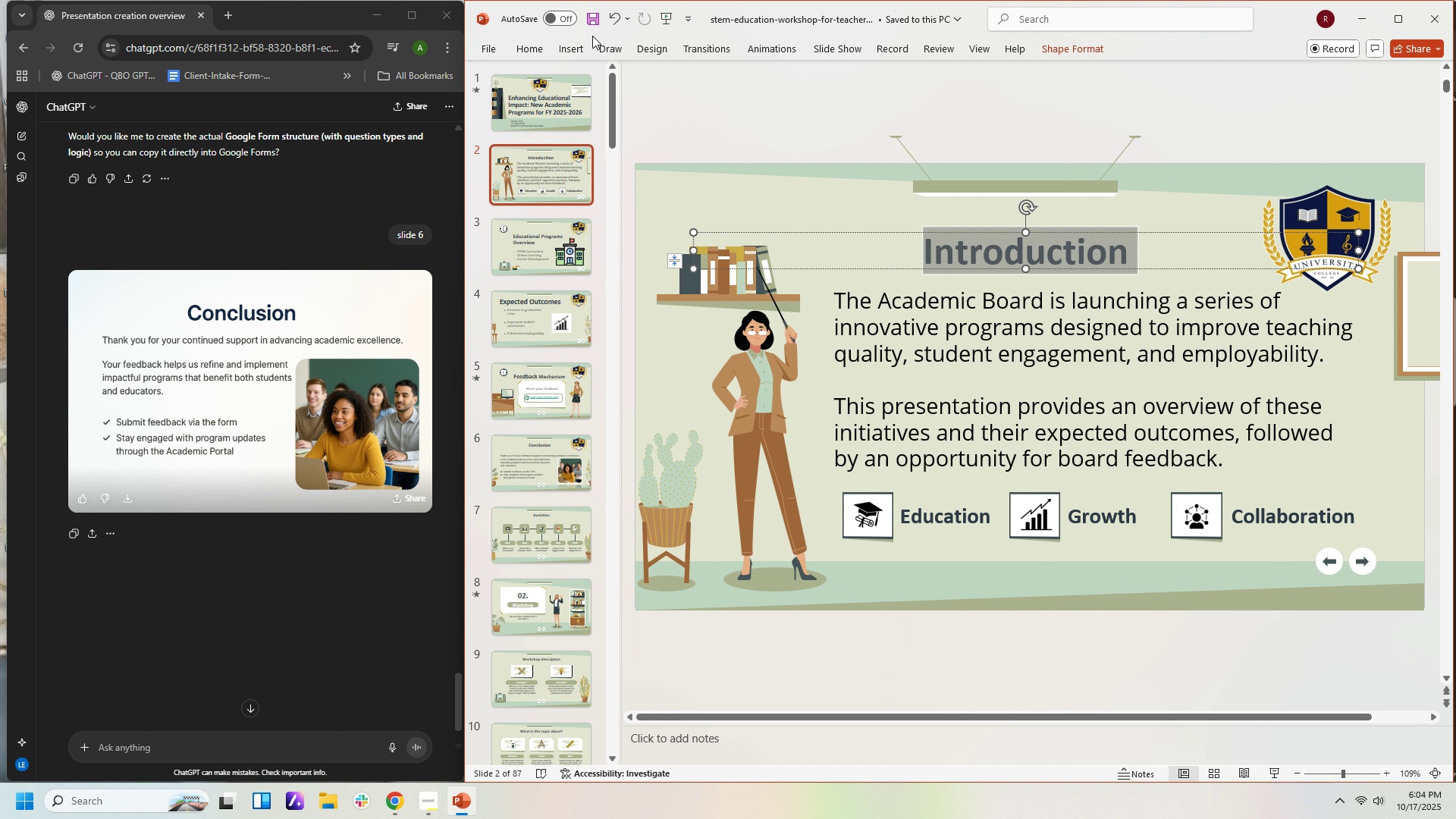 
left_click([524, 49])
 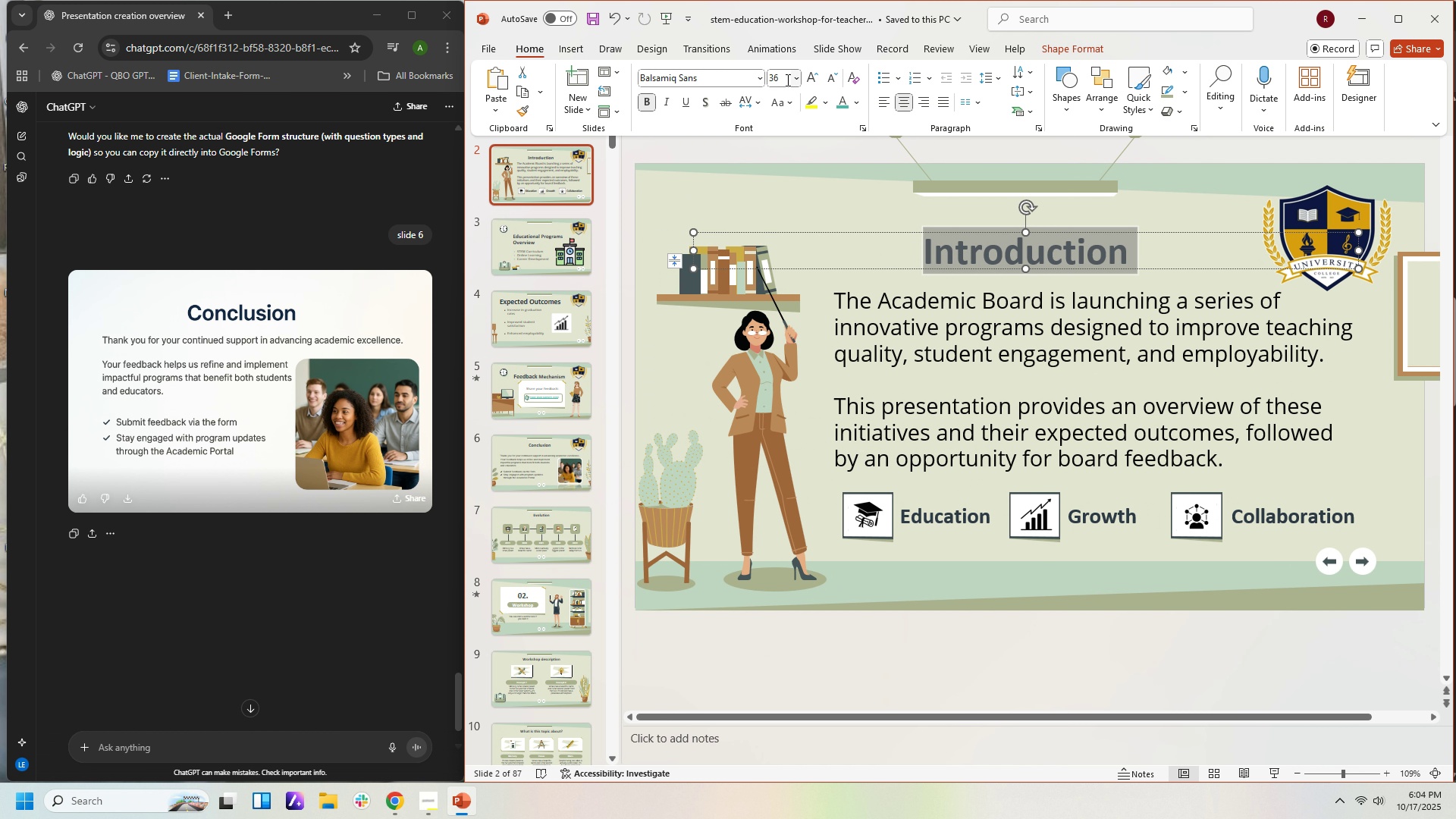 
left_click([794, 82])
 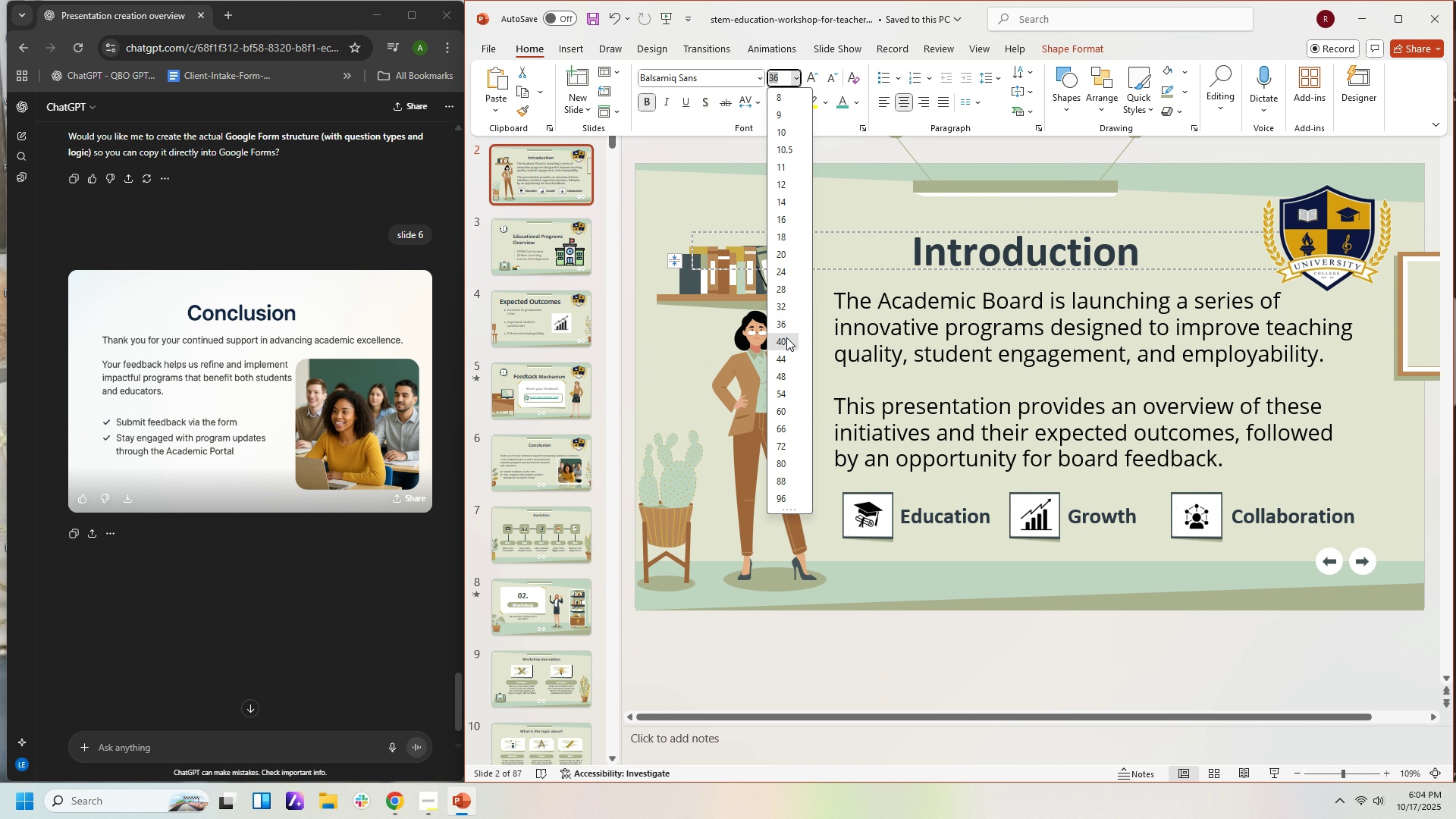 
left_click([786, 337])
 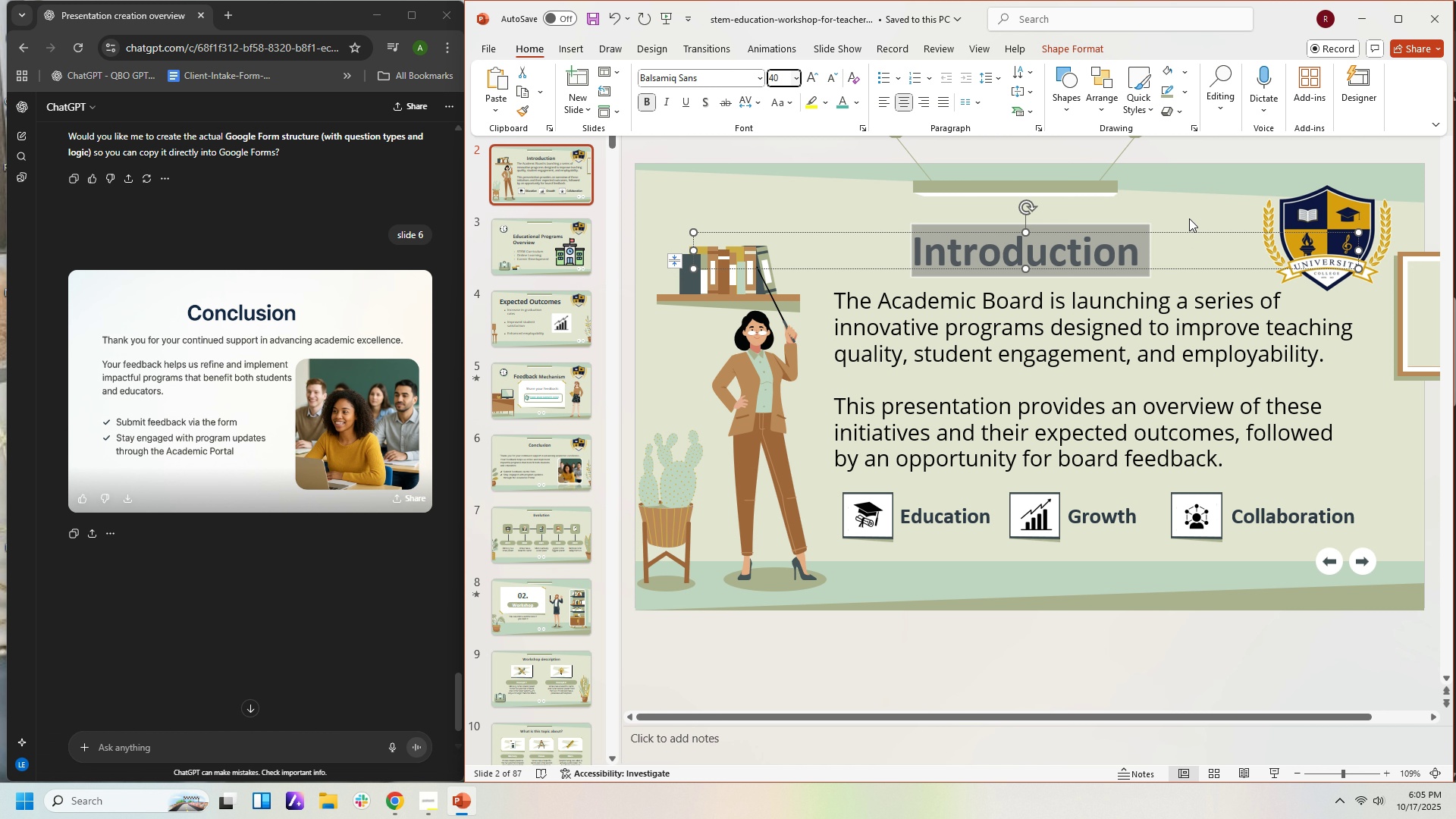 
left_click([1188, 215])
 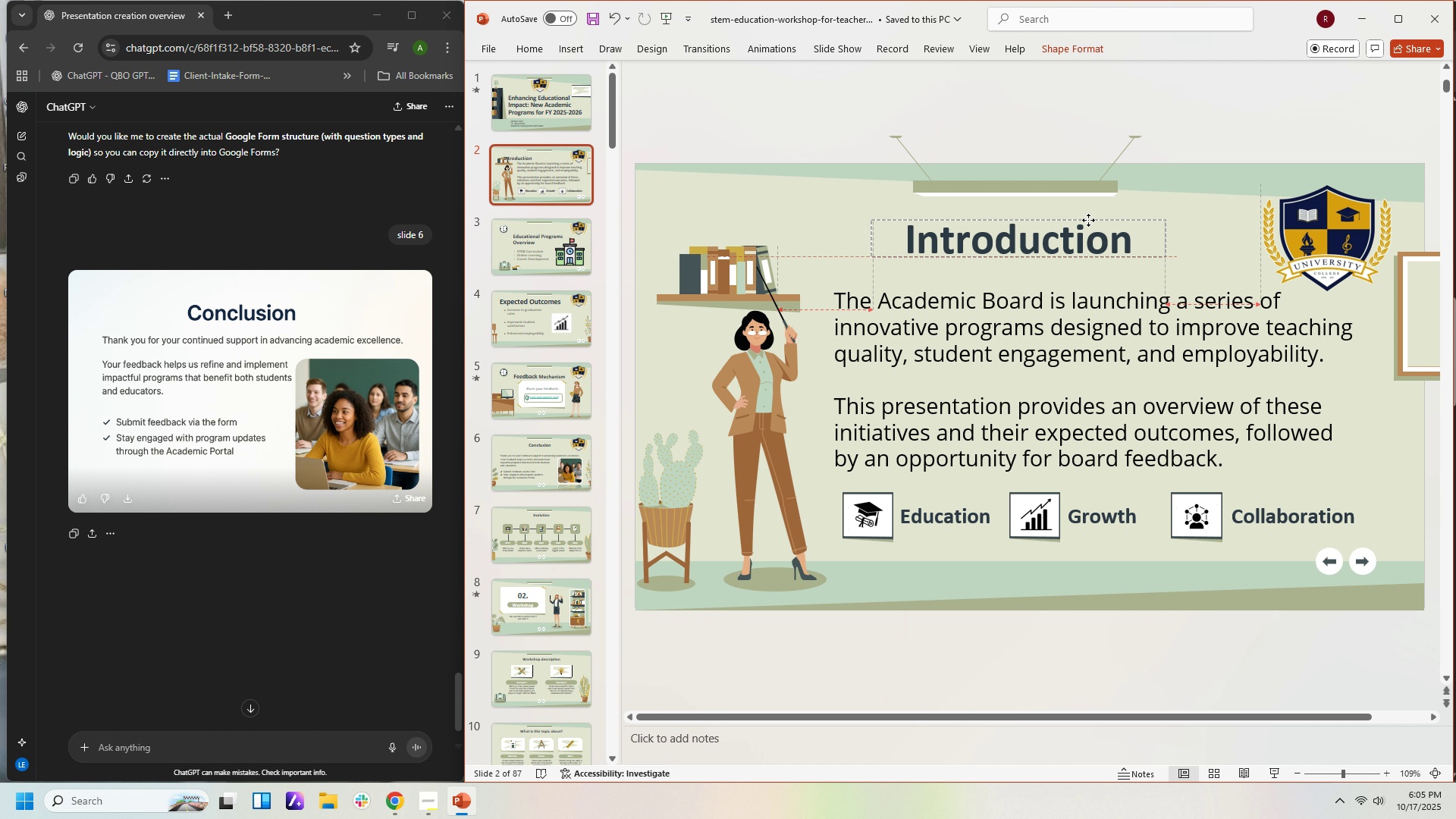 
wait(7.6)
 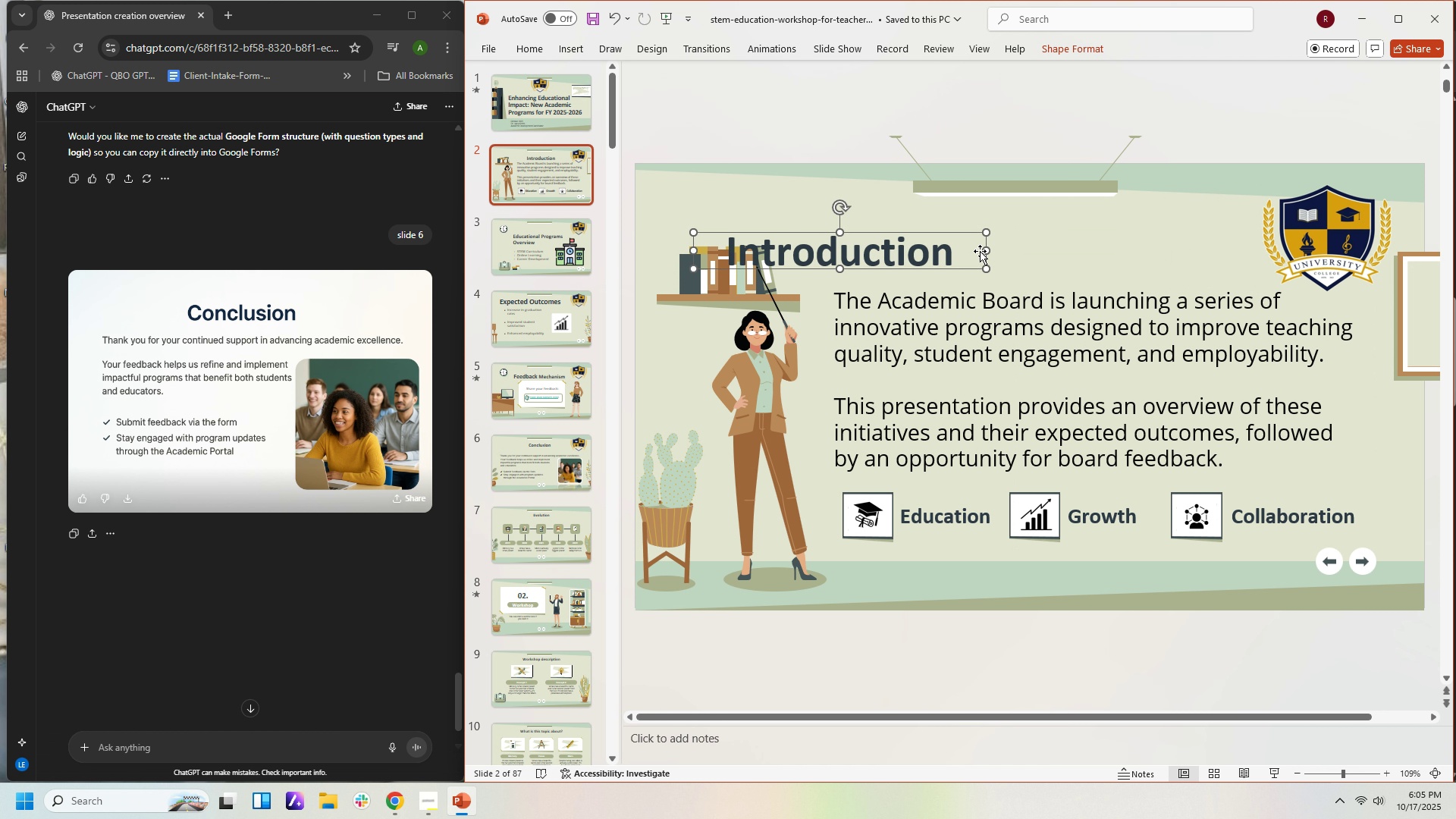 
scroll: coordinate [1230, 388], scroll_direction: down, amount: 2.0
 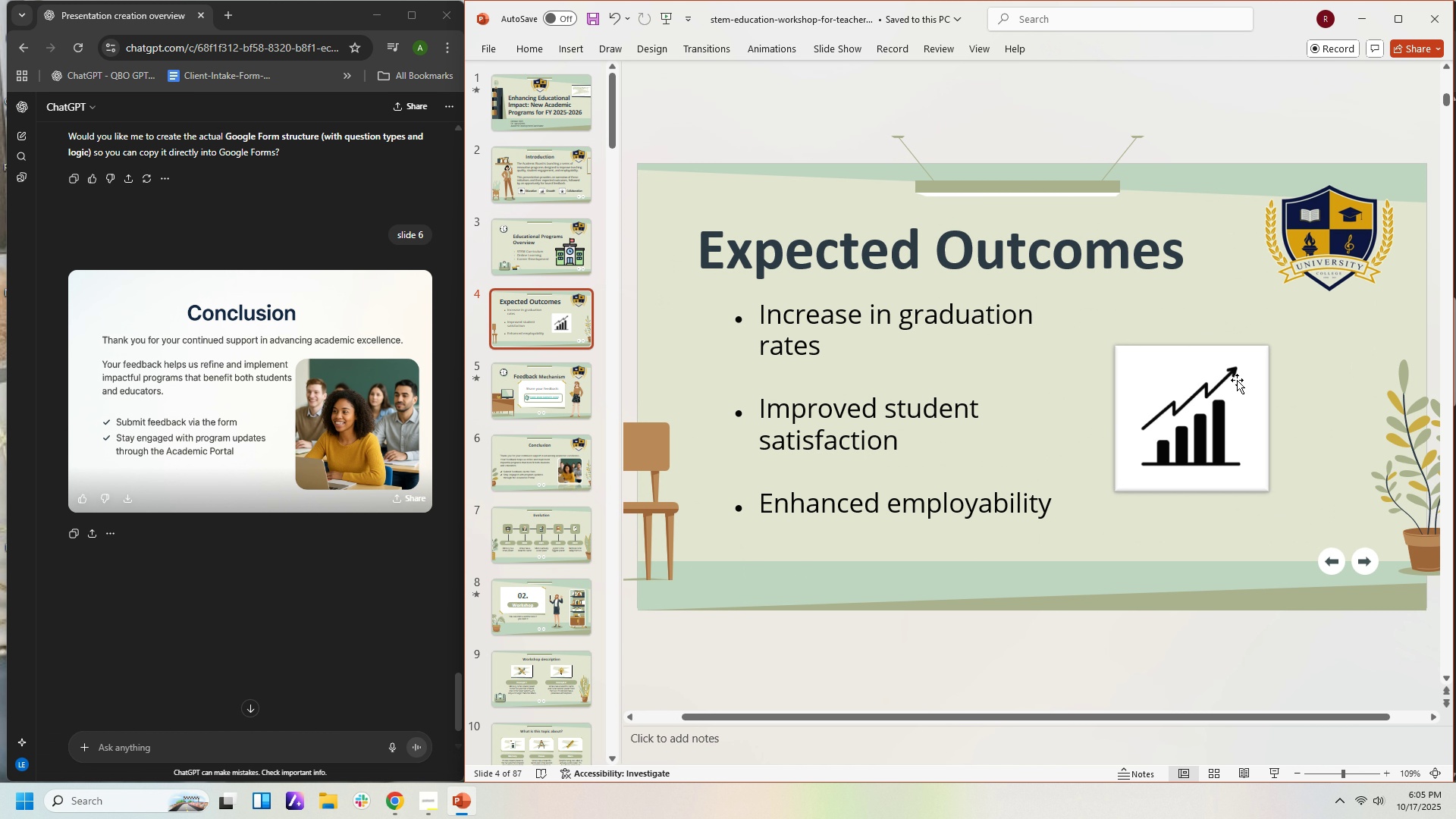 
scroll: coordinate [1237, 383], scroll_direction: up, amount: 1.0
 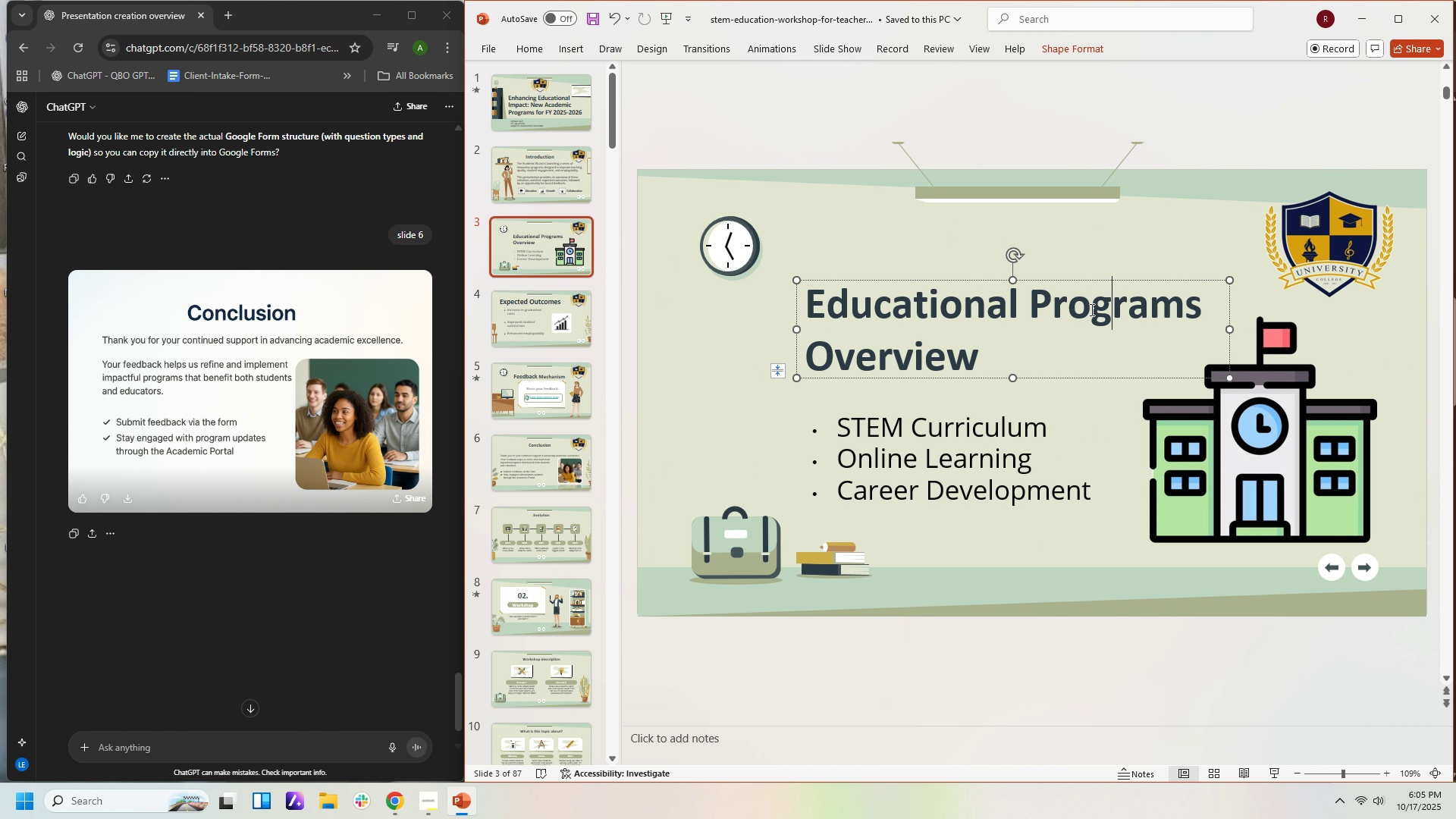 
double_click([1088, 309])
 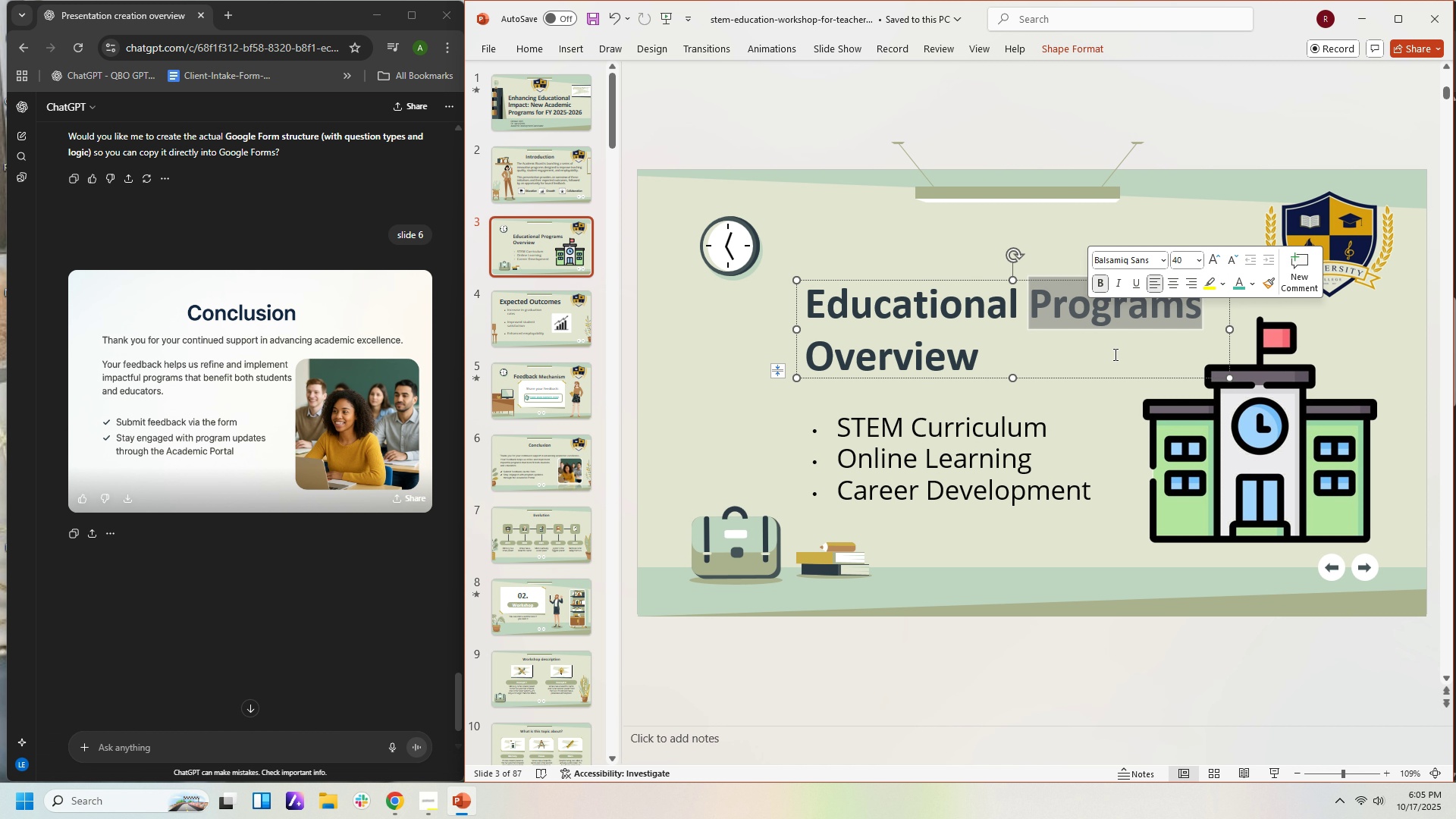 
scroll: coordinate [1128, 384], scroll_direction: down, amount: 2.0
 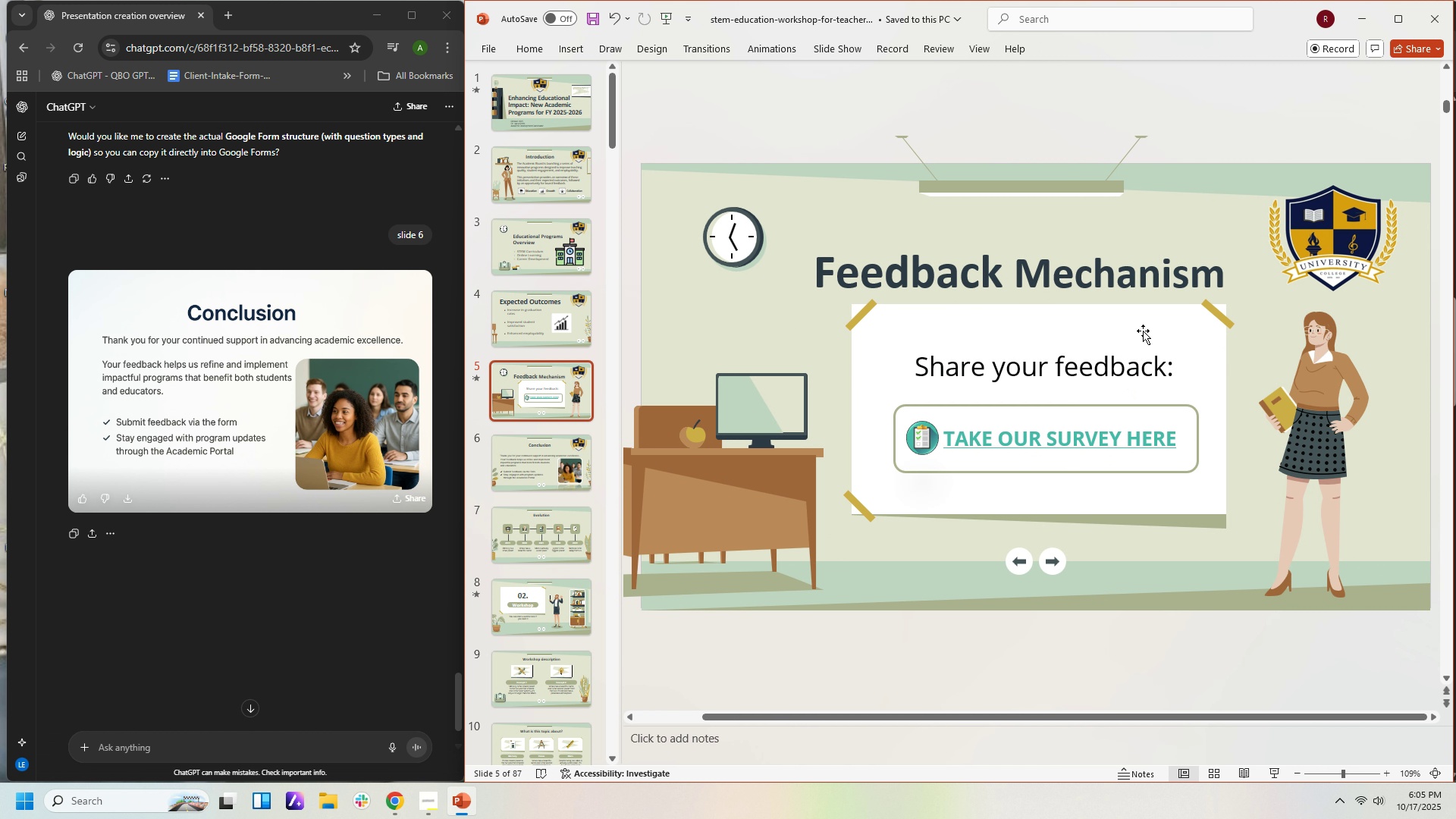 
scroll: coordinate [1145, 331], scroll_direction: up, amount: 1.0
 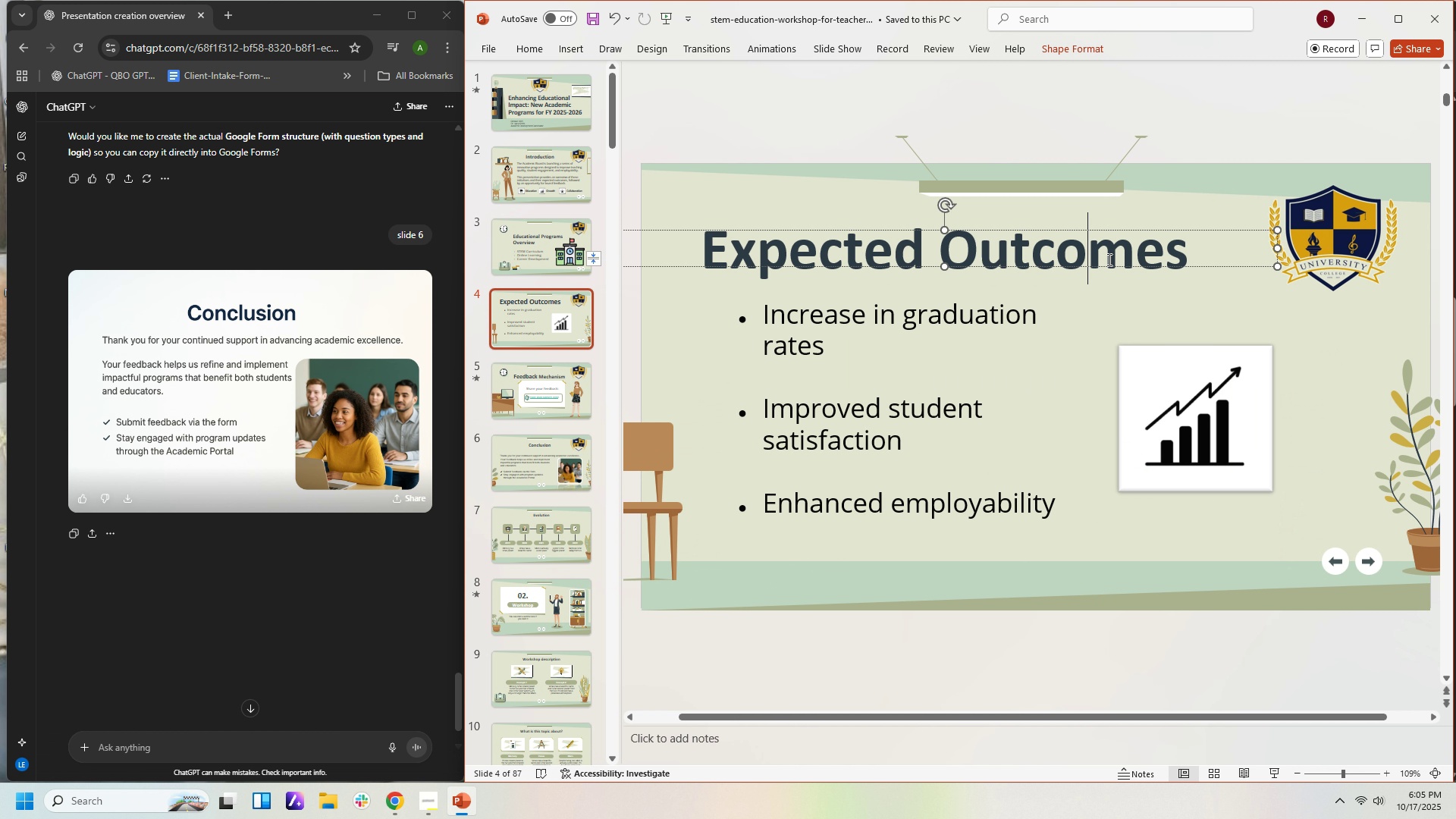 
double_click([1108, 259])
 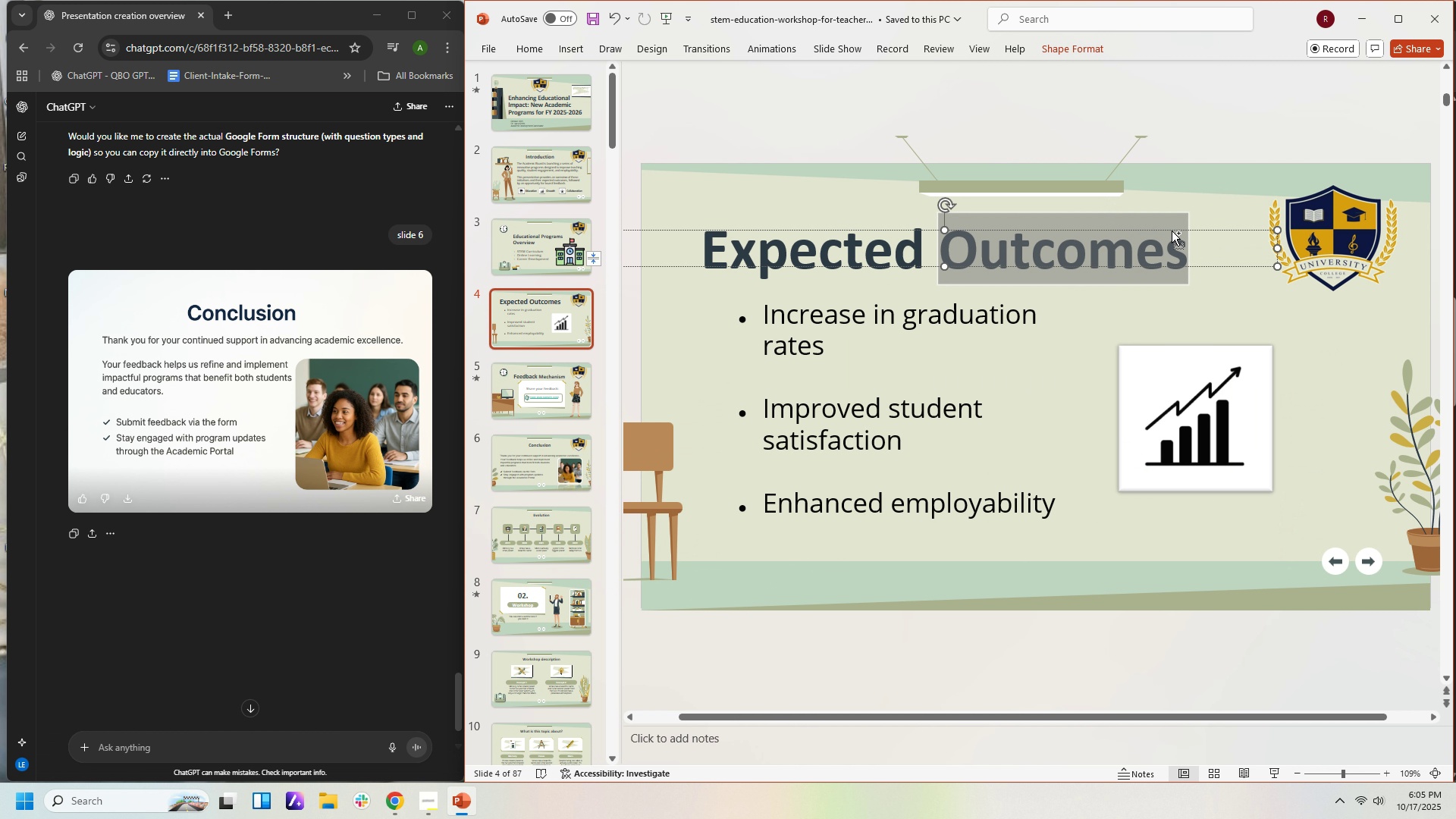 
key(Control+A)
 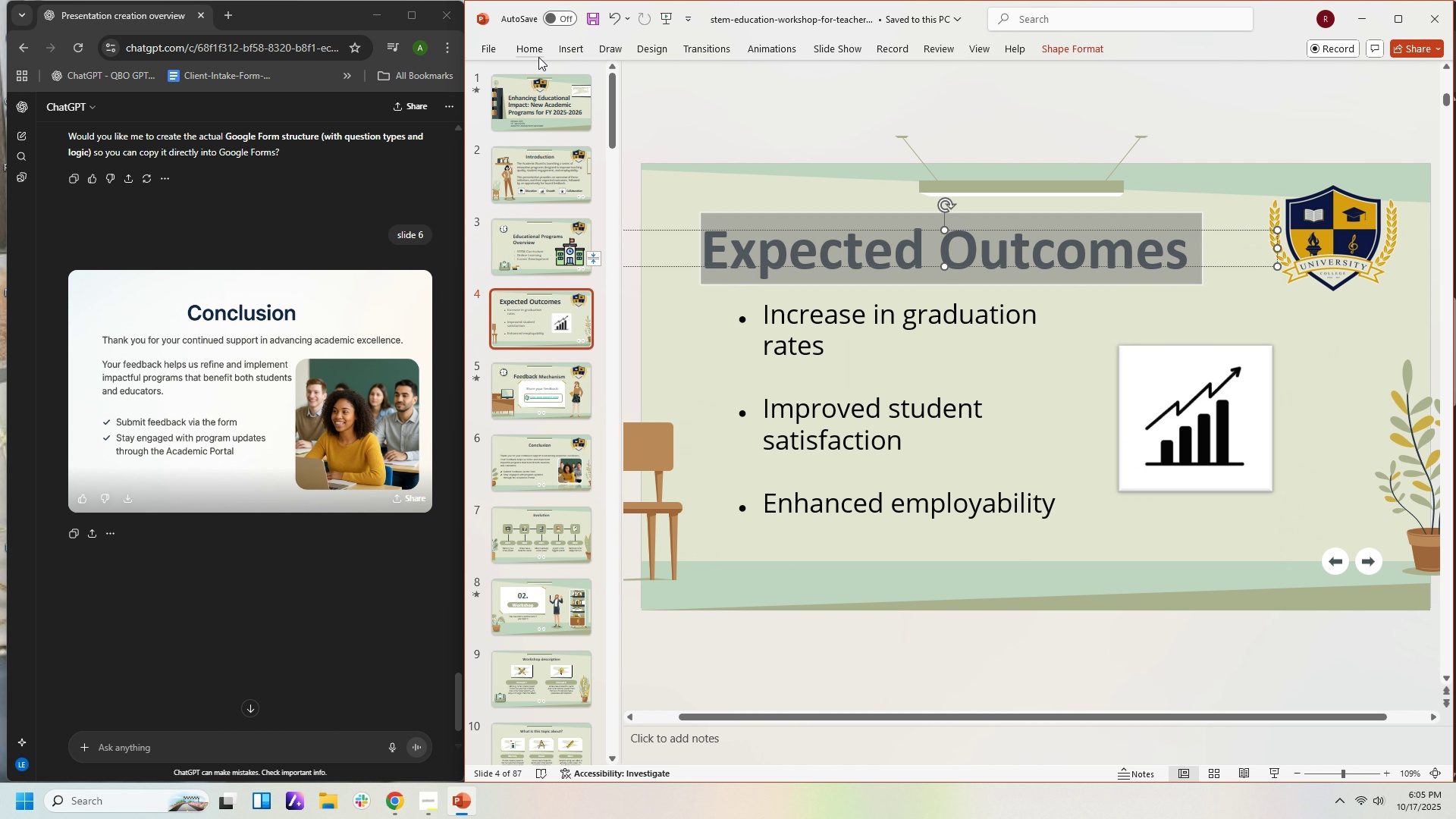 
left_click([530, 55])
 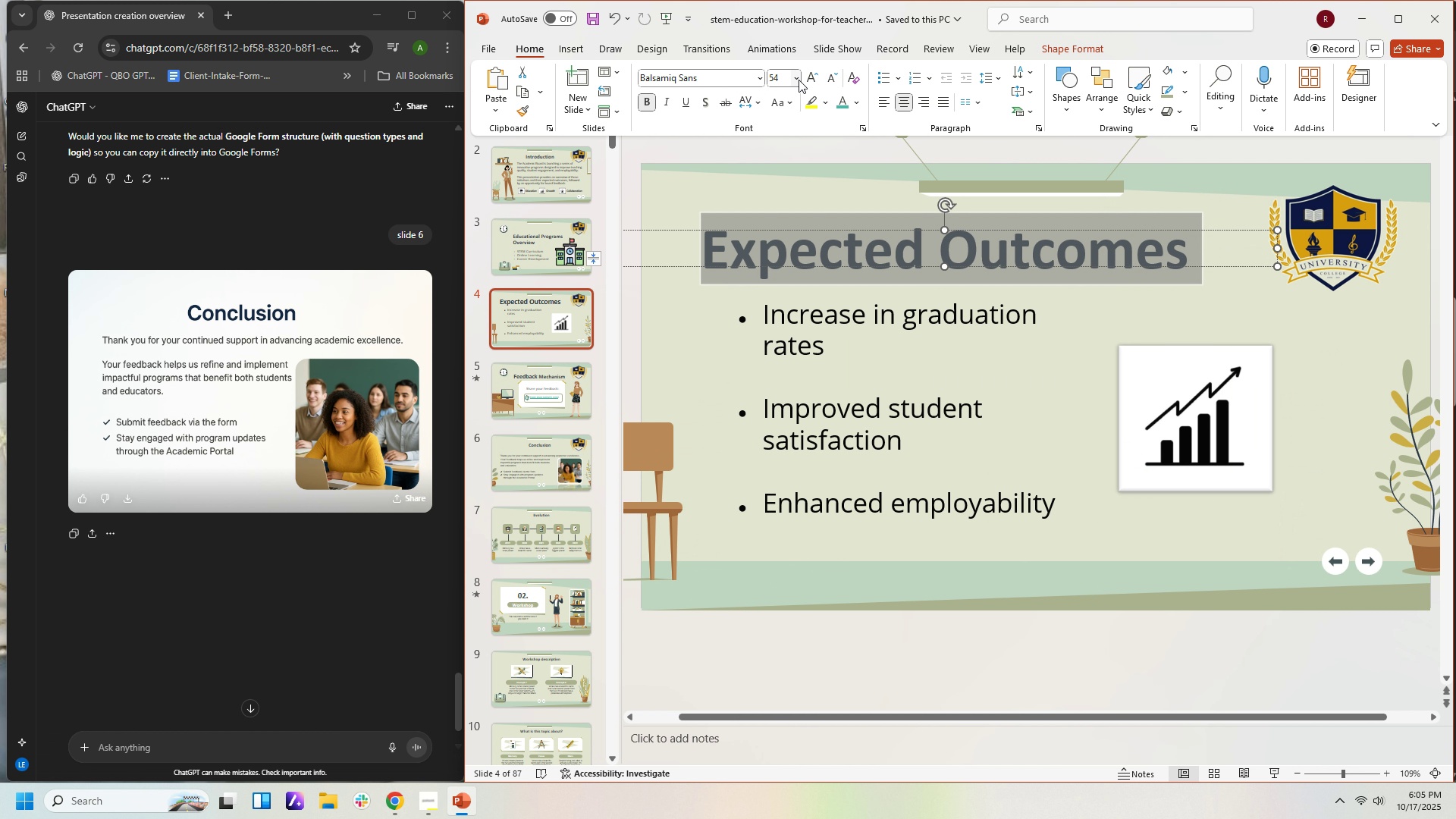 
left_click([796, 80])
 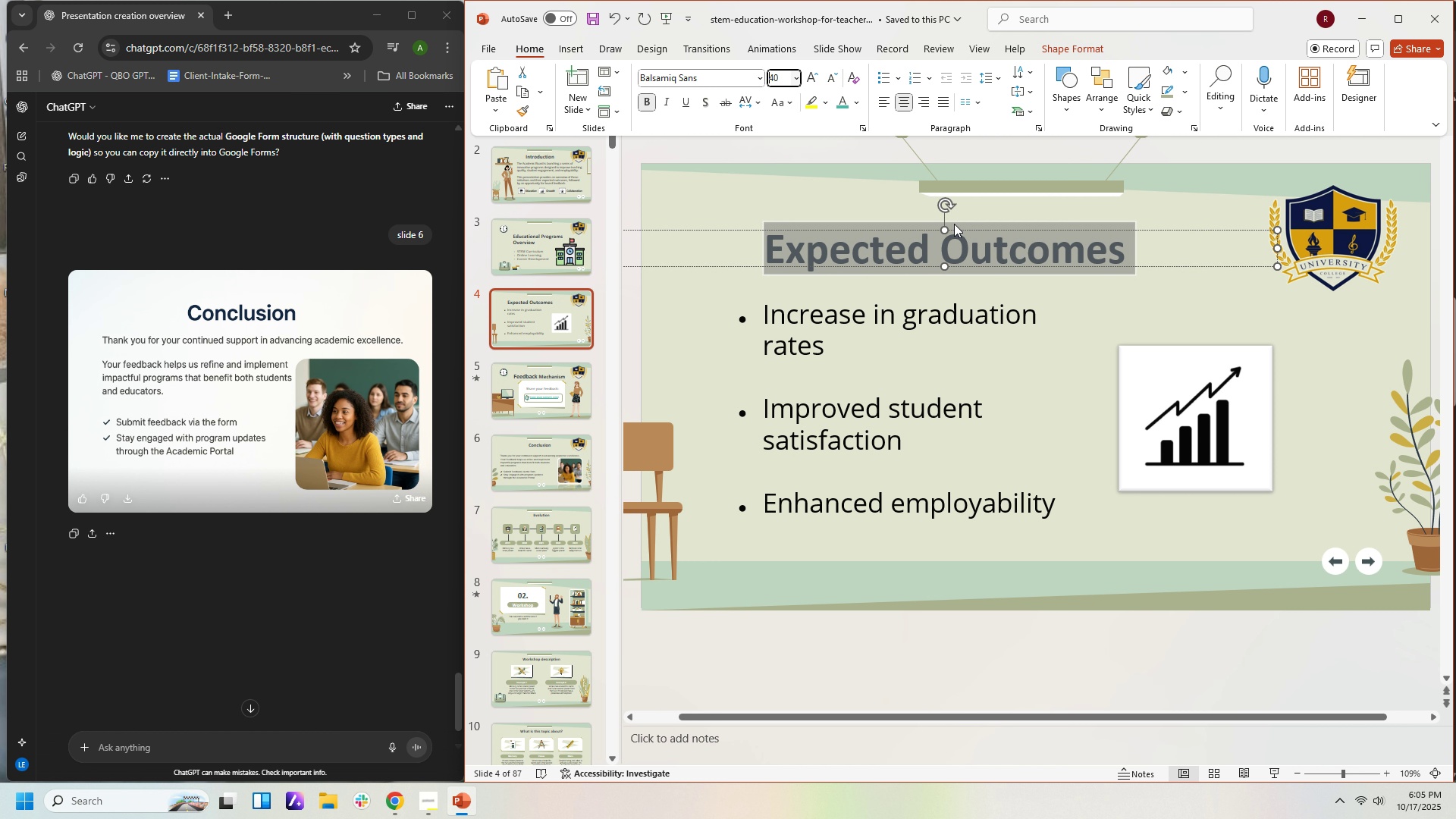 
left_click([1022, 206])
 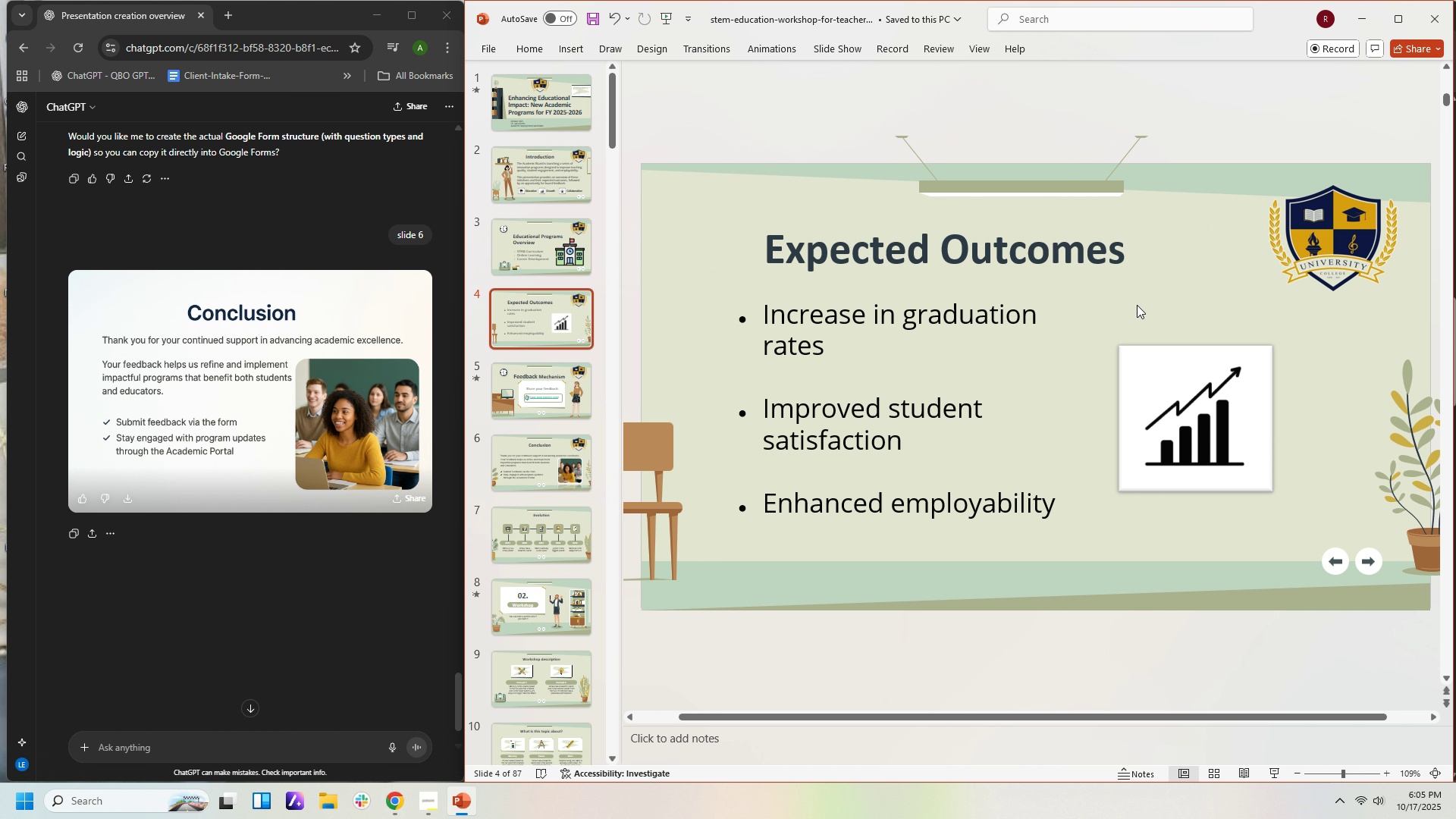 
left_click([1137, 305])
 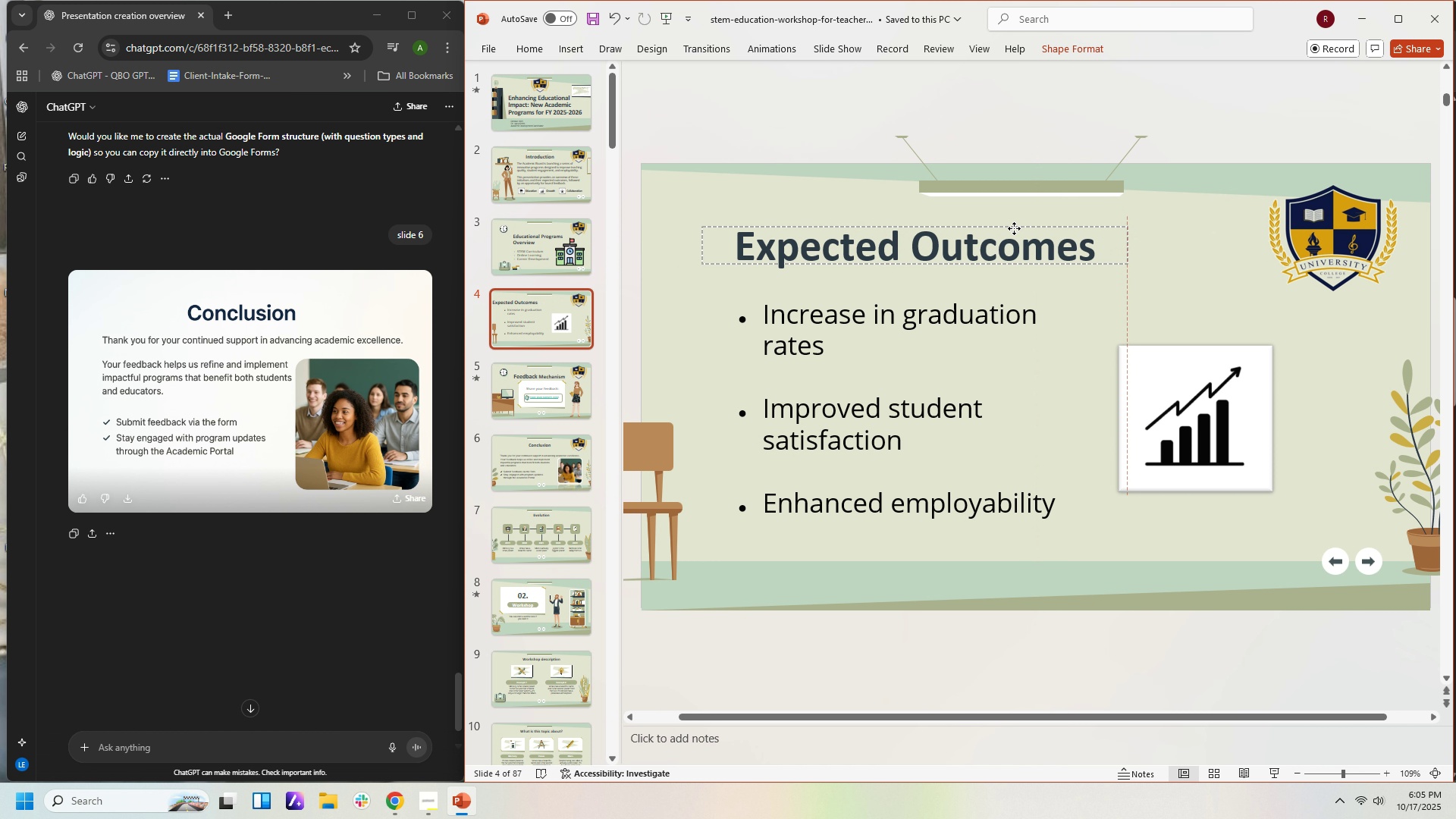 
wait(7.37)
 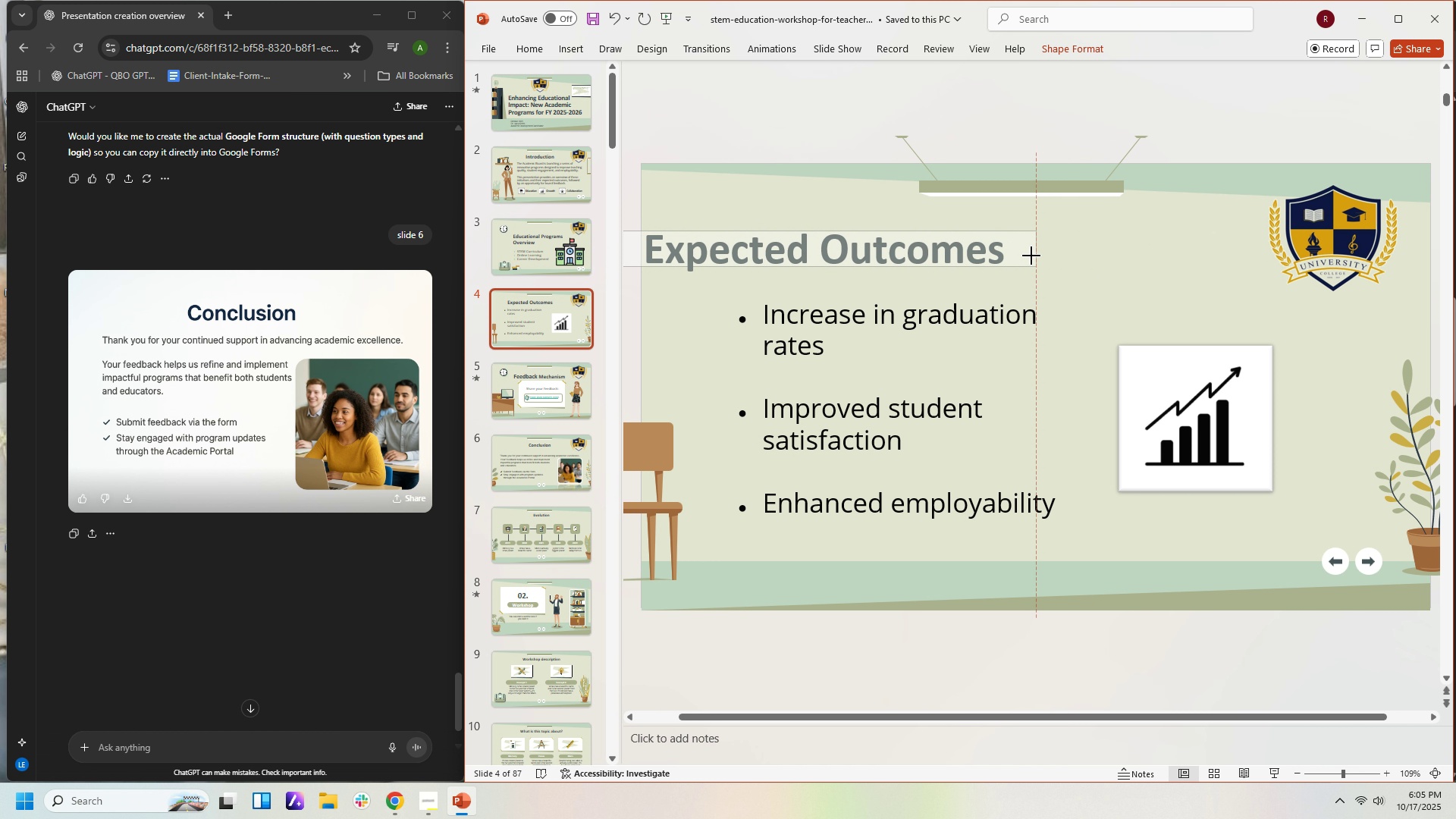 
left_click([1223, 322])
 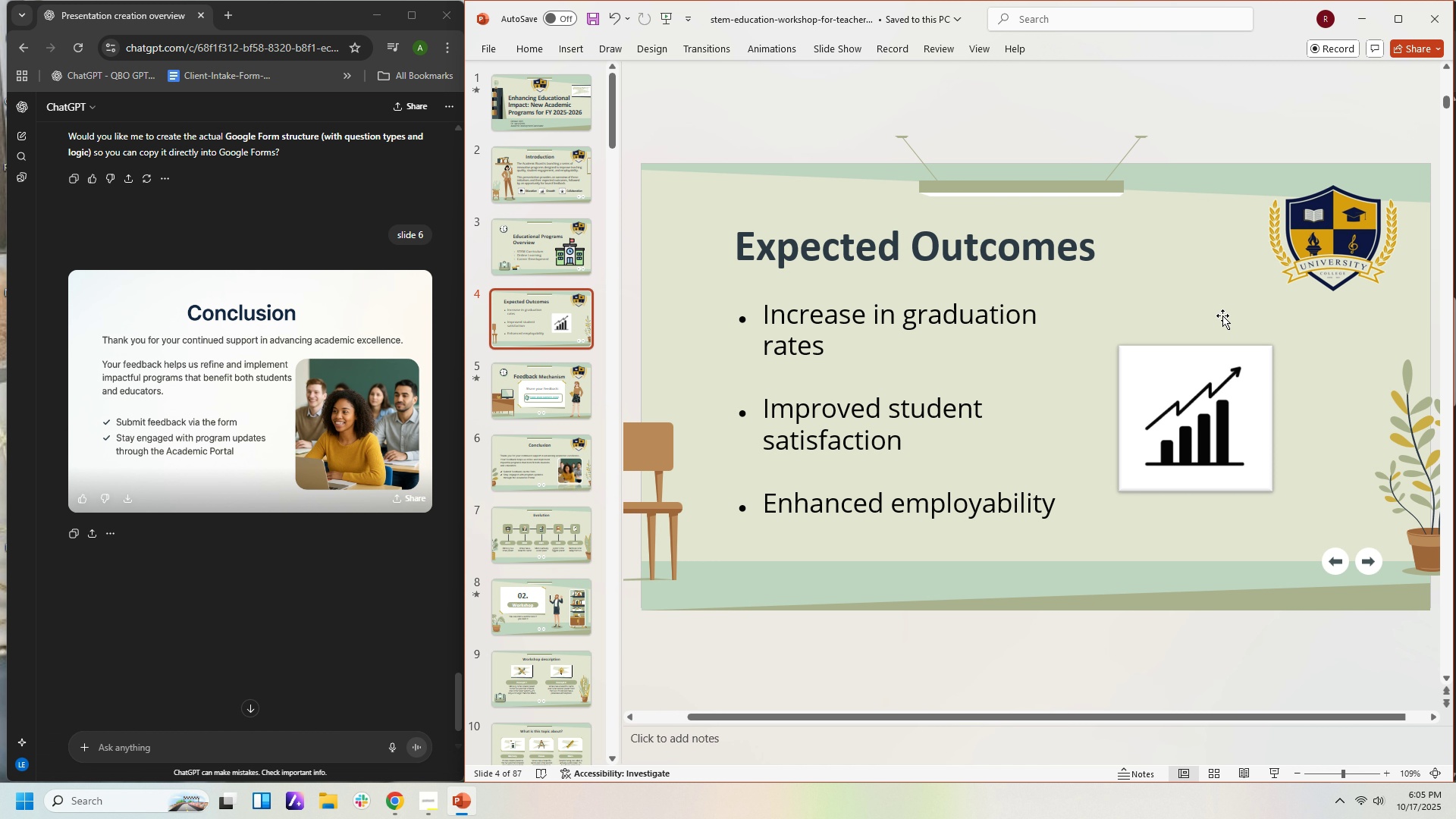 
scroll: coordinate [1222, 315], scroll_direction: down, amount: 2.0
 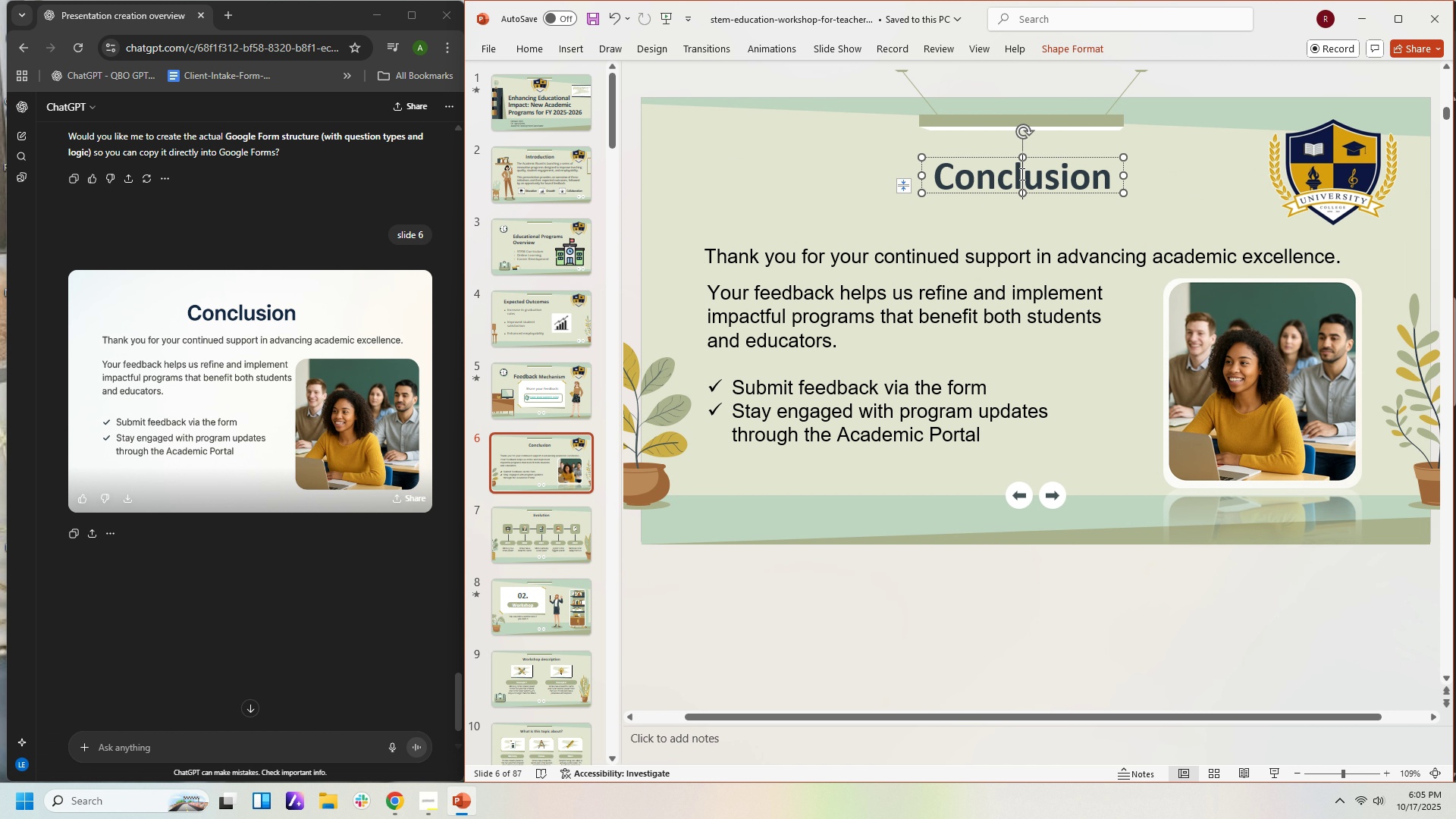 
double_click([1021, 174])
 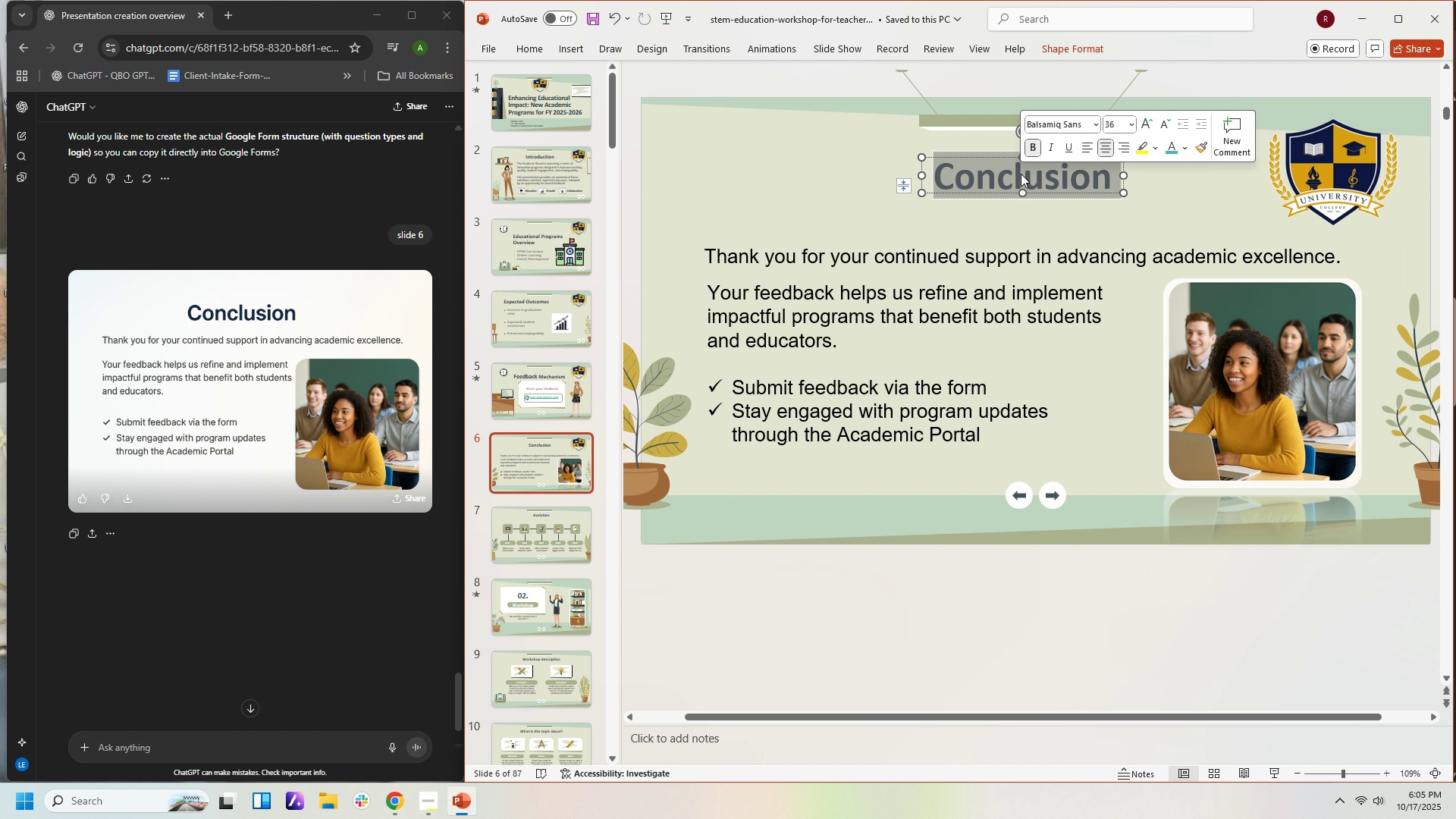 
triple_click([1021, 174])
 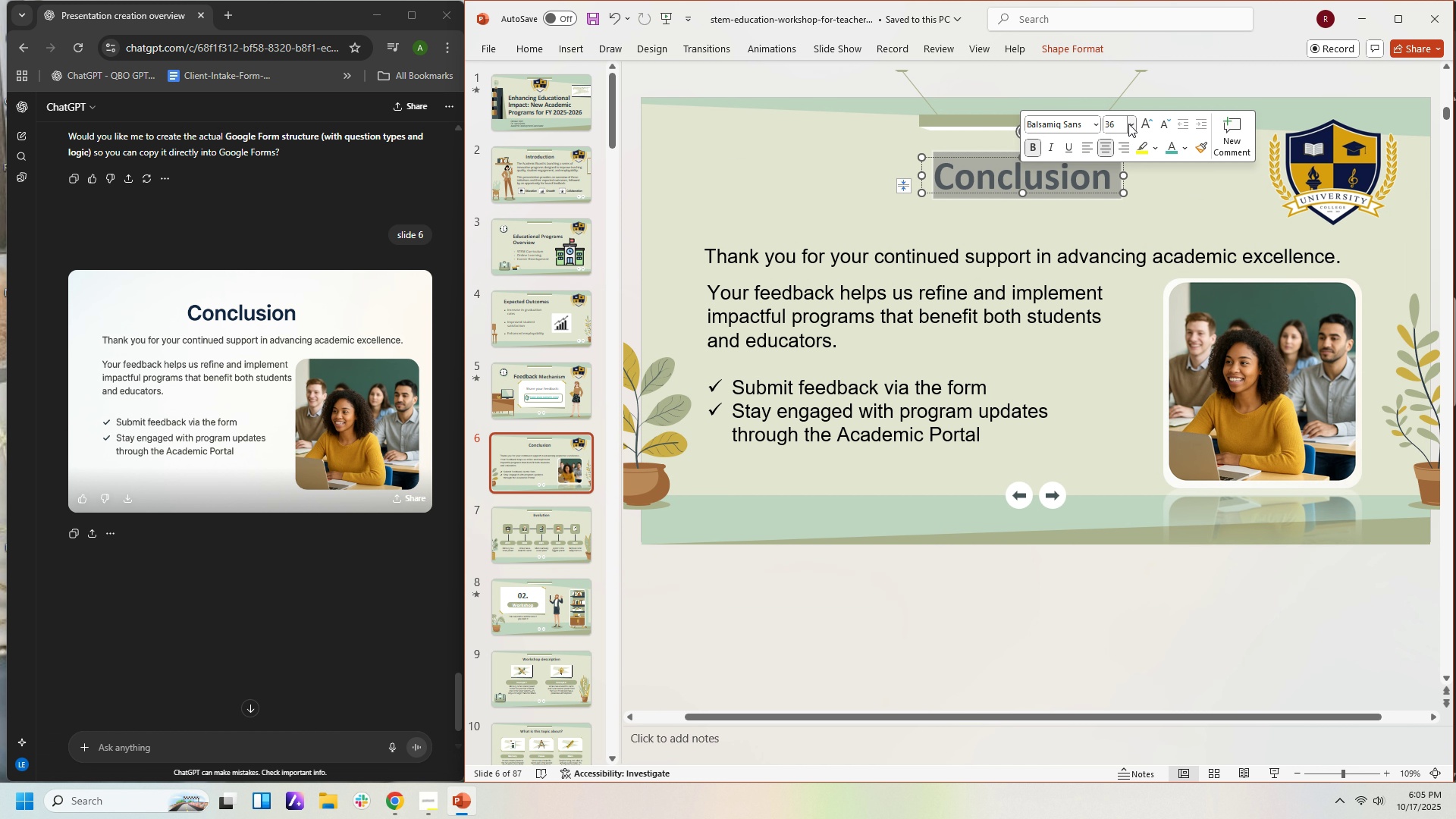 
left_click([1131, 124])
 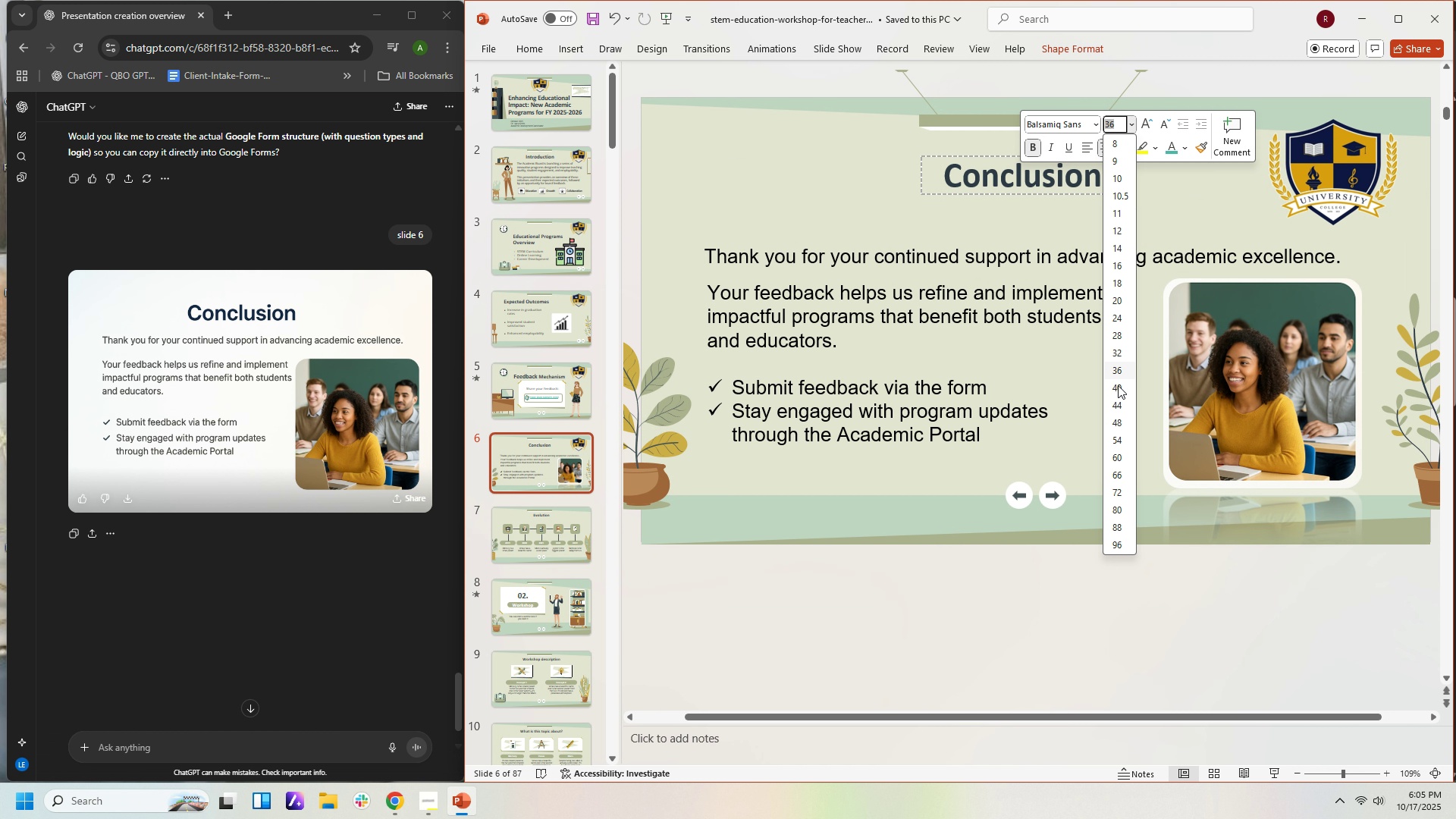 
left_click([1118, 386])
 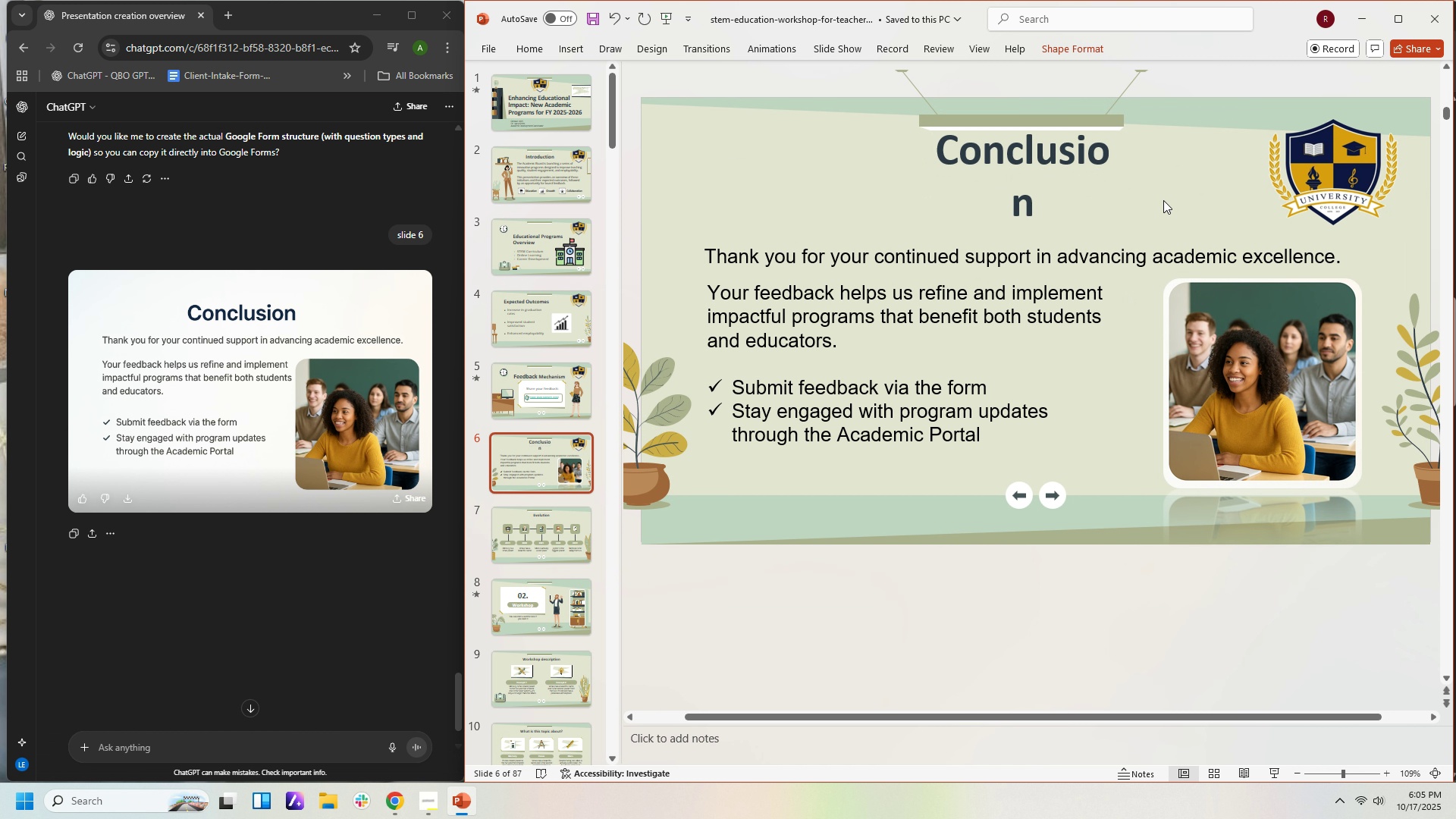 
left_click([1163, 200])
 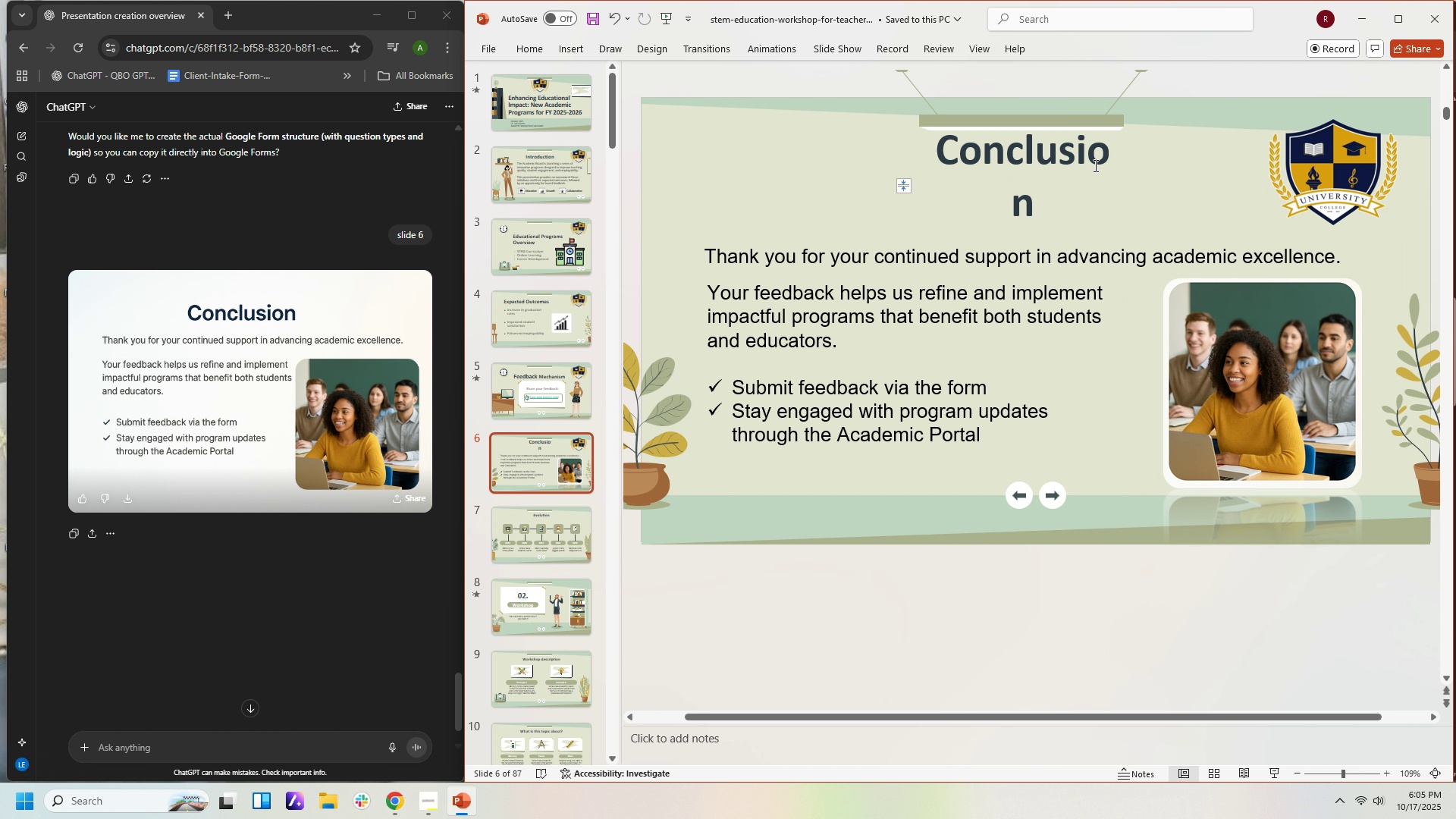 
left_click([1094, 165])
 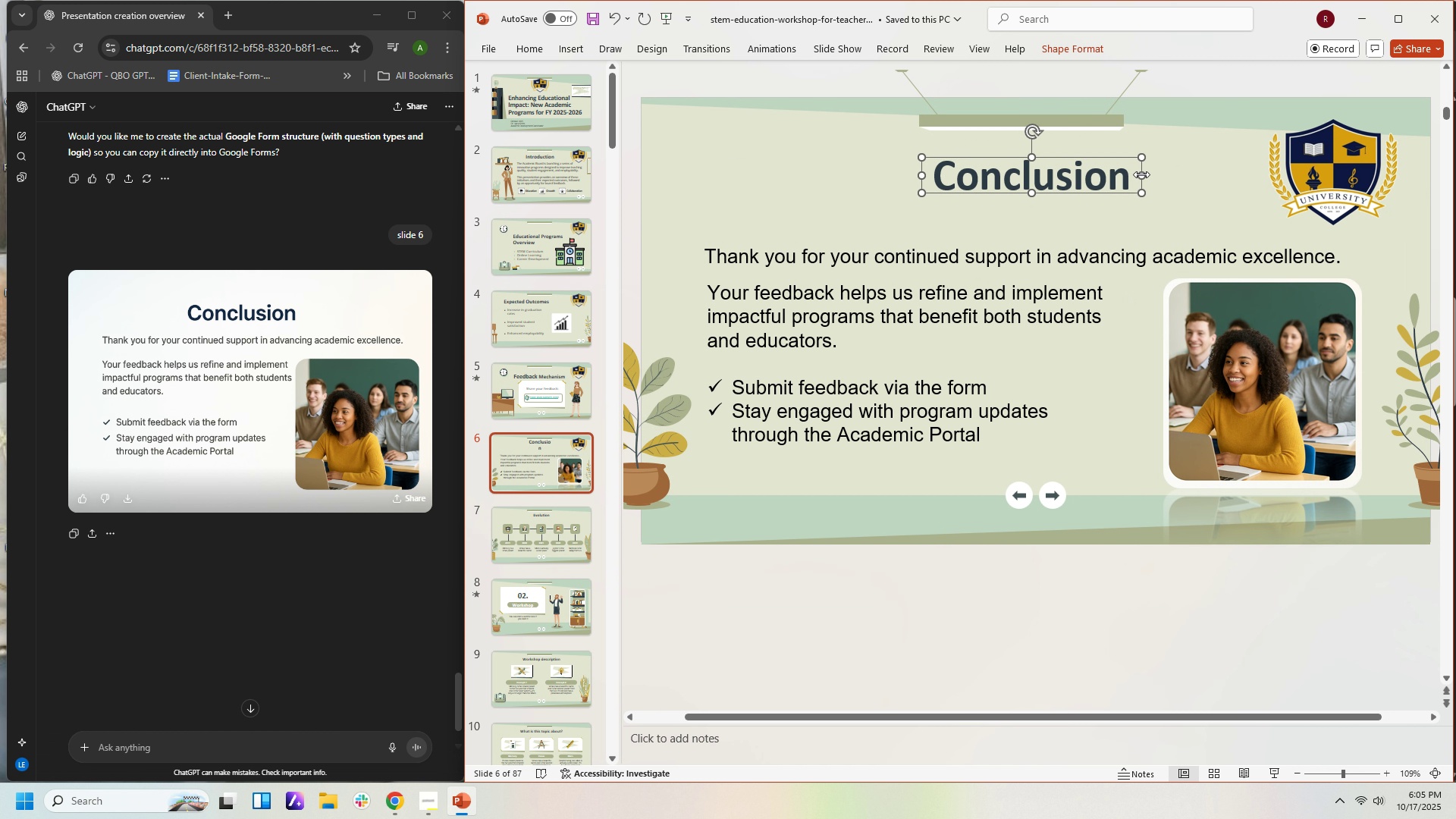 
left_click([1217, 214])
 